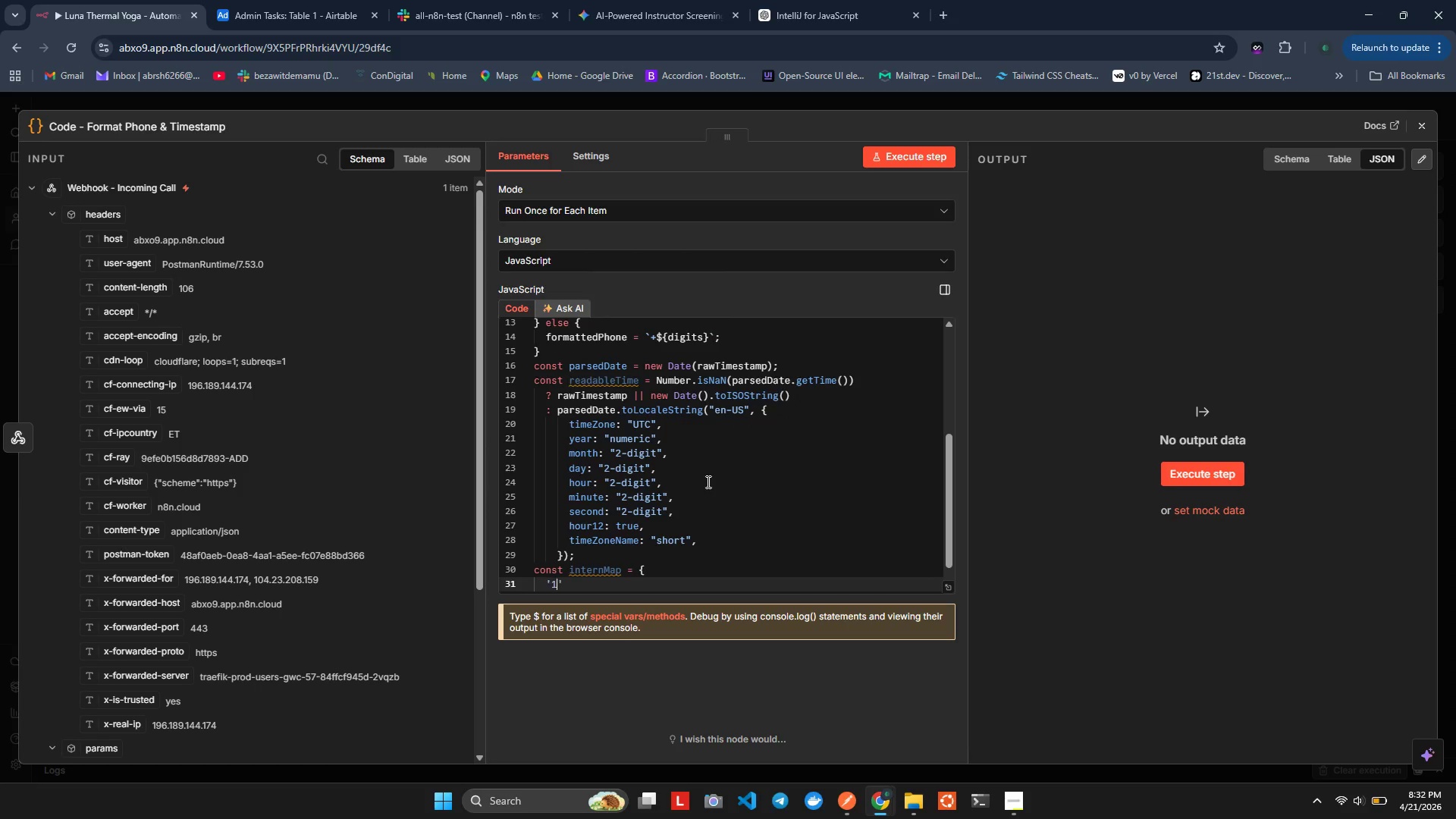 
key(1)
 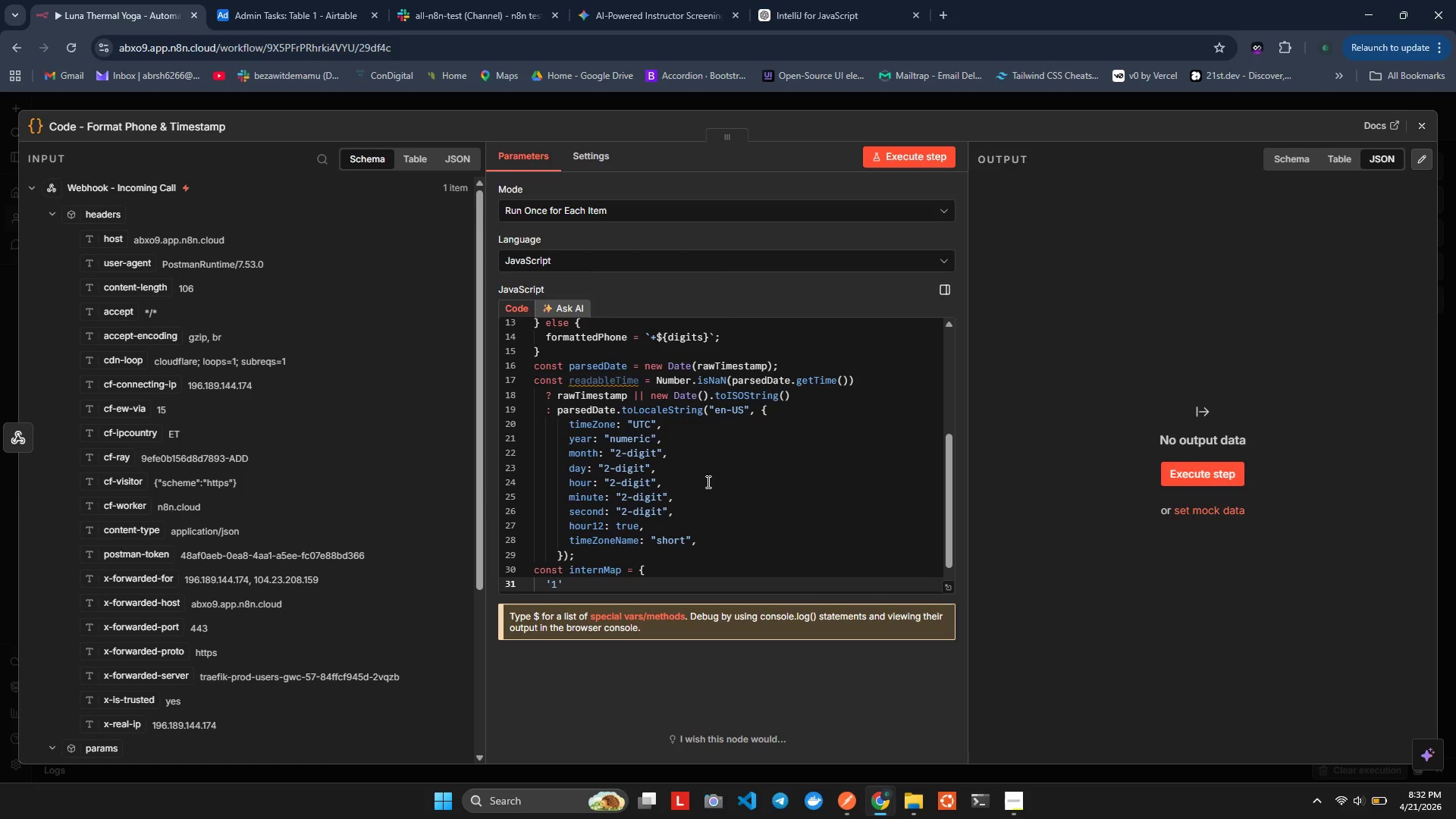 
key(ArrowRight)
 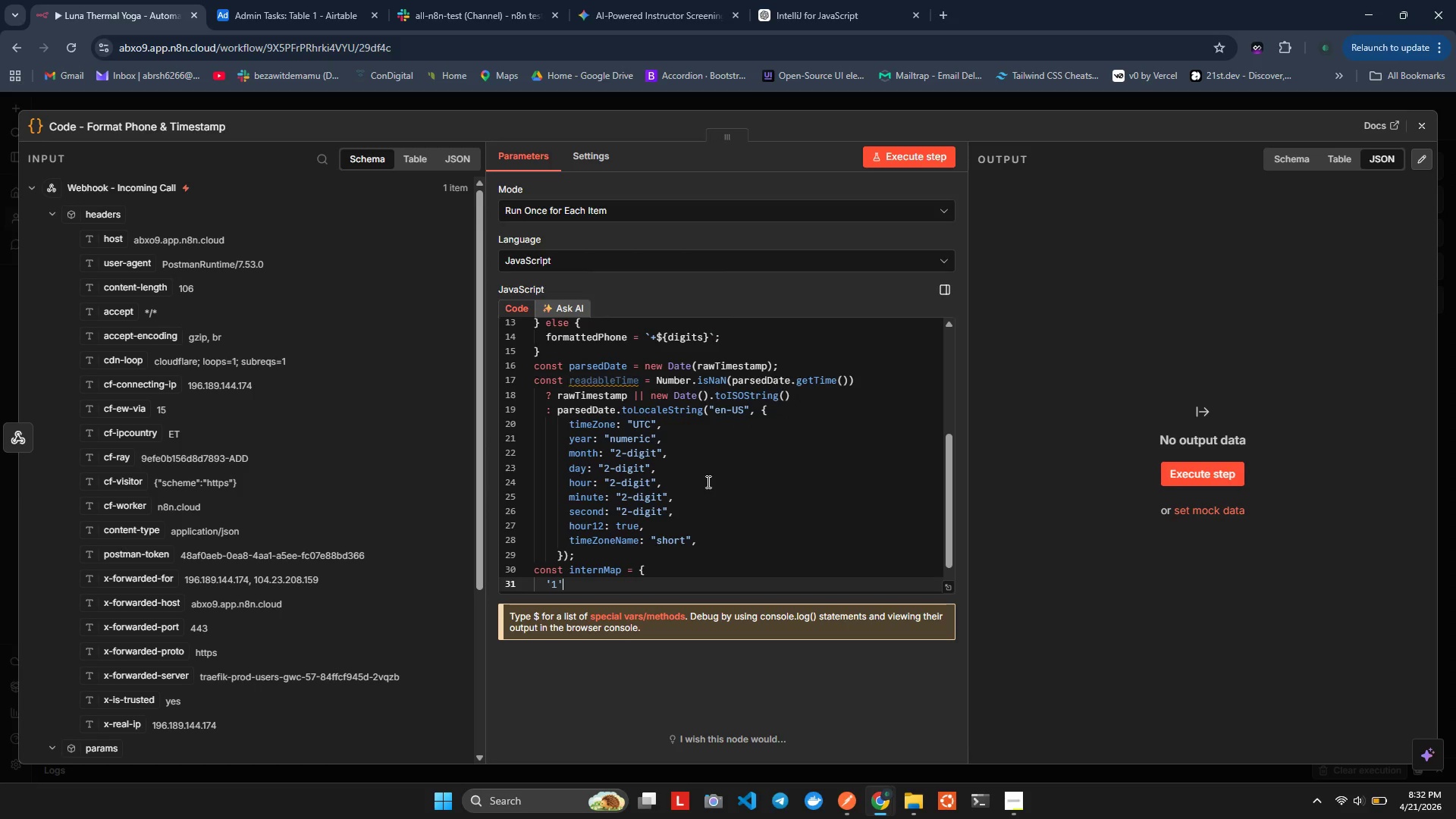 
type(L)
key(Backspace)
type(: 'Orivate)
key(Backspace)
key(Backspace)
key(Backspace)
key(Backspace)
key(Backspace)
key(Backspace)
key(Backspace)
type(Pro)
key(Backspace)
type(ivate Session)
 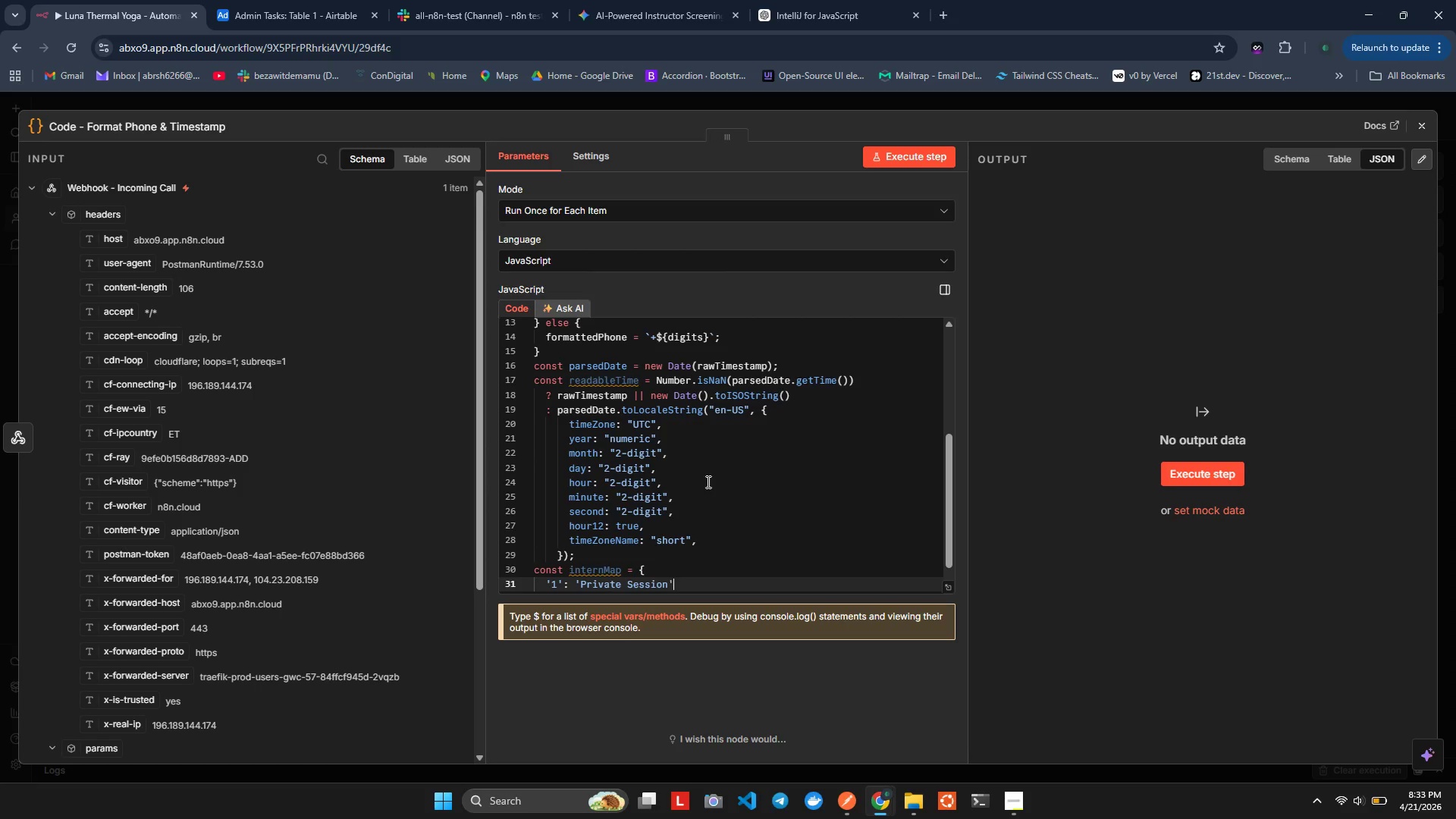 
key(ArrowRight)
 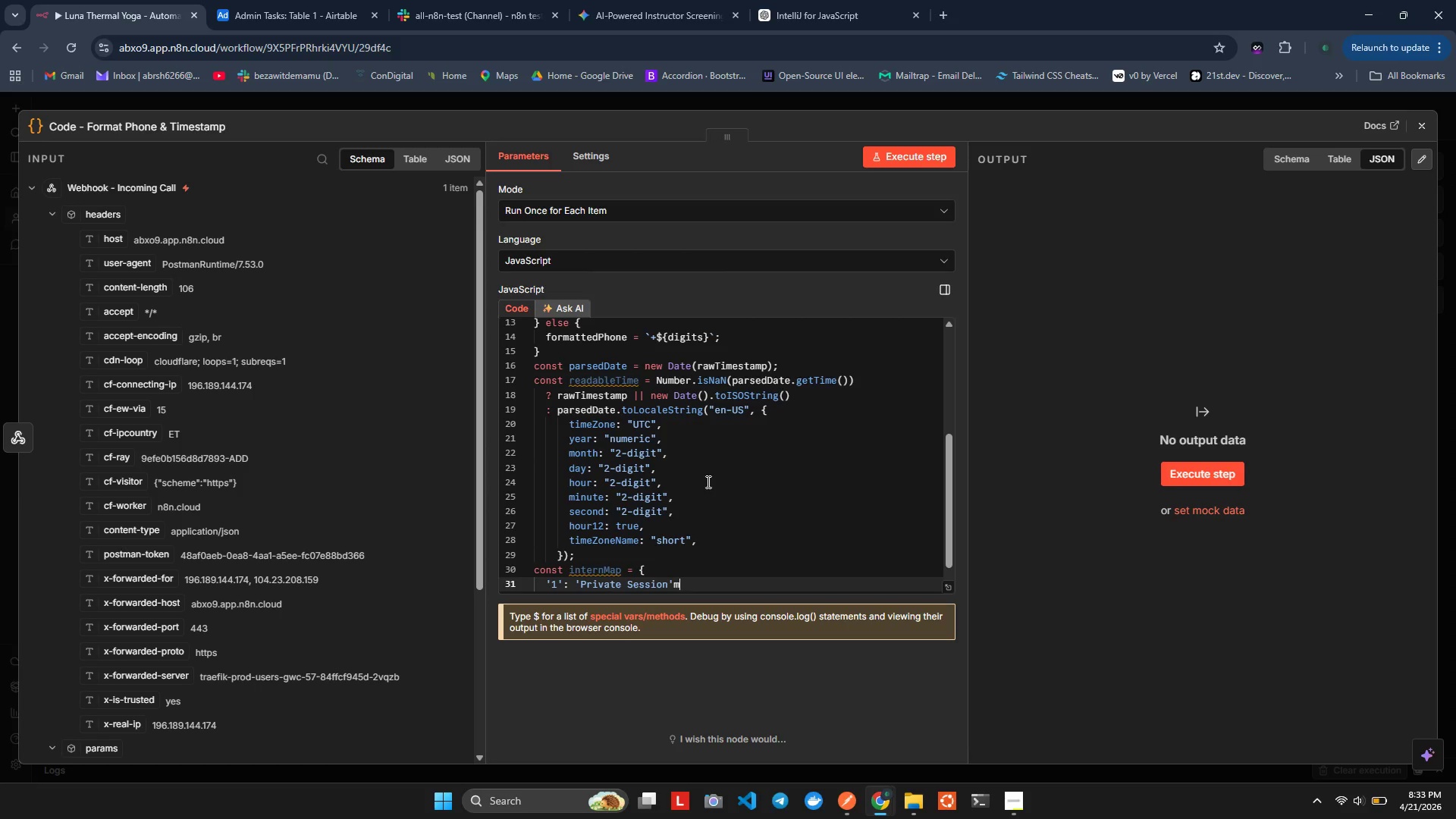 
key(M)
 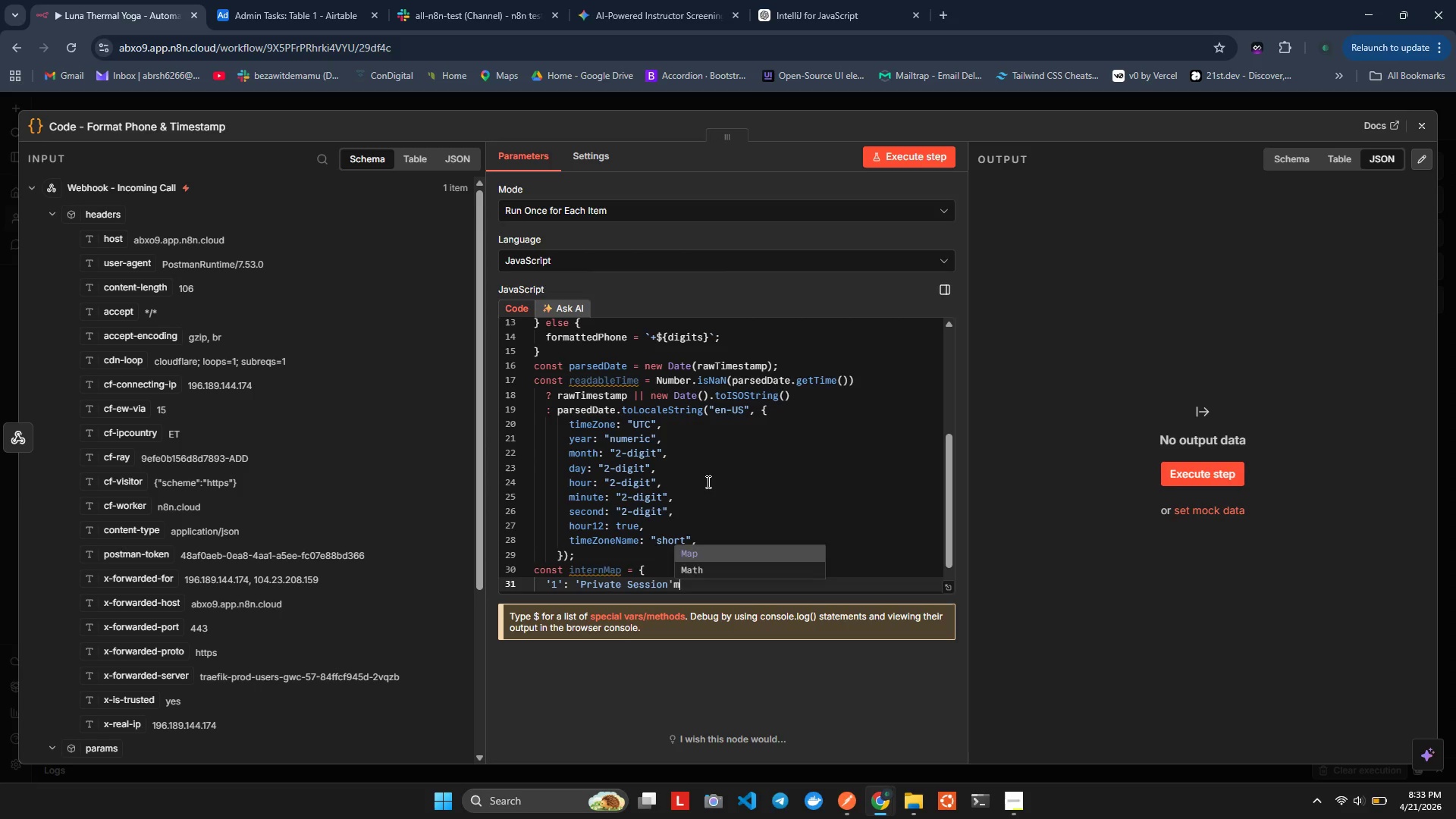 
key(Enter)
 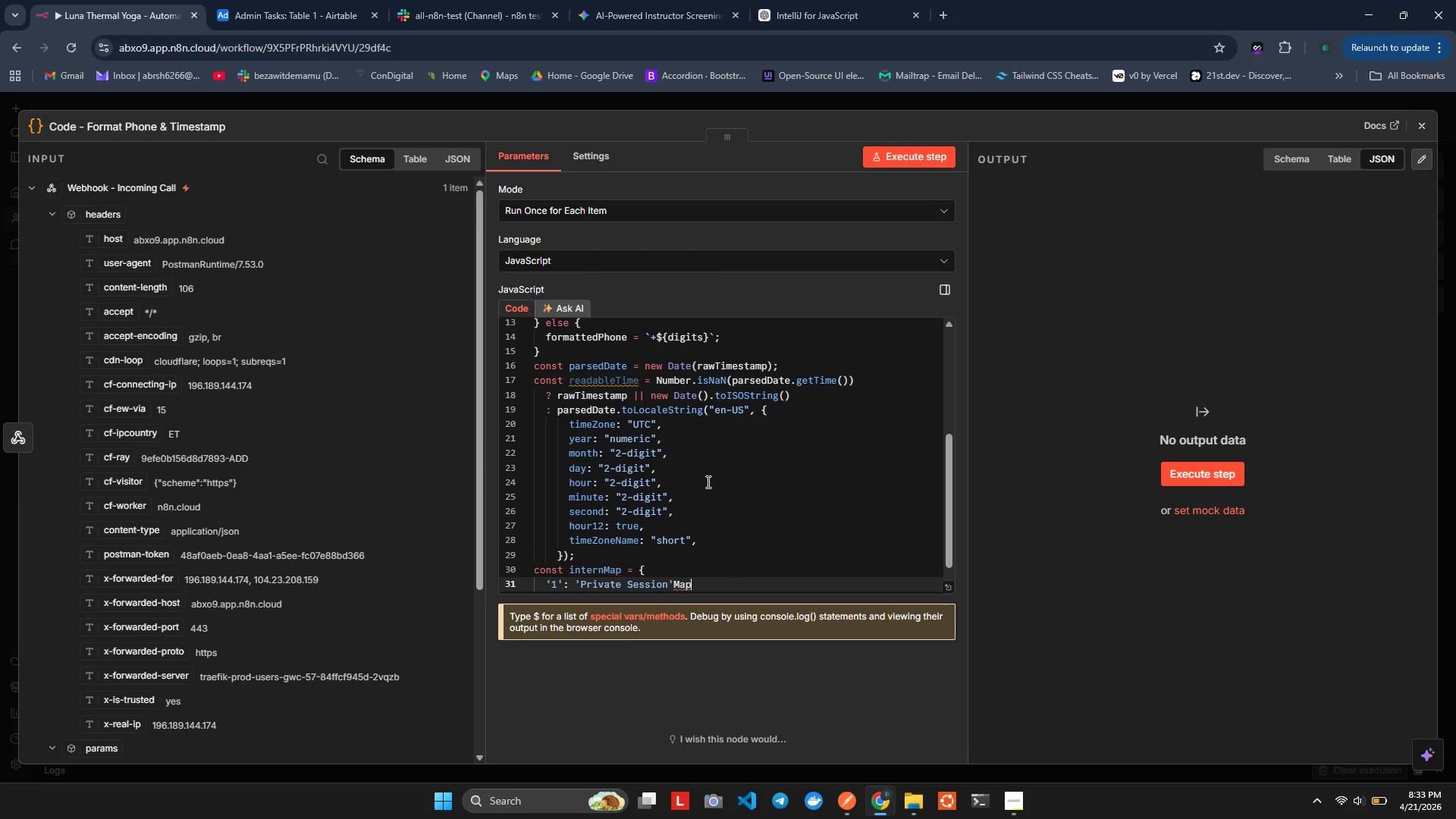 
key(Control+ControlLeft)
 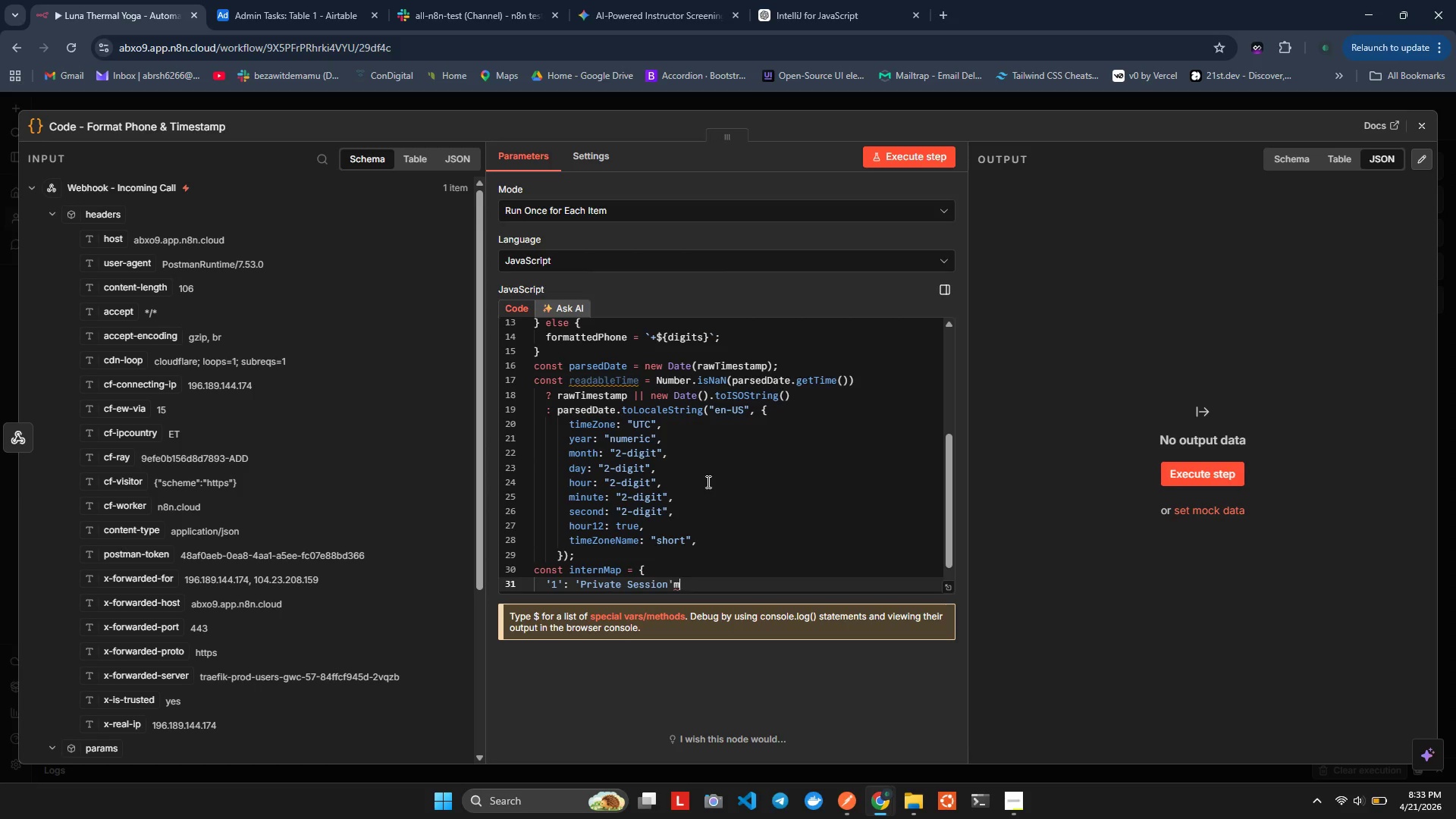 
key(Control+Z)
 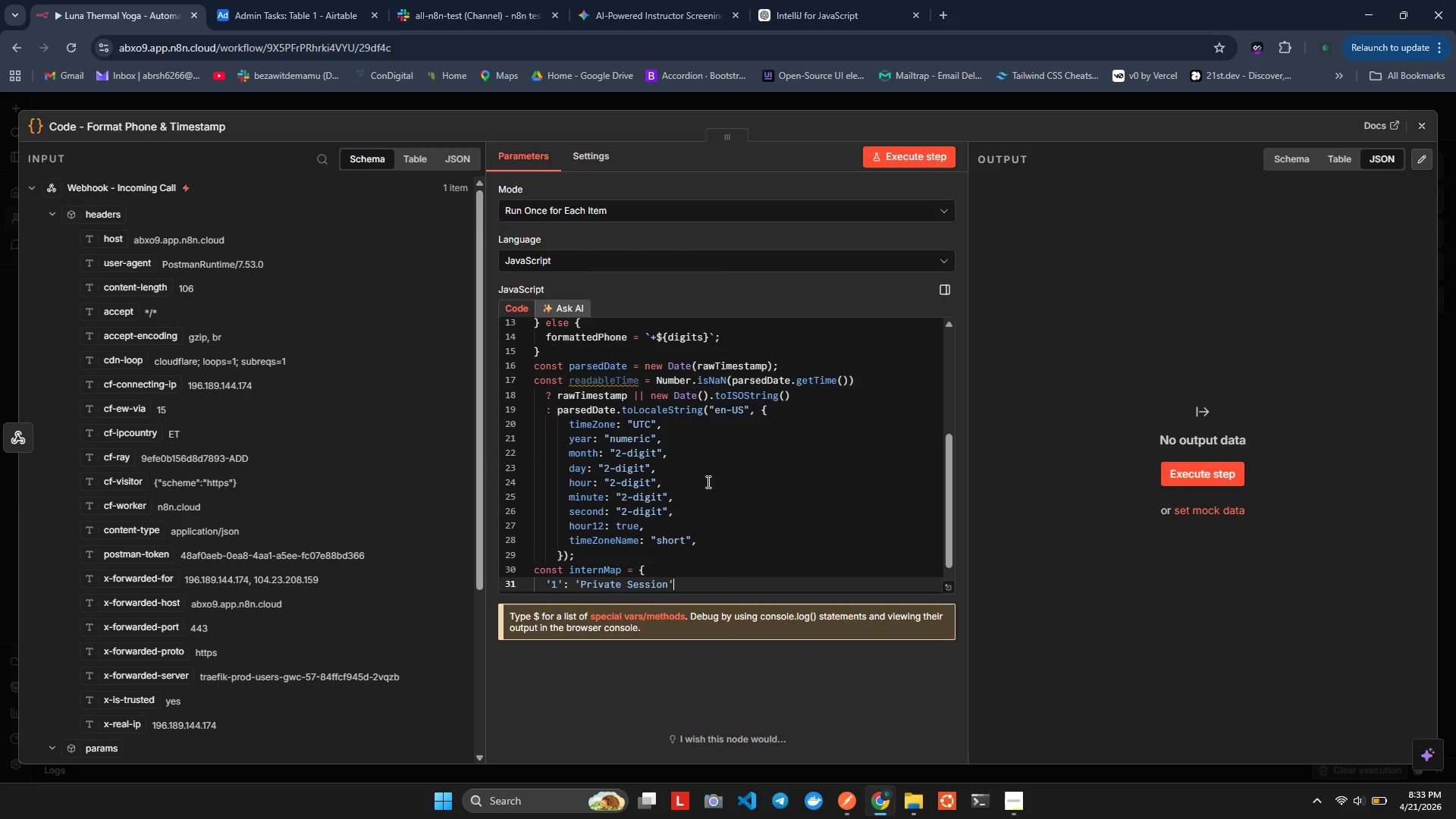 
key(Backspace)
 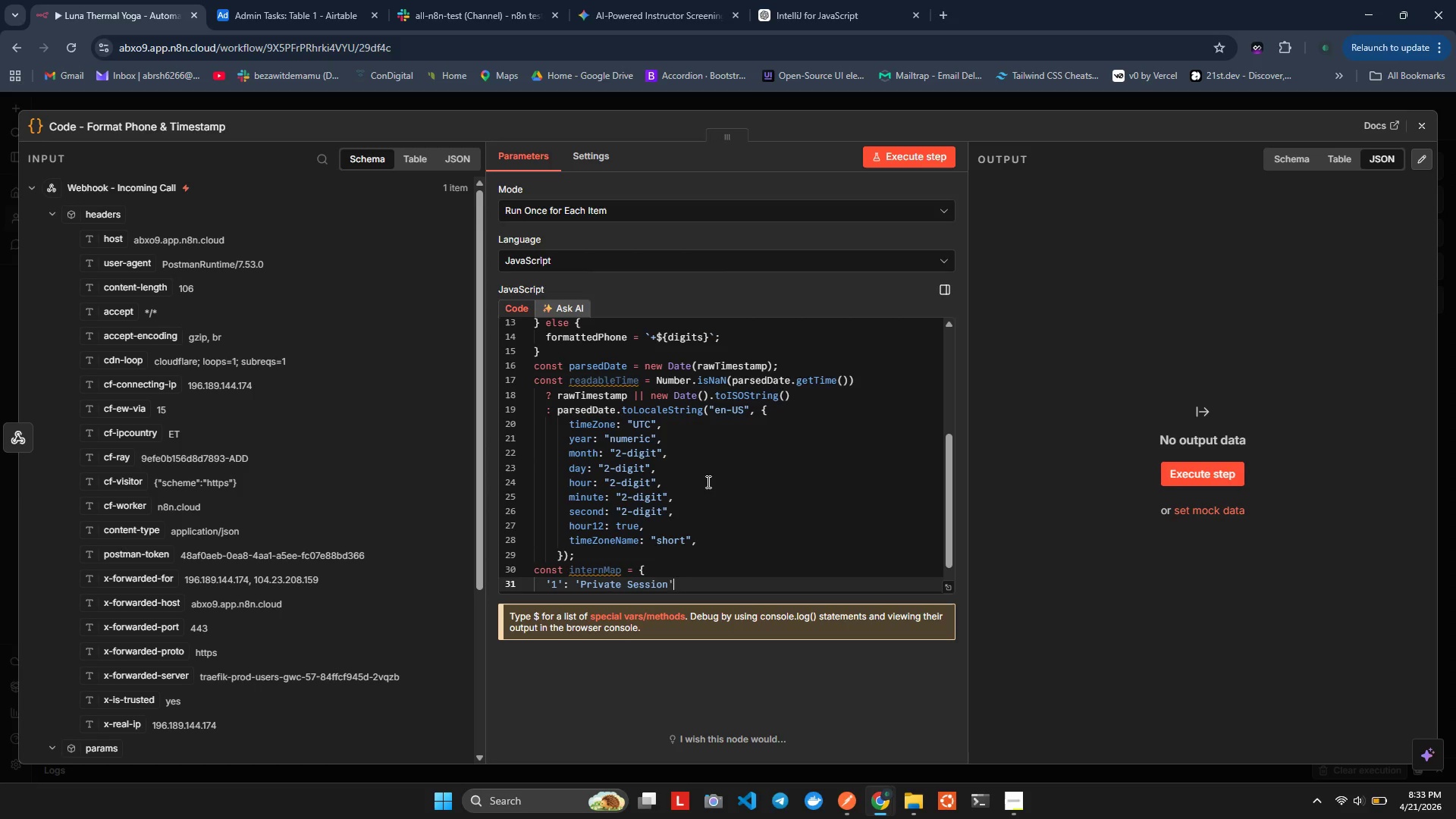 
key(Comma)
 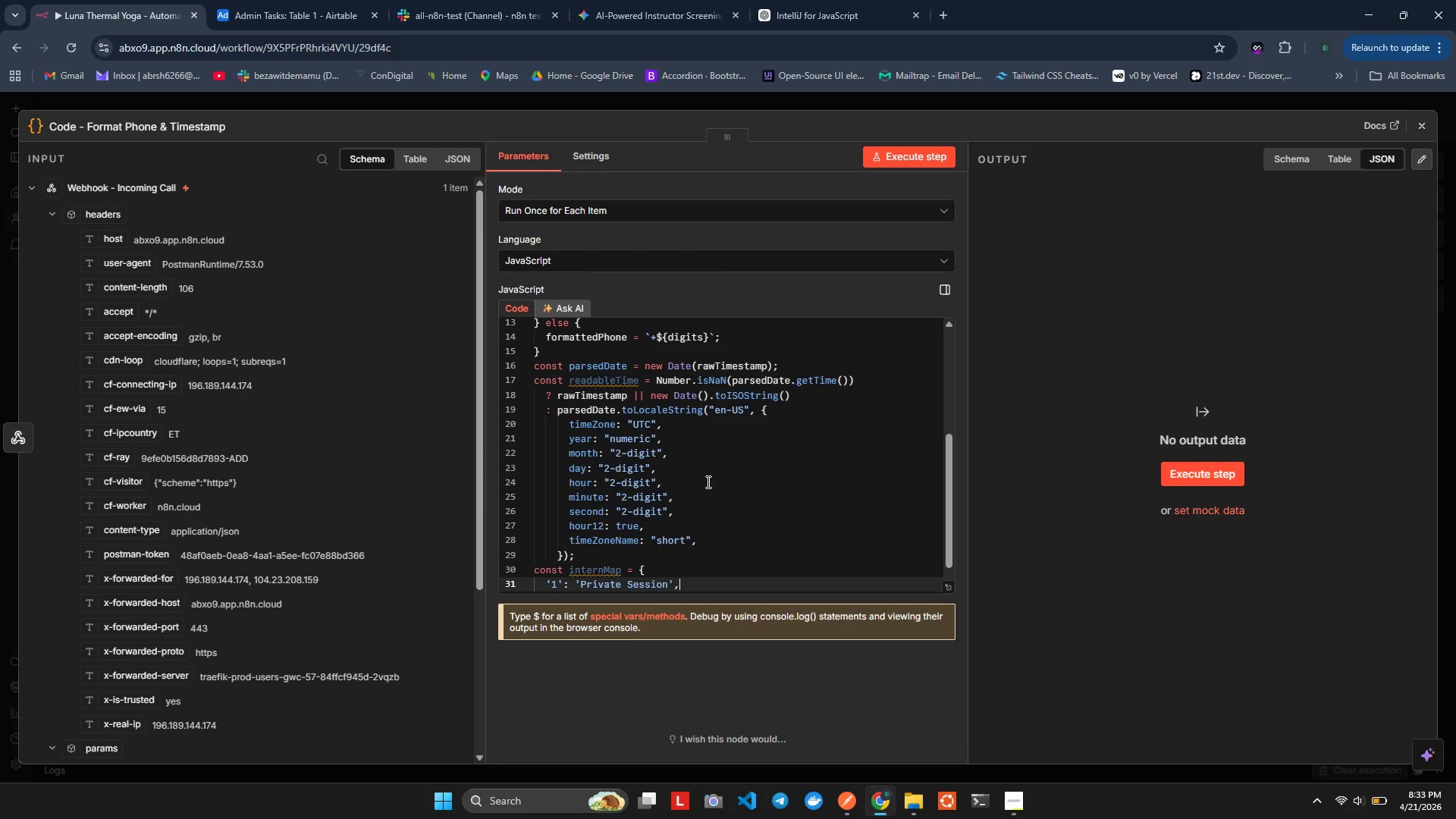 
key(Enter)
 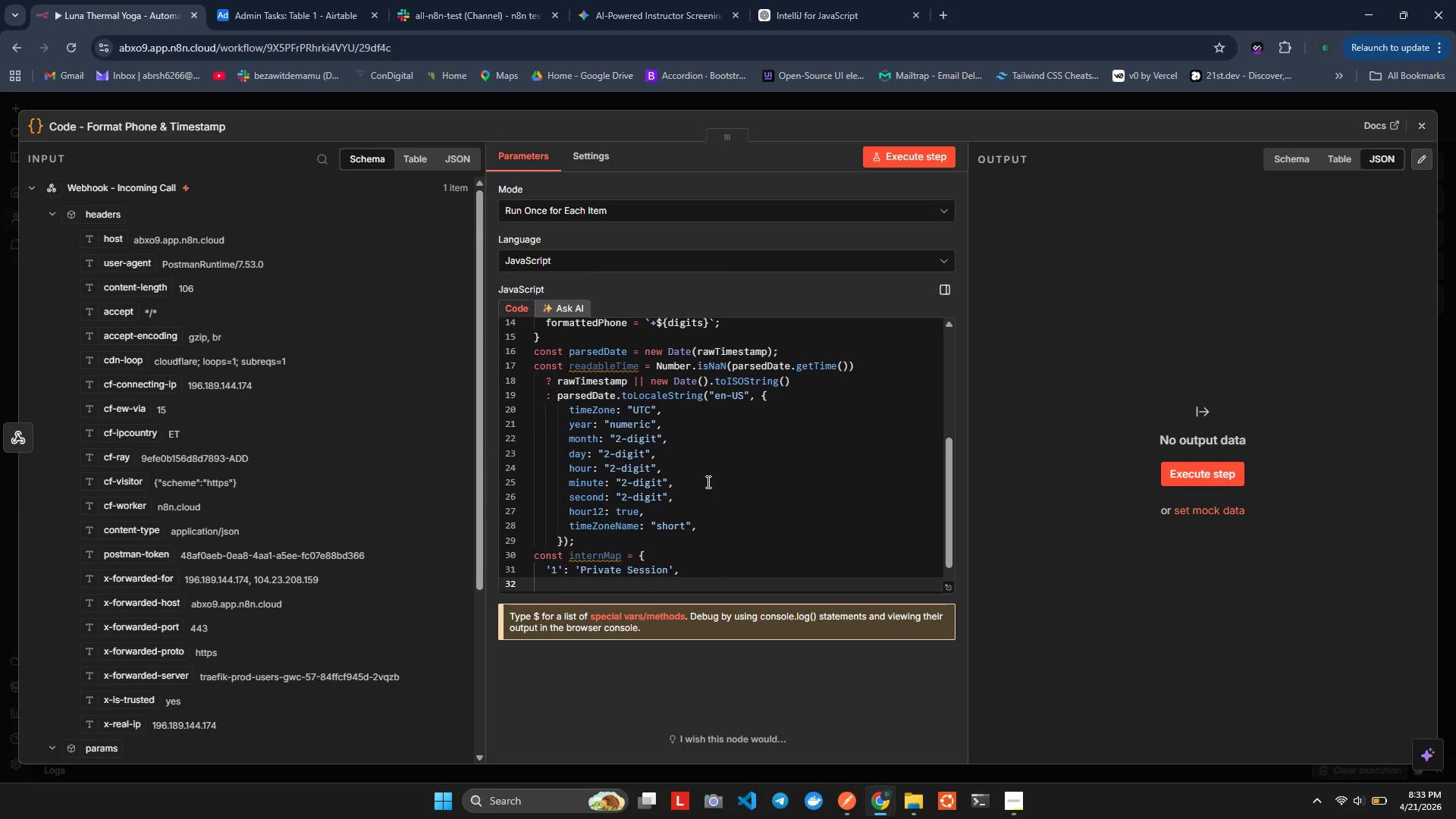 
key(Semicolon)
 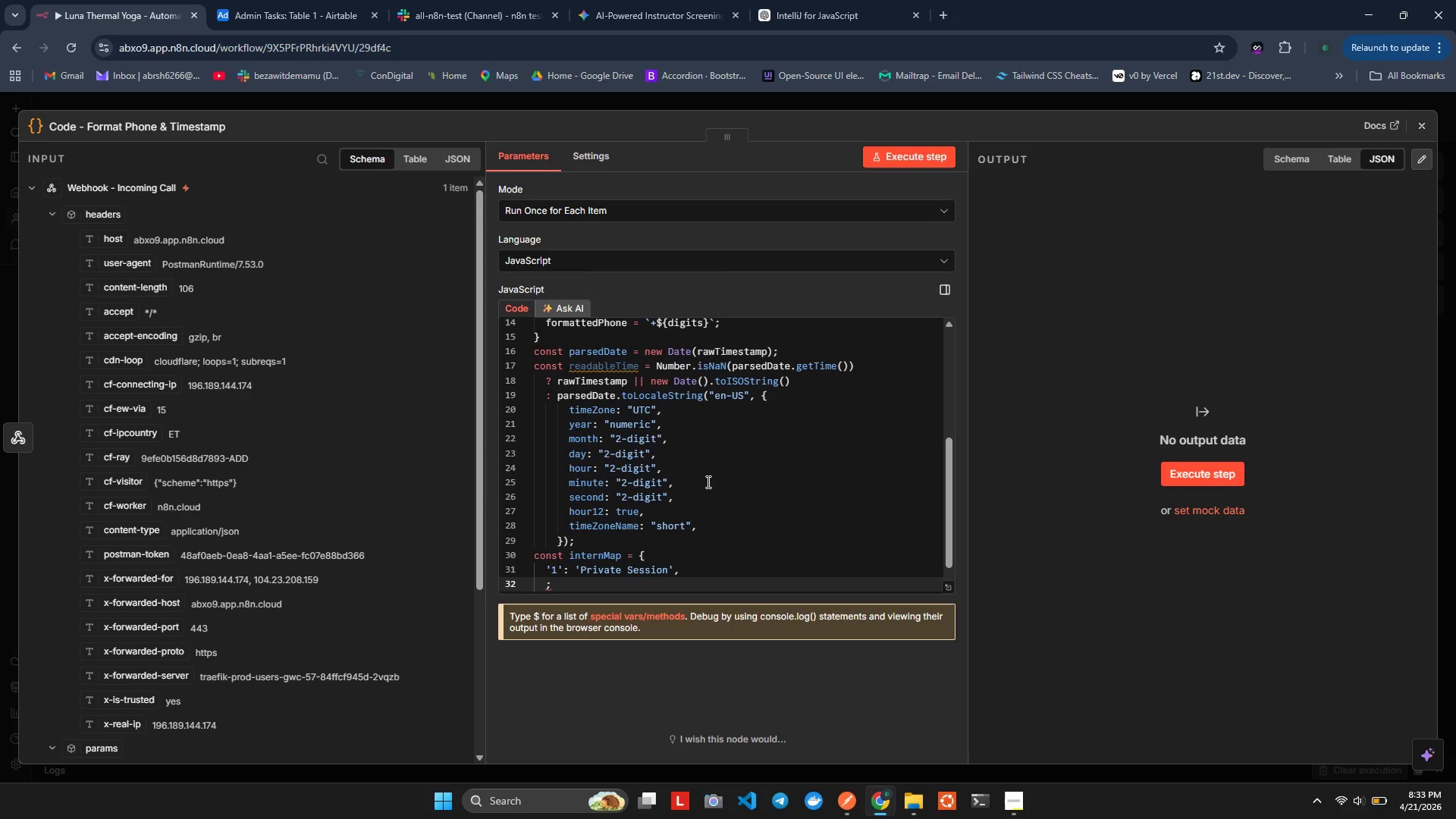 
key(2)
 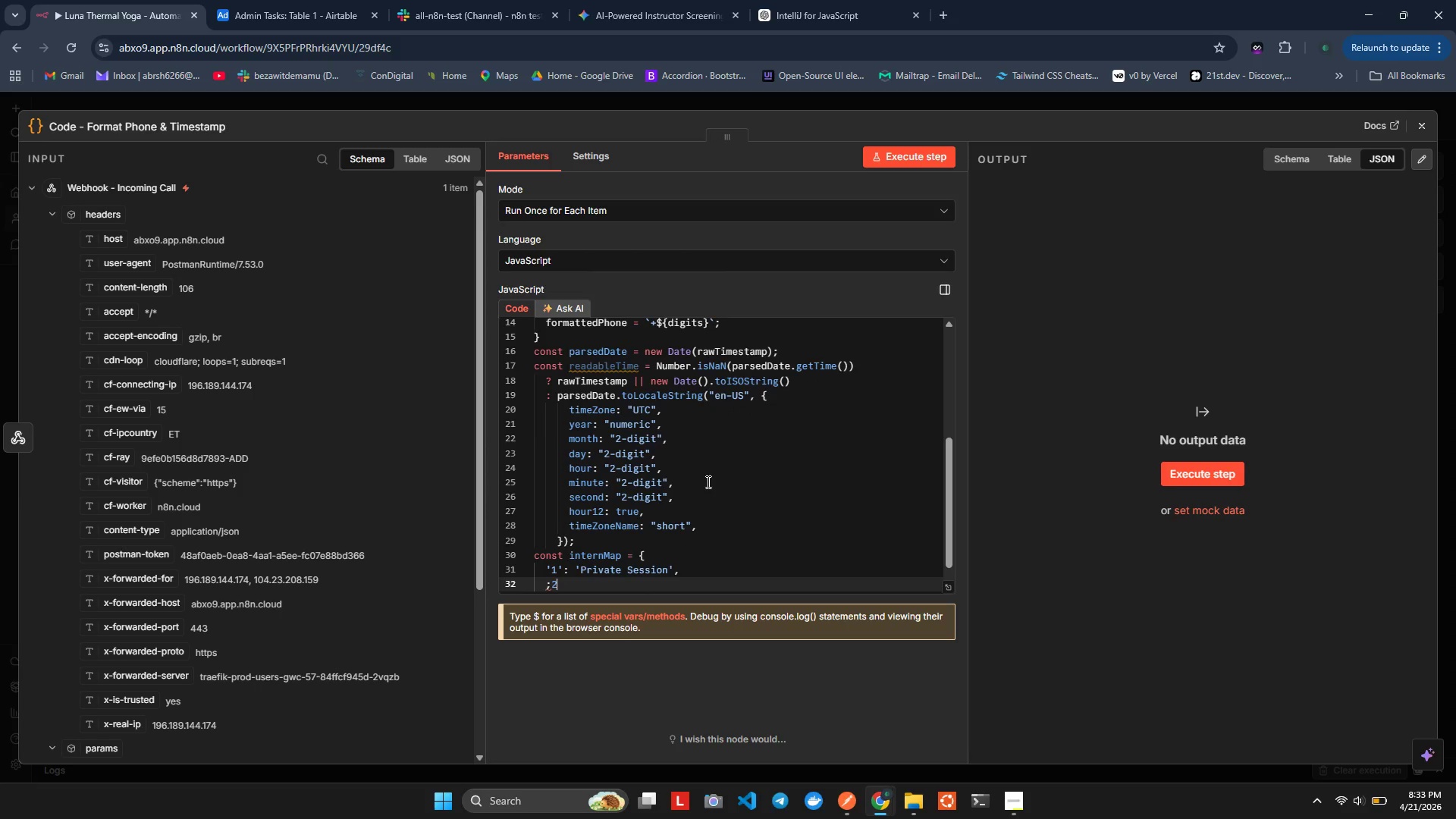 
key(Backspace)
 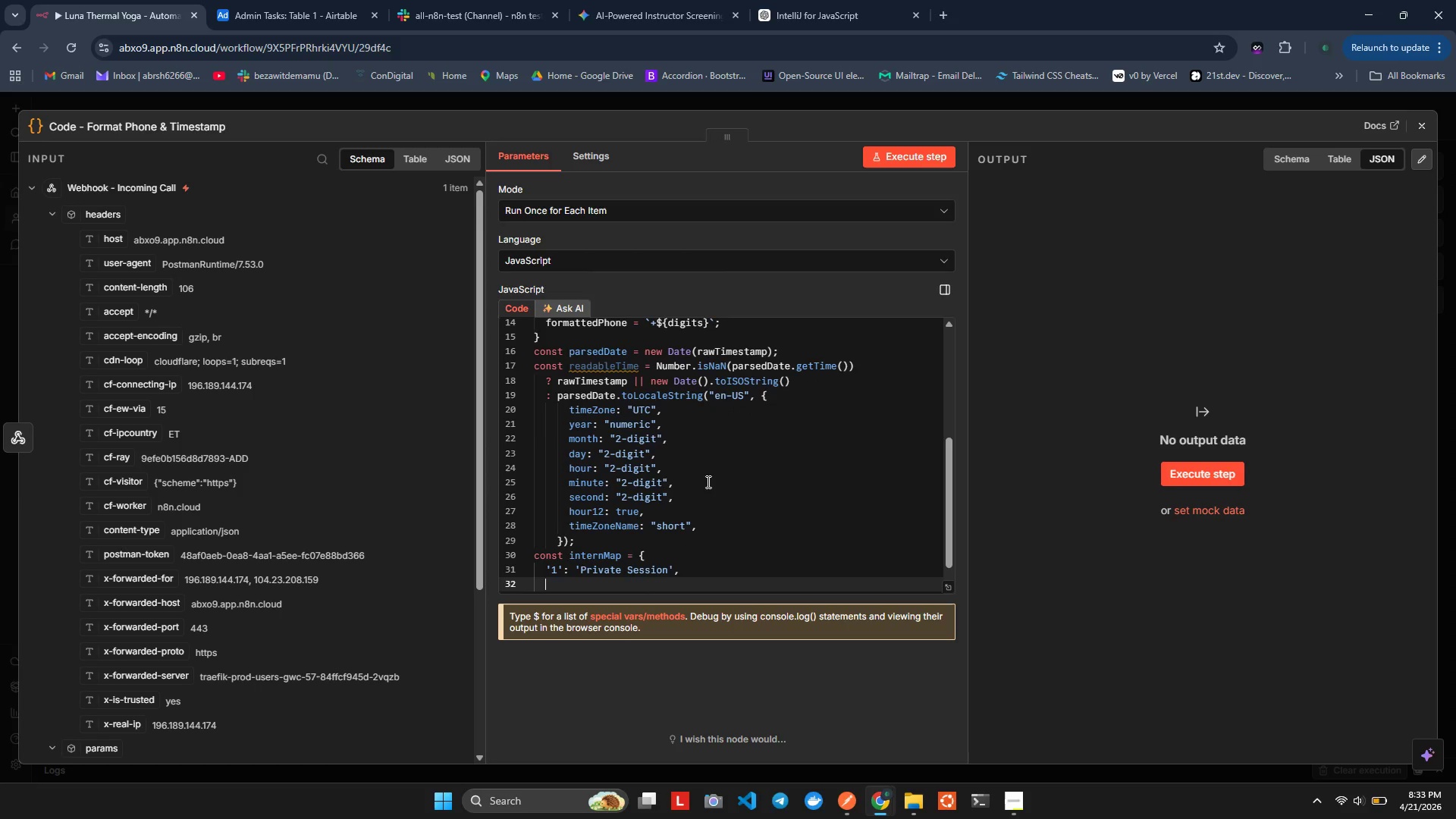 
key(Backspace)
 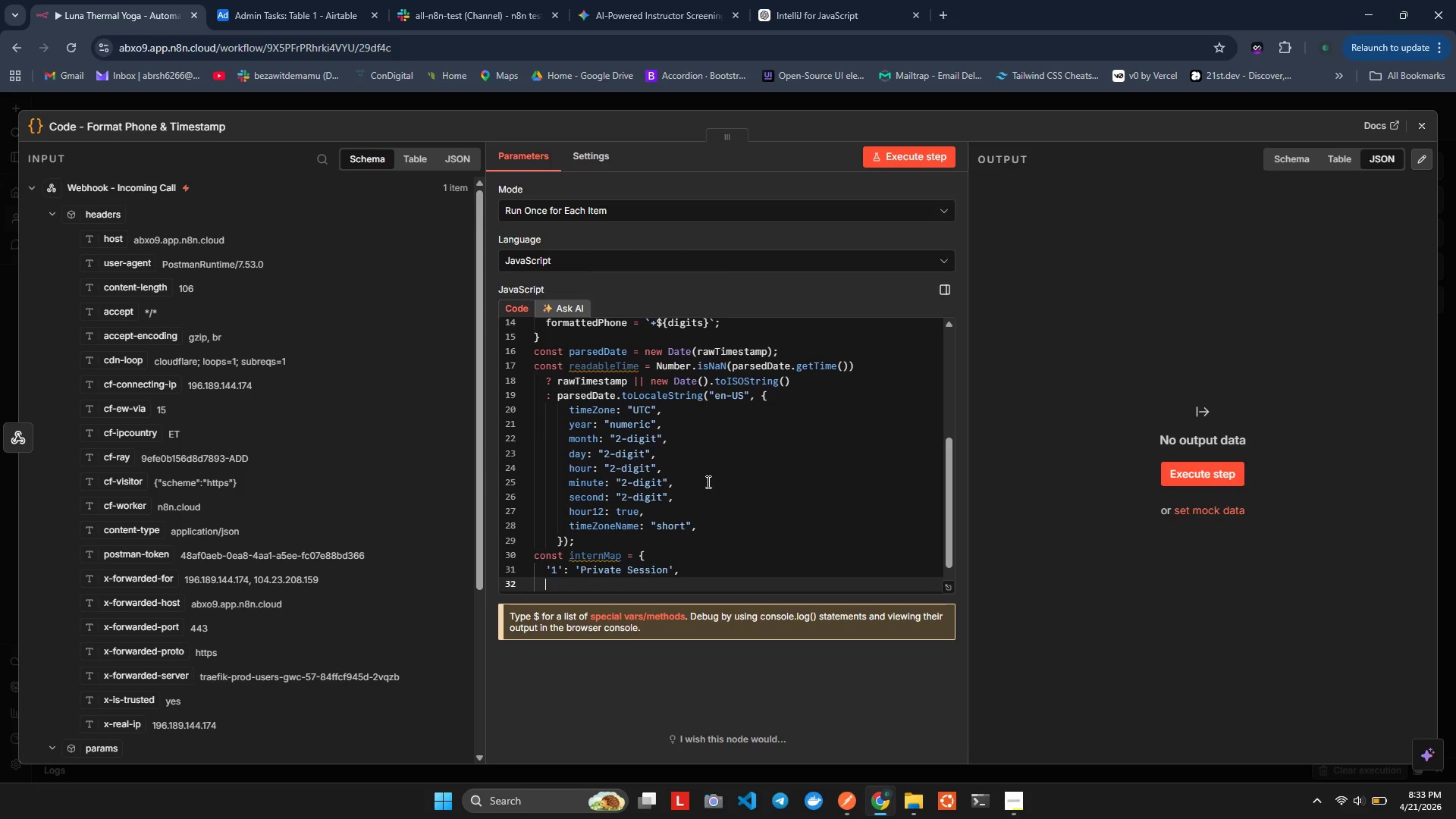 
key(Quote)
 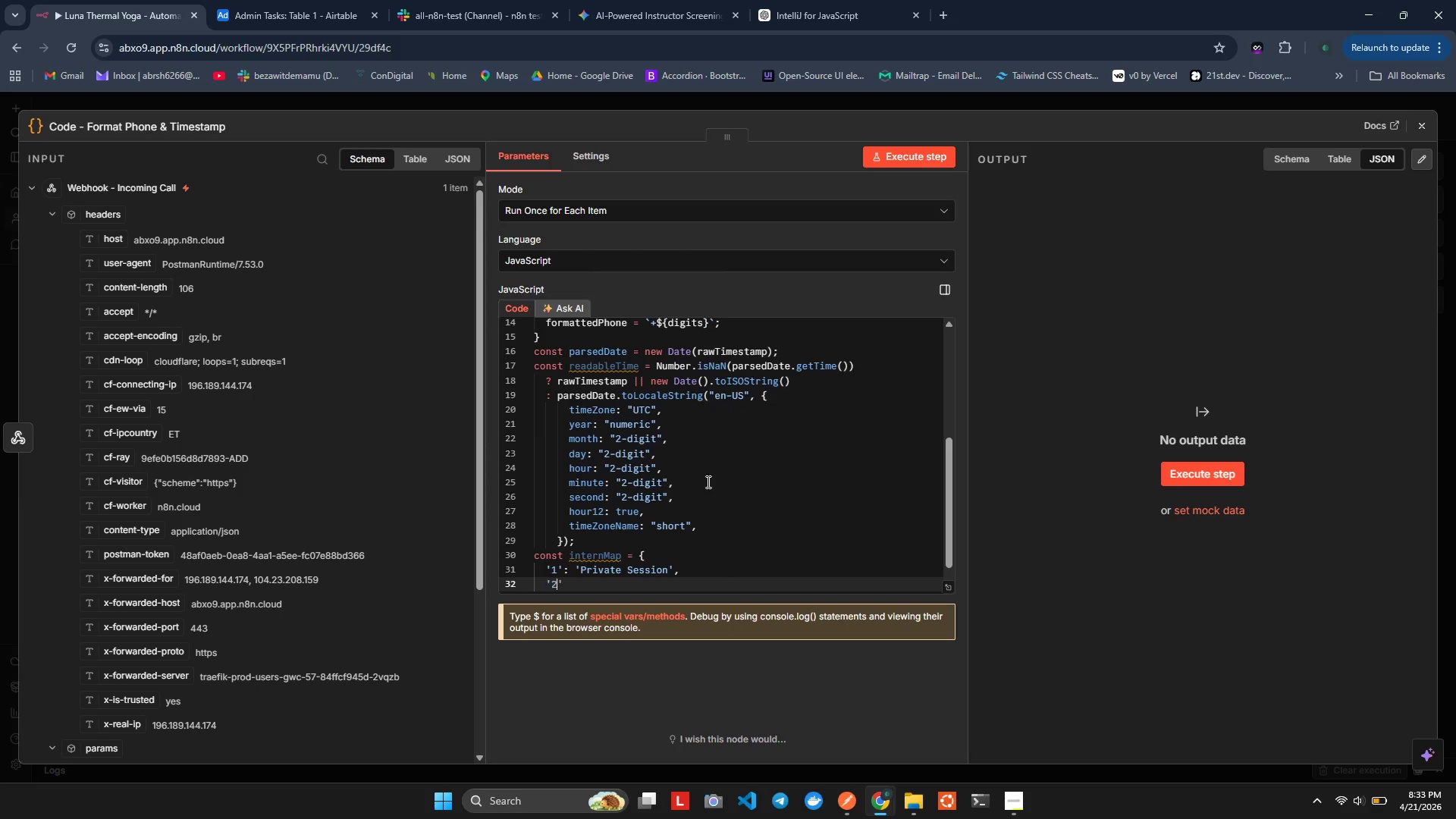 
key(2)
 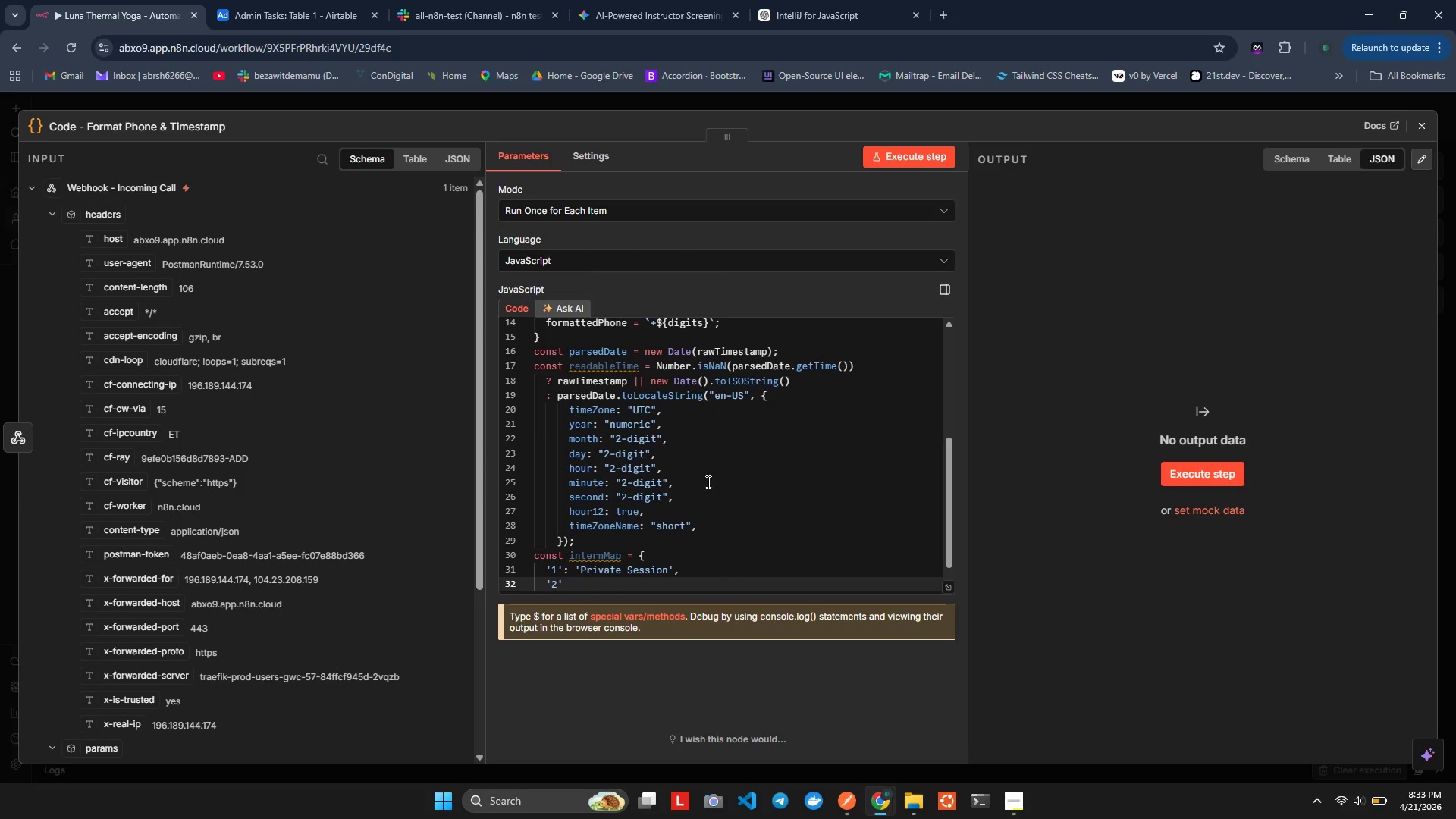 
key(ArrowRight)
 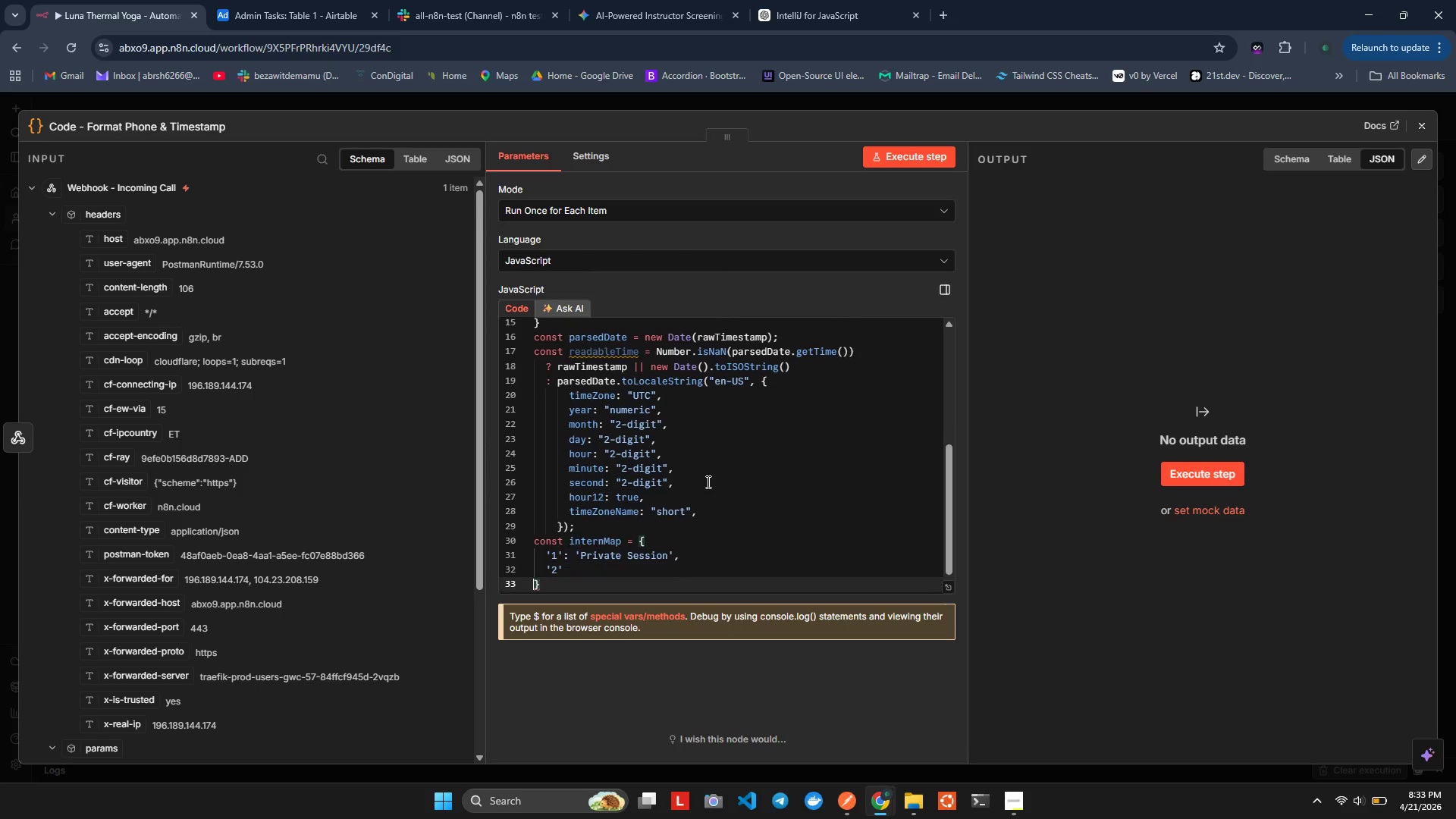 
key(ArrowRight)
 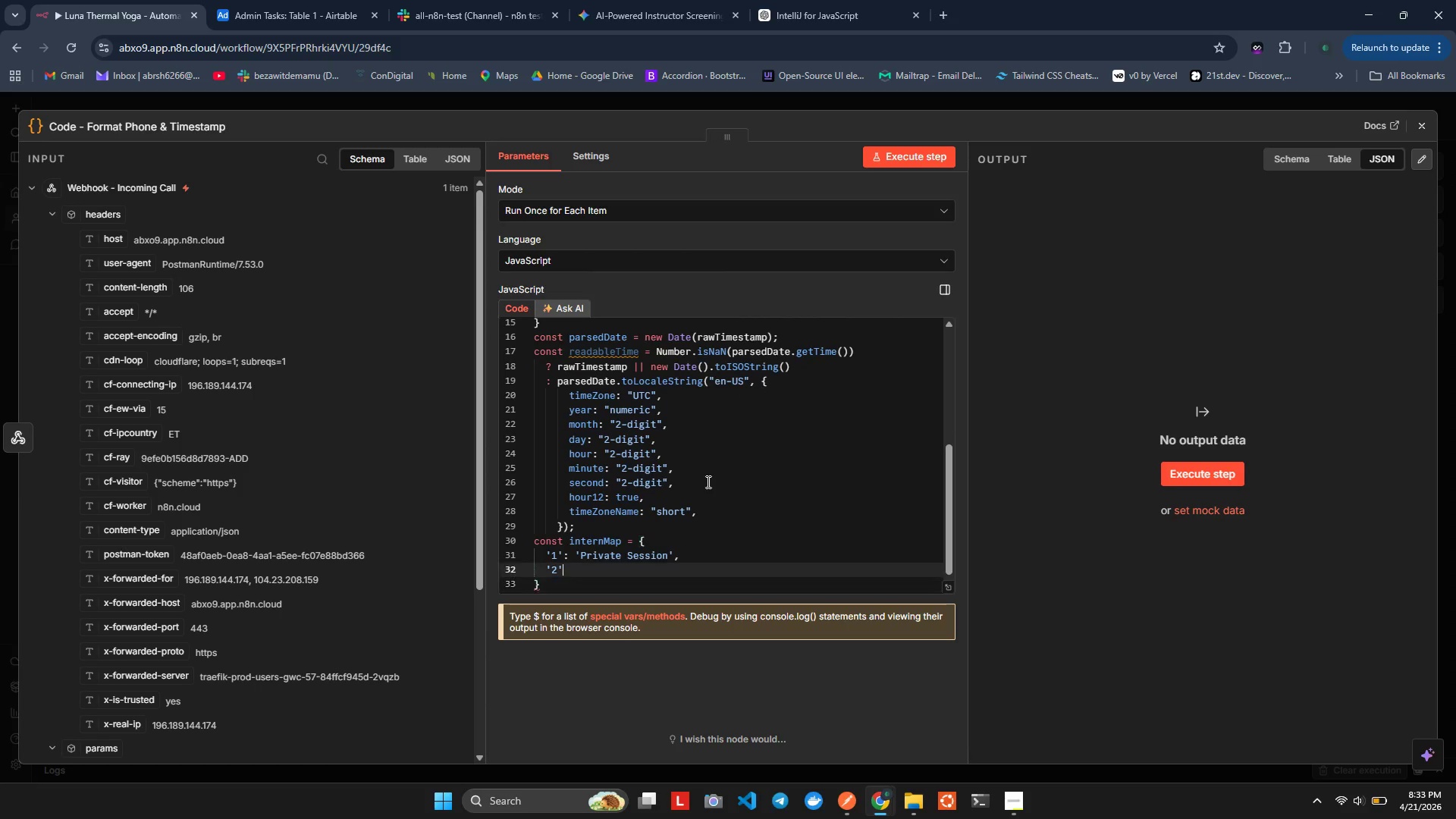 
key(ArrowLeft)
 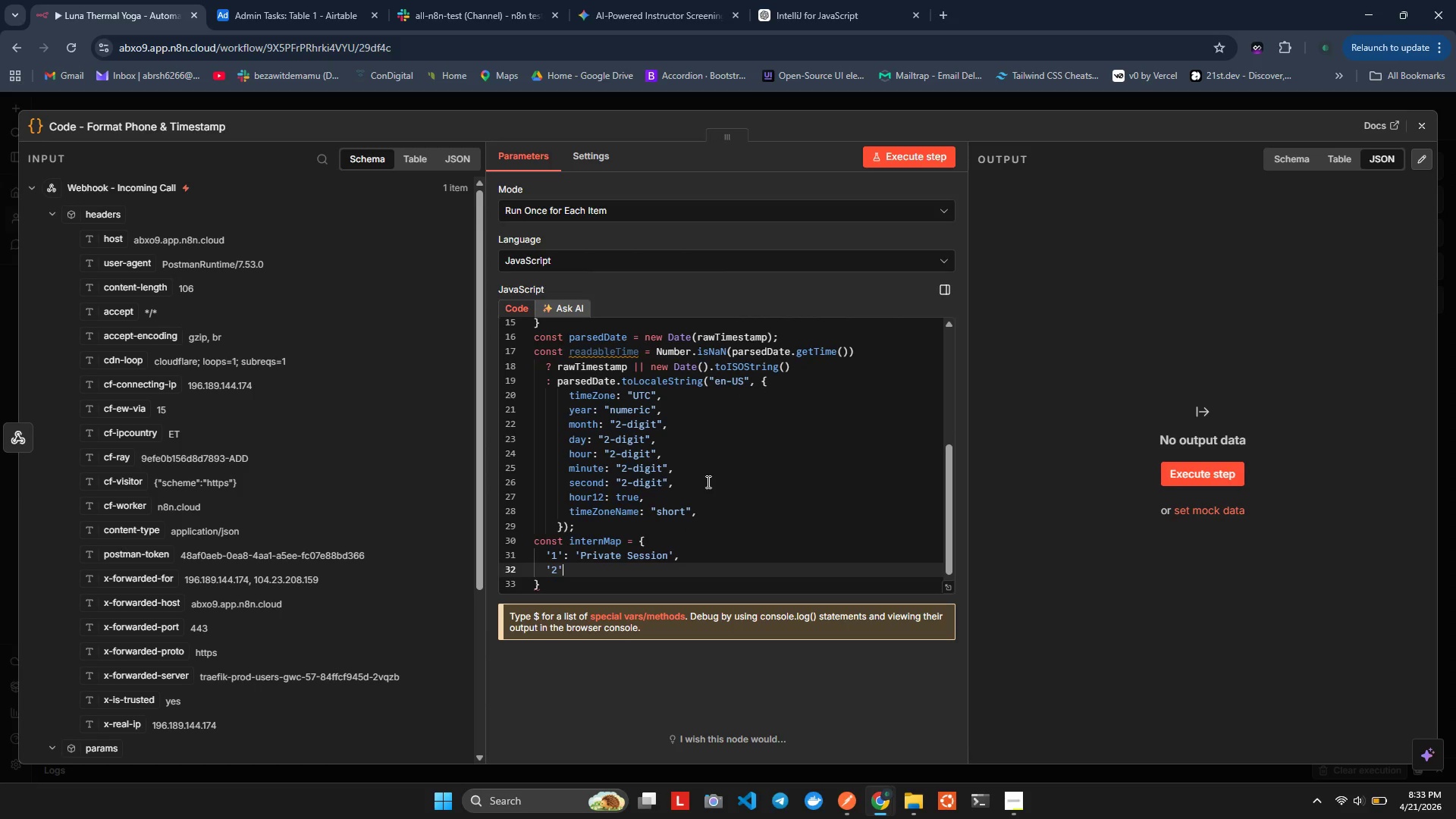 
type(: 'Mwm)
key(Backspace)
key(Backspace)
type(emebe)
key(Backspace)
key(Backspace)
key(Backspace)
type(bers)
key(Backspace)
type(ship Inquiry)
 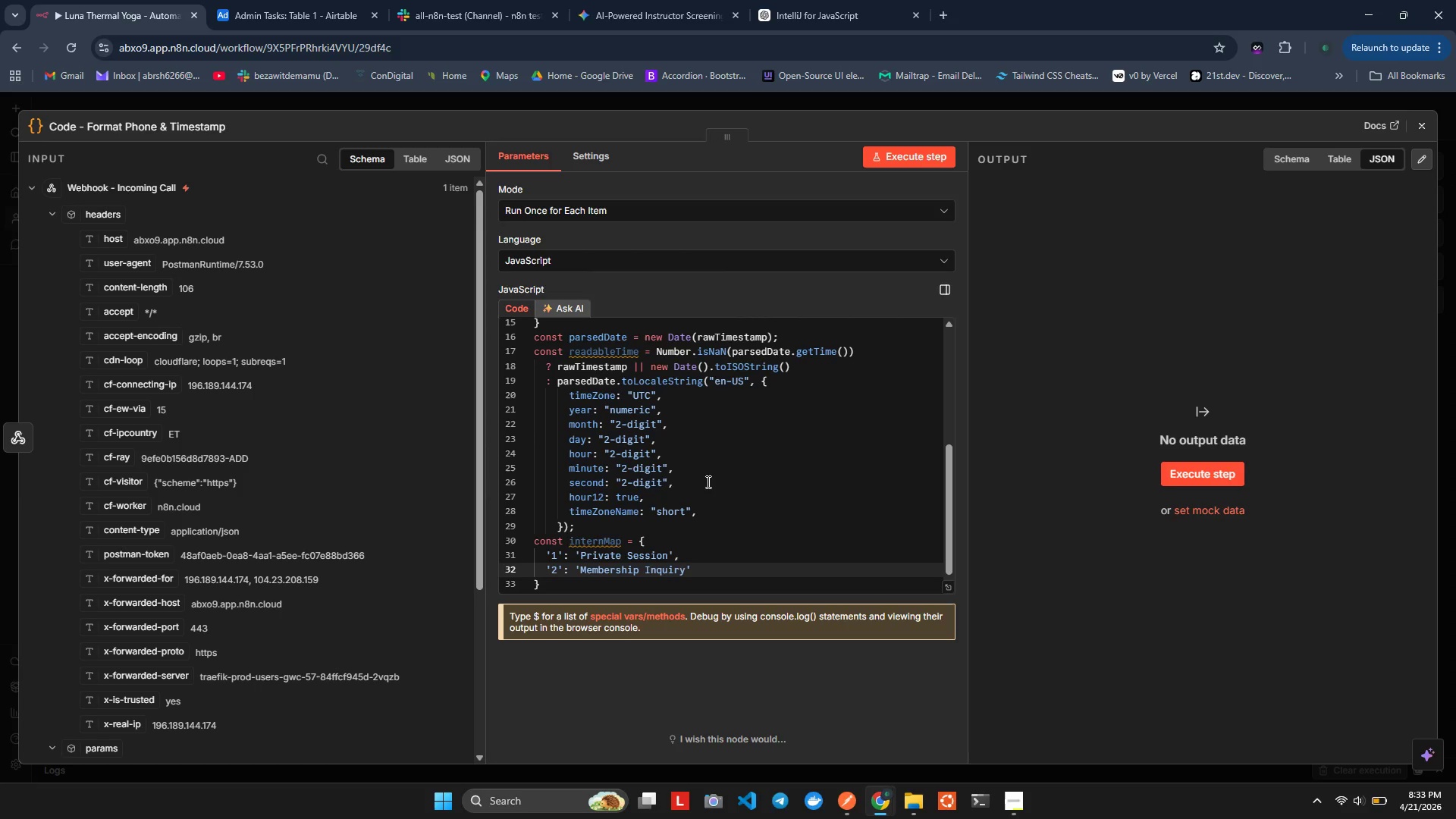 
key(ArrowRight)
 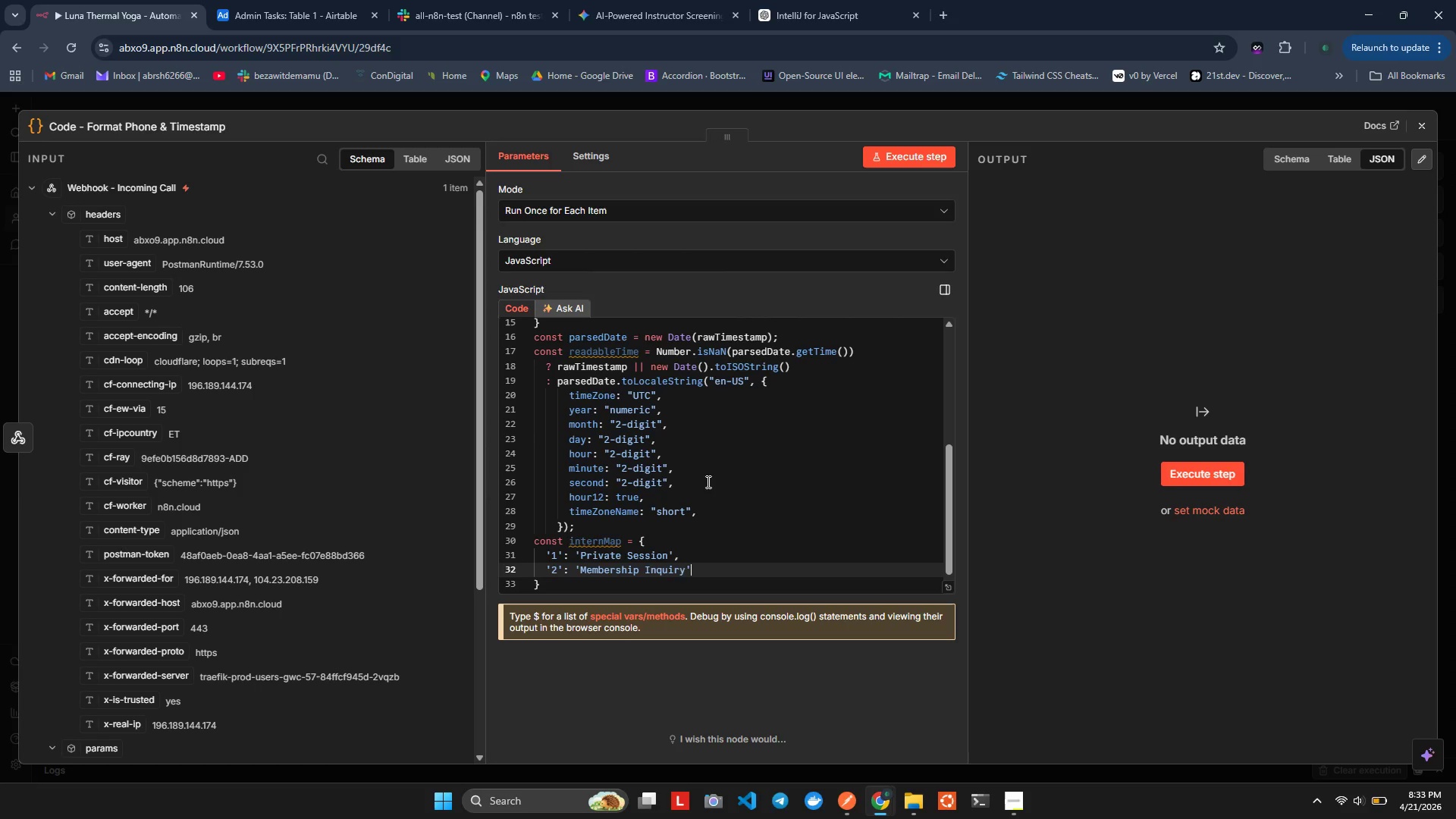 
key(Alt+AltLeft)
 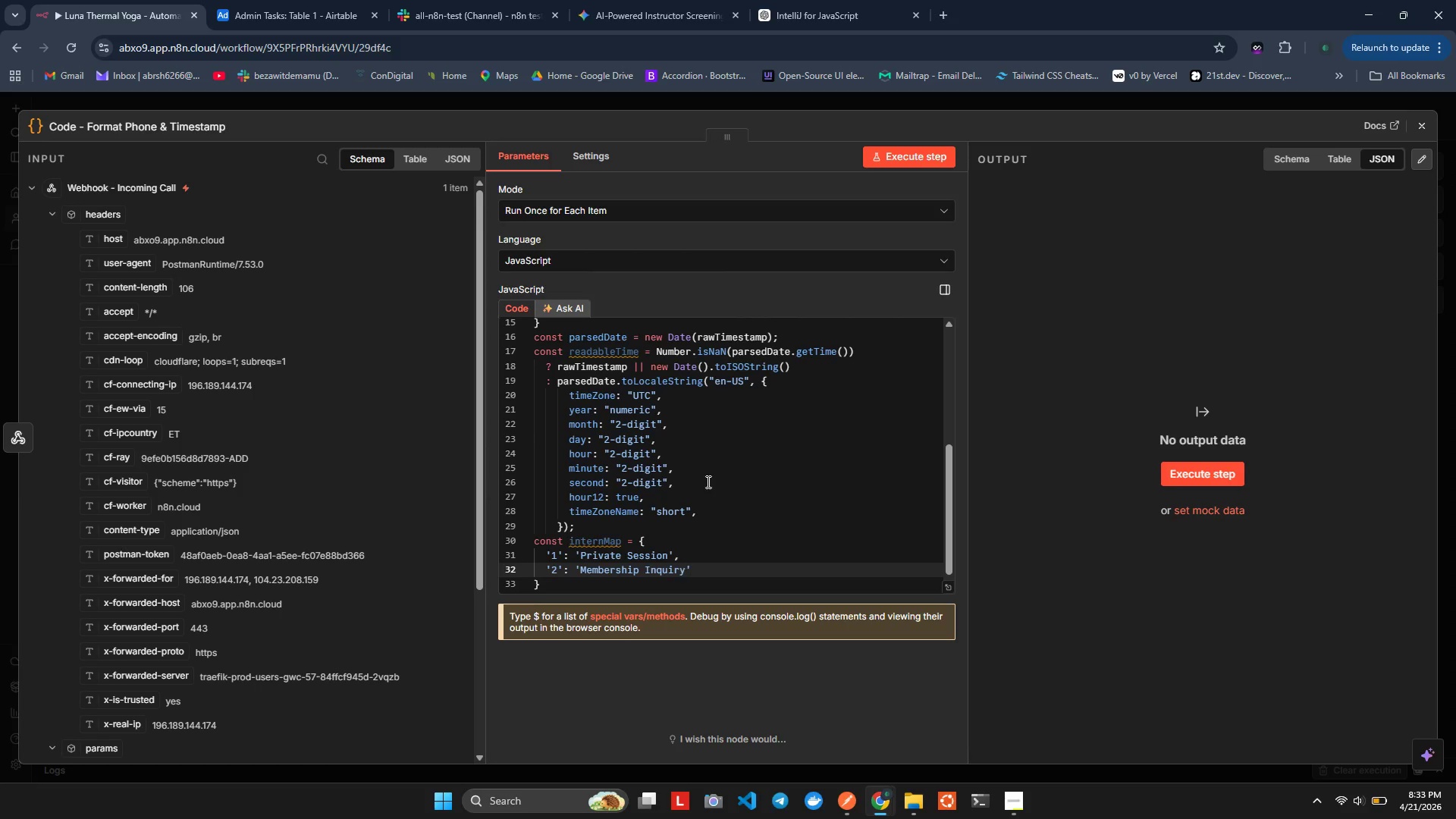 
key(Alt+Shift+ShiftLeft)
 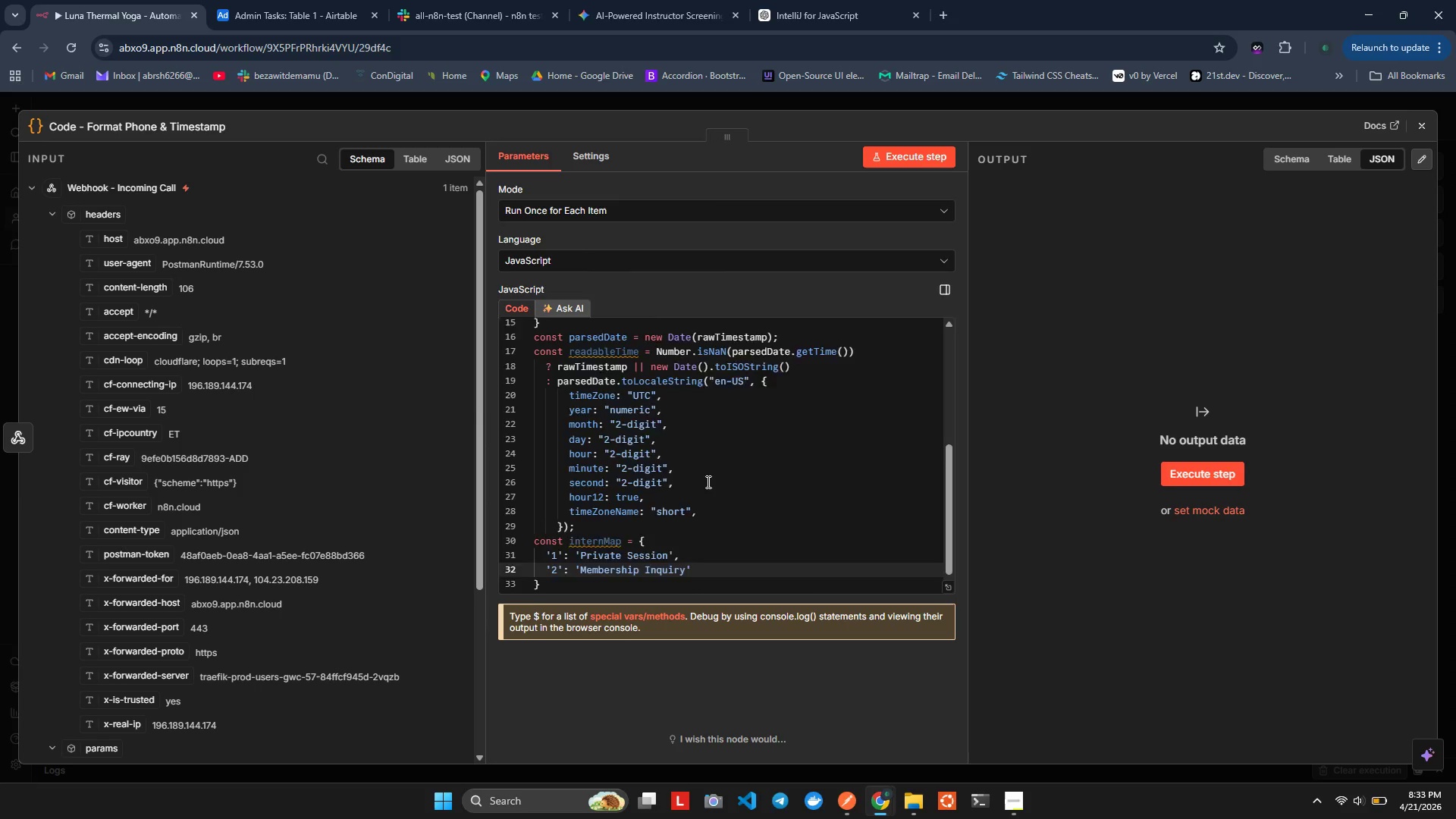 
key(Alt+Shift+F)
 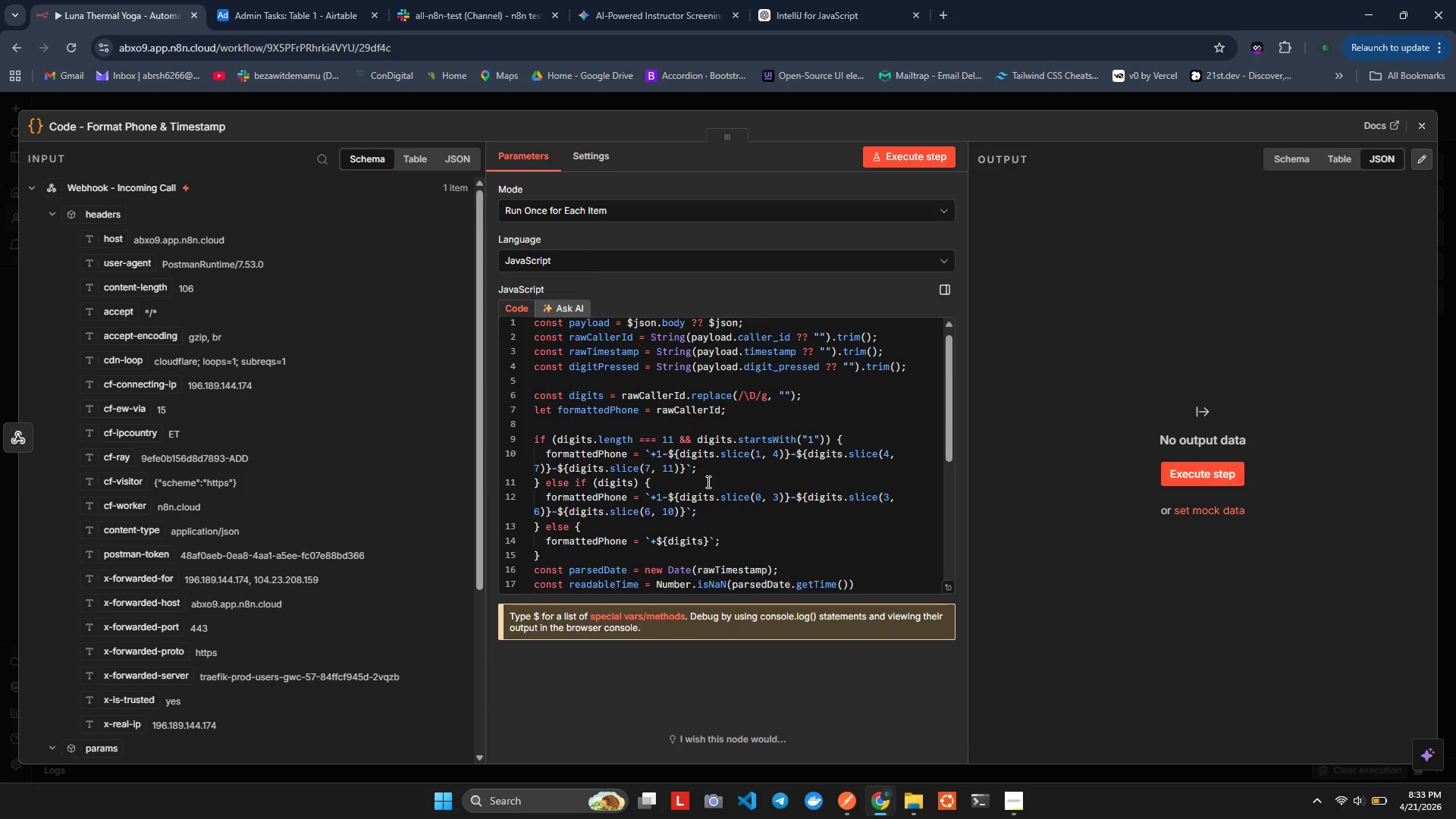 
key(ArrowDown)
 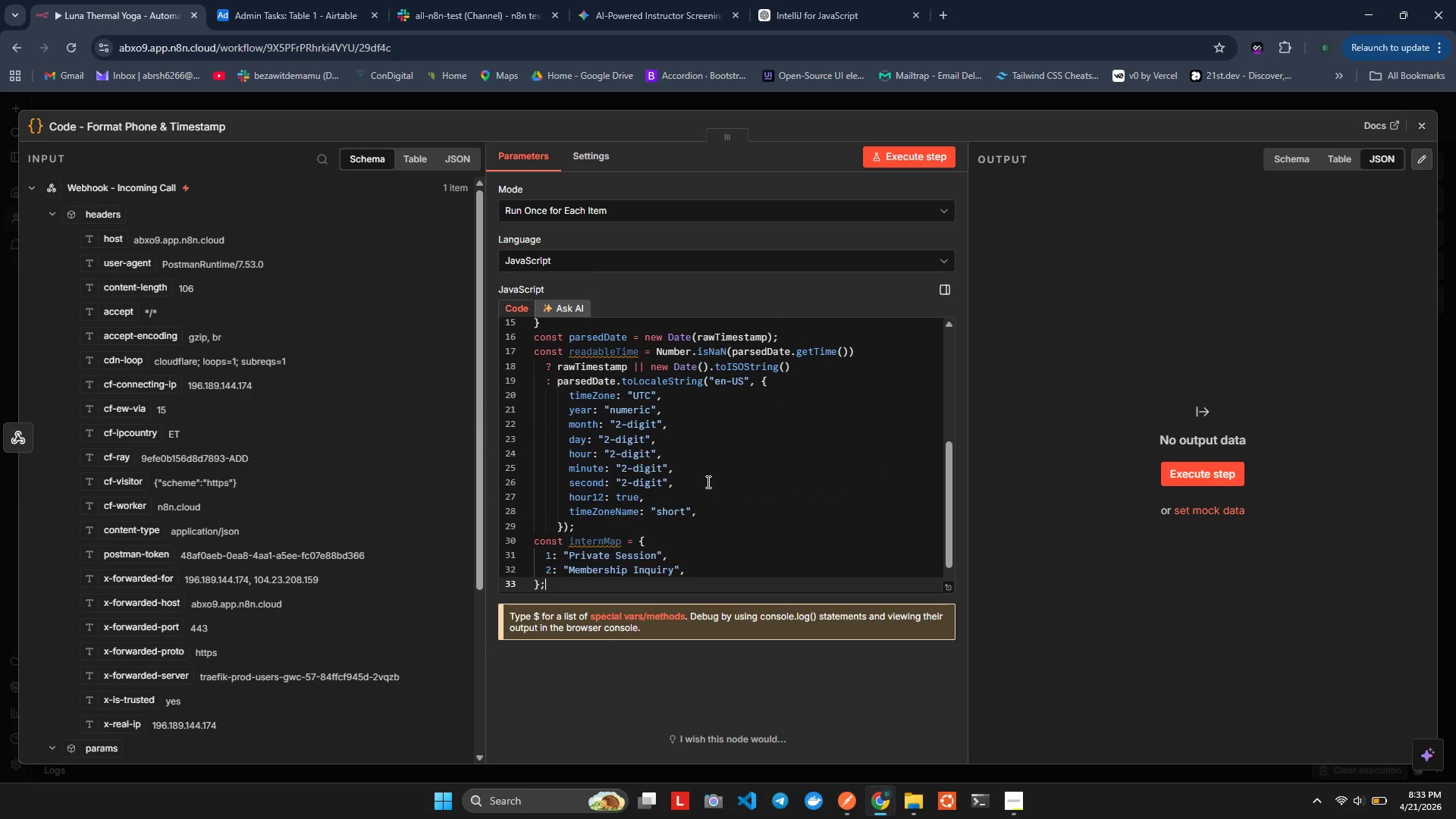 
key(ArrowDown)
 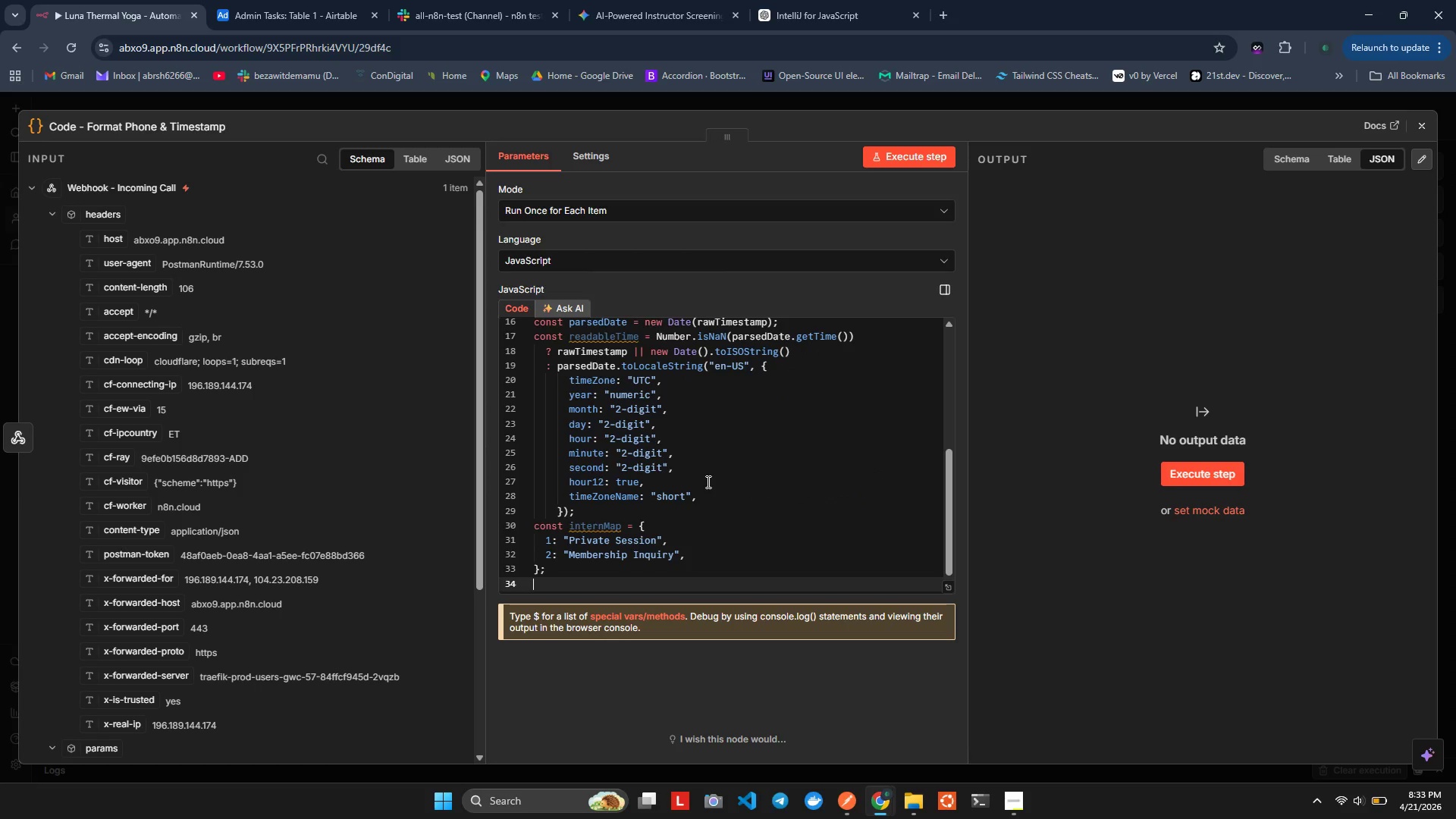 
key(ArrowDown)
 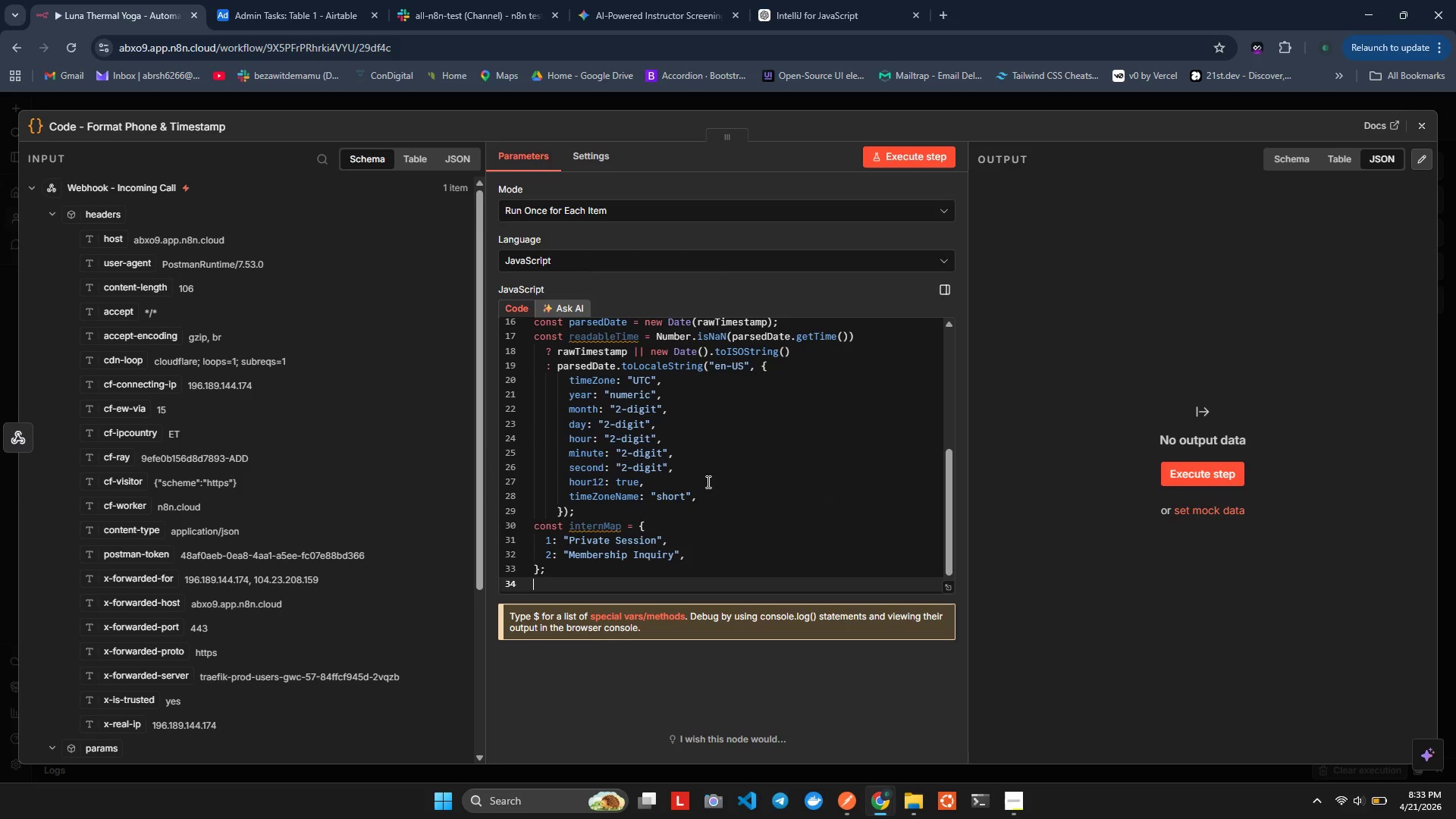 
key(ArrowDown)
 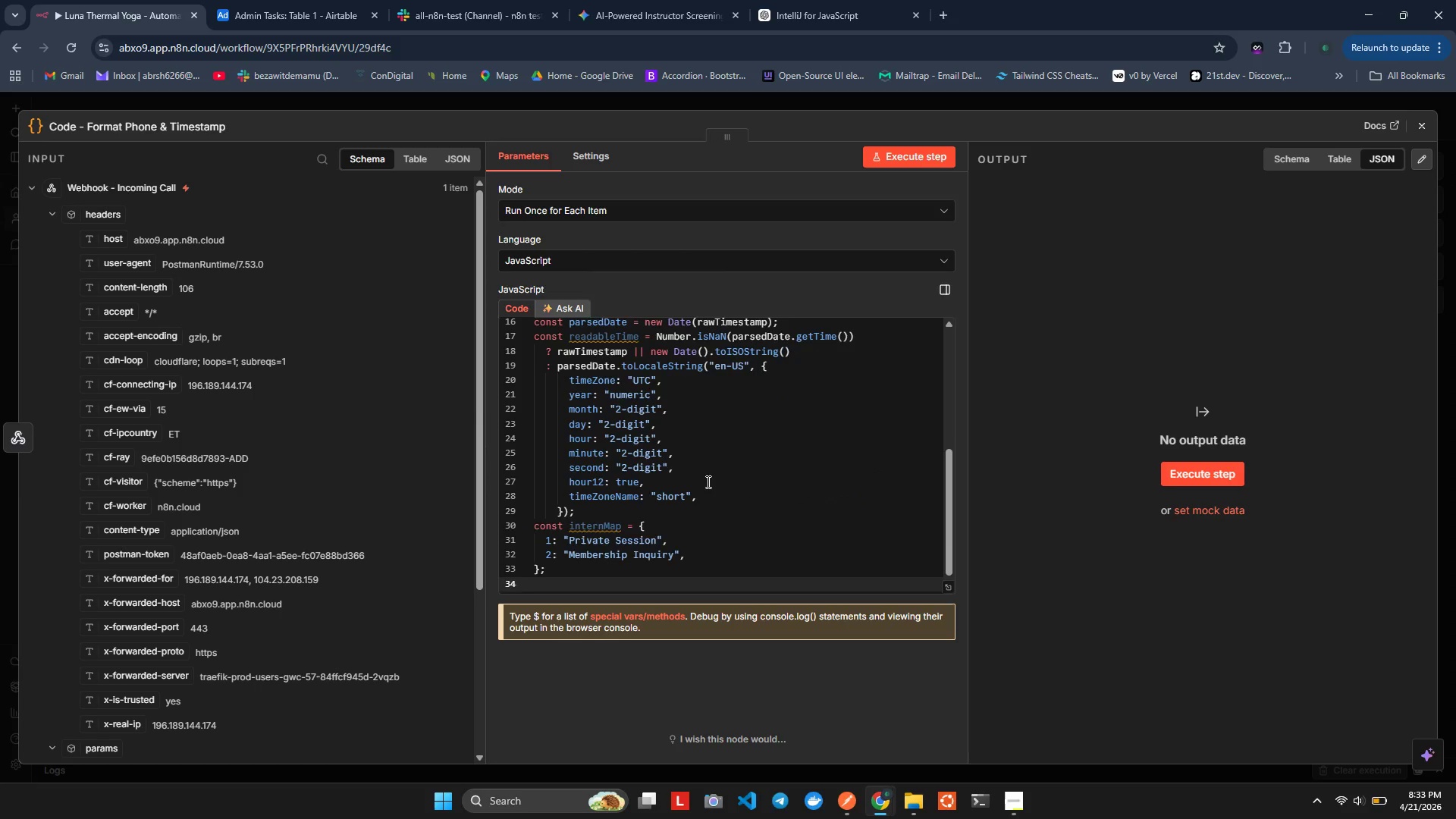 
key(Enter)
 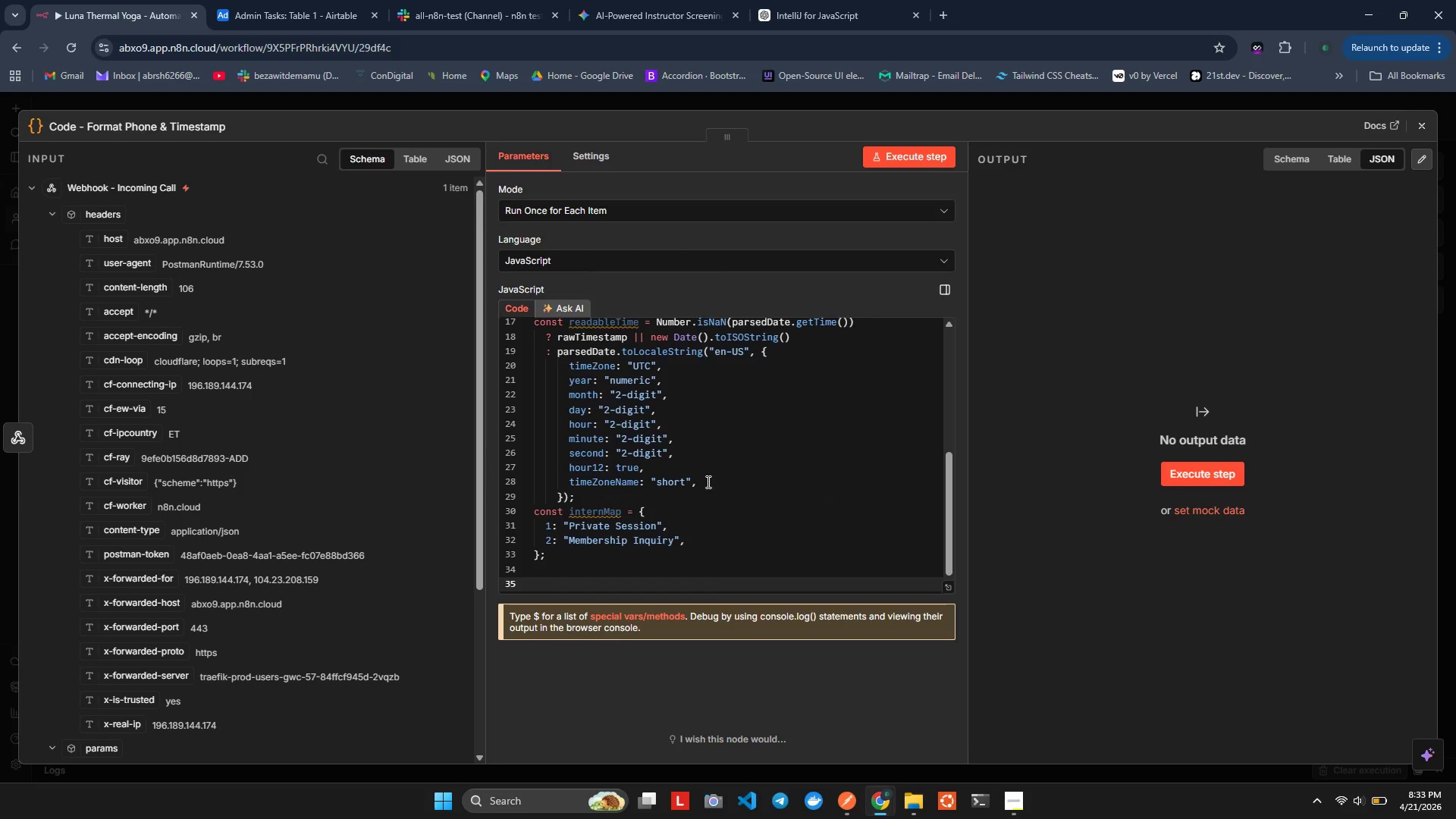 
type(retrn [{)
 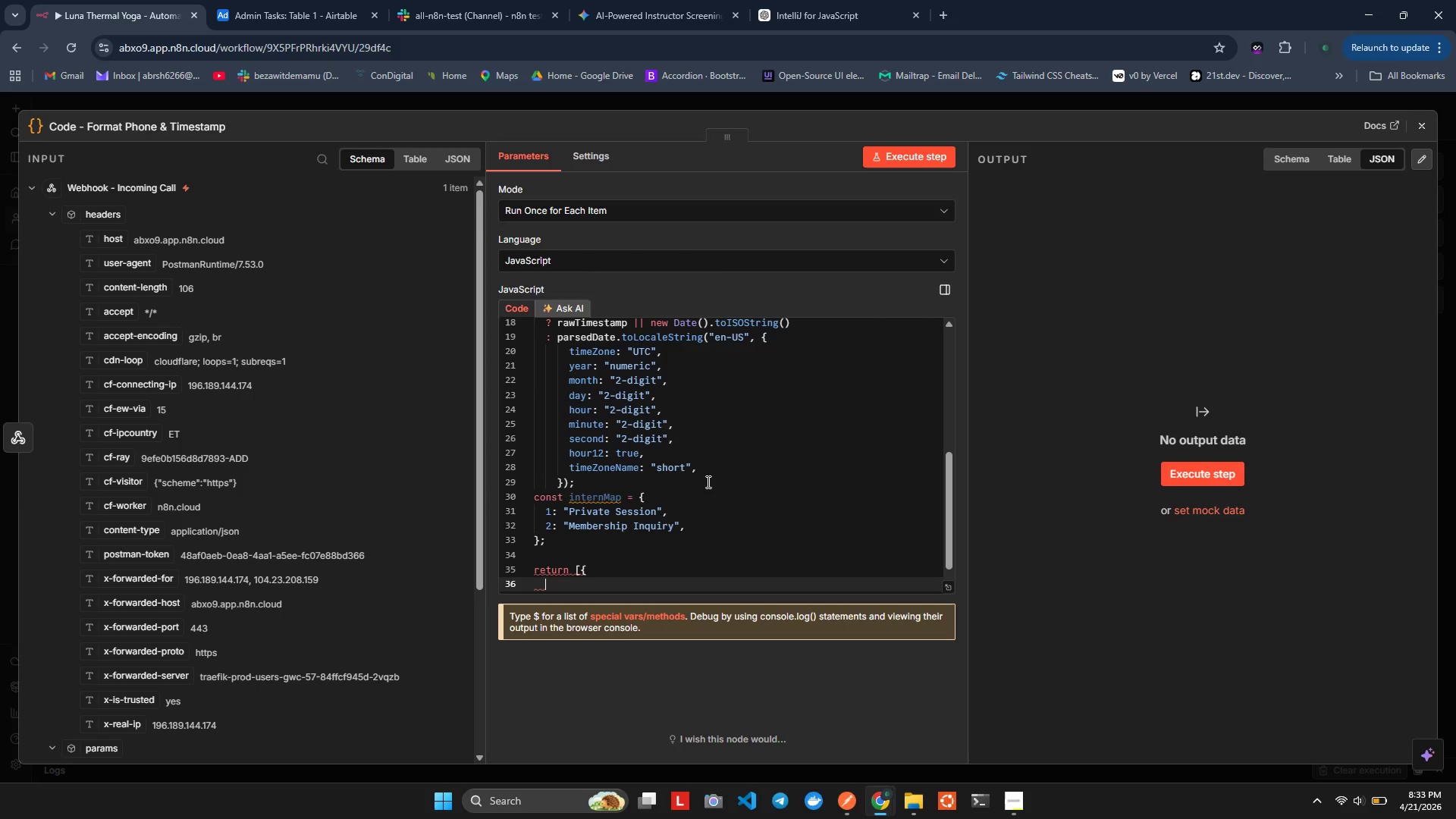 
hold_key(key=U, duration=0.36)
 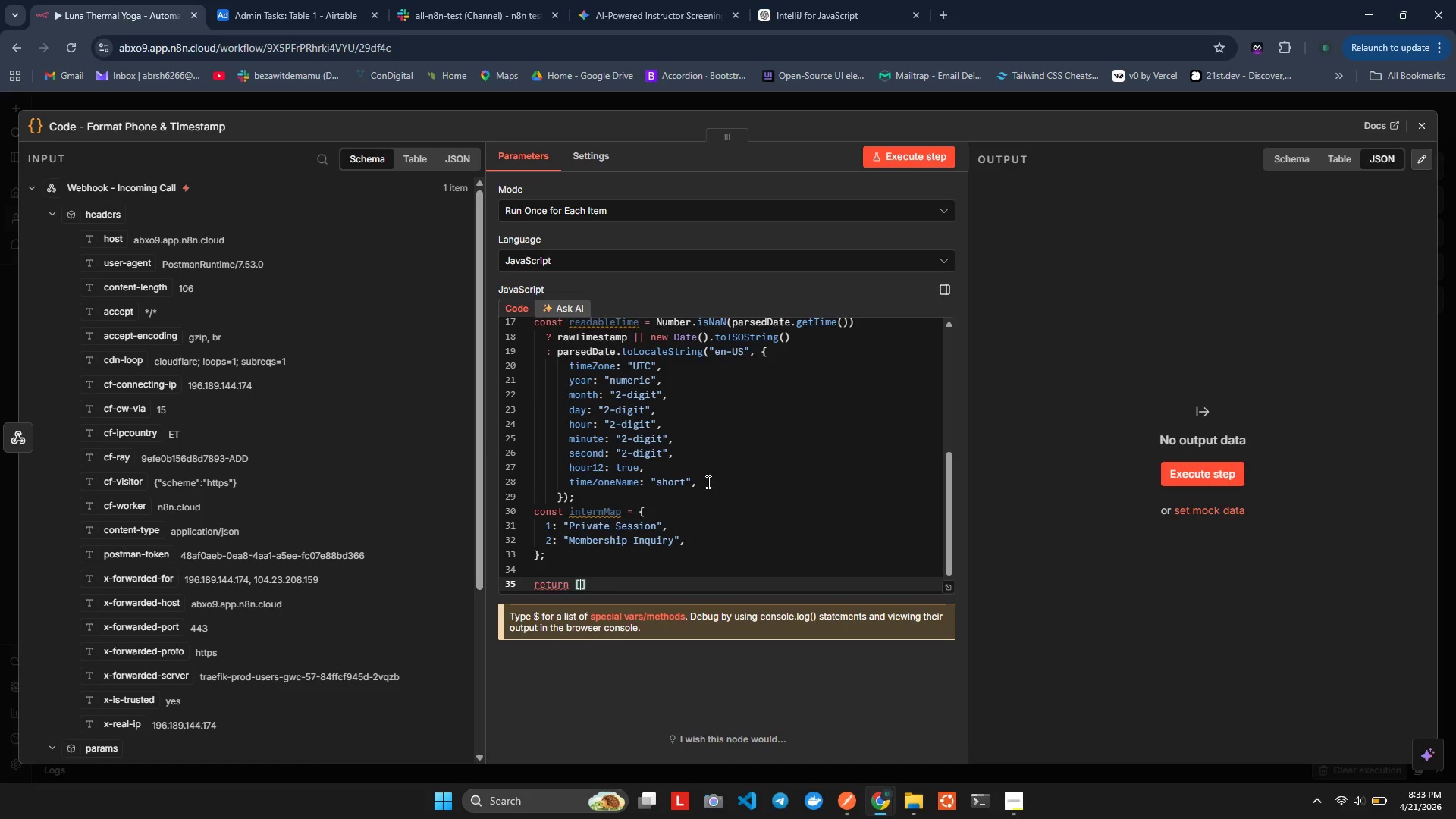 
key(Enter)
 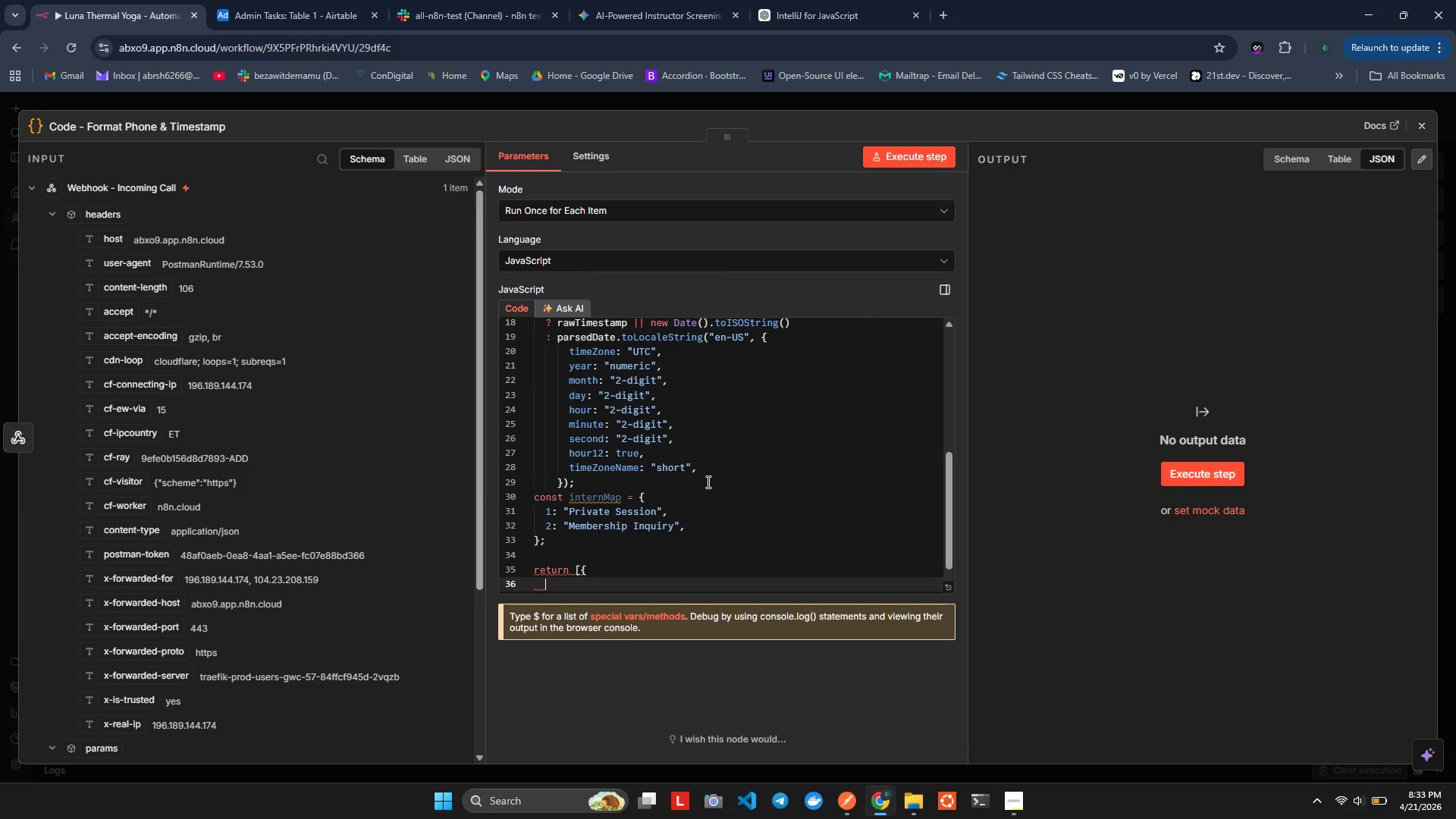 
type(json: {)
 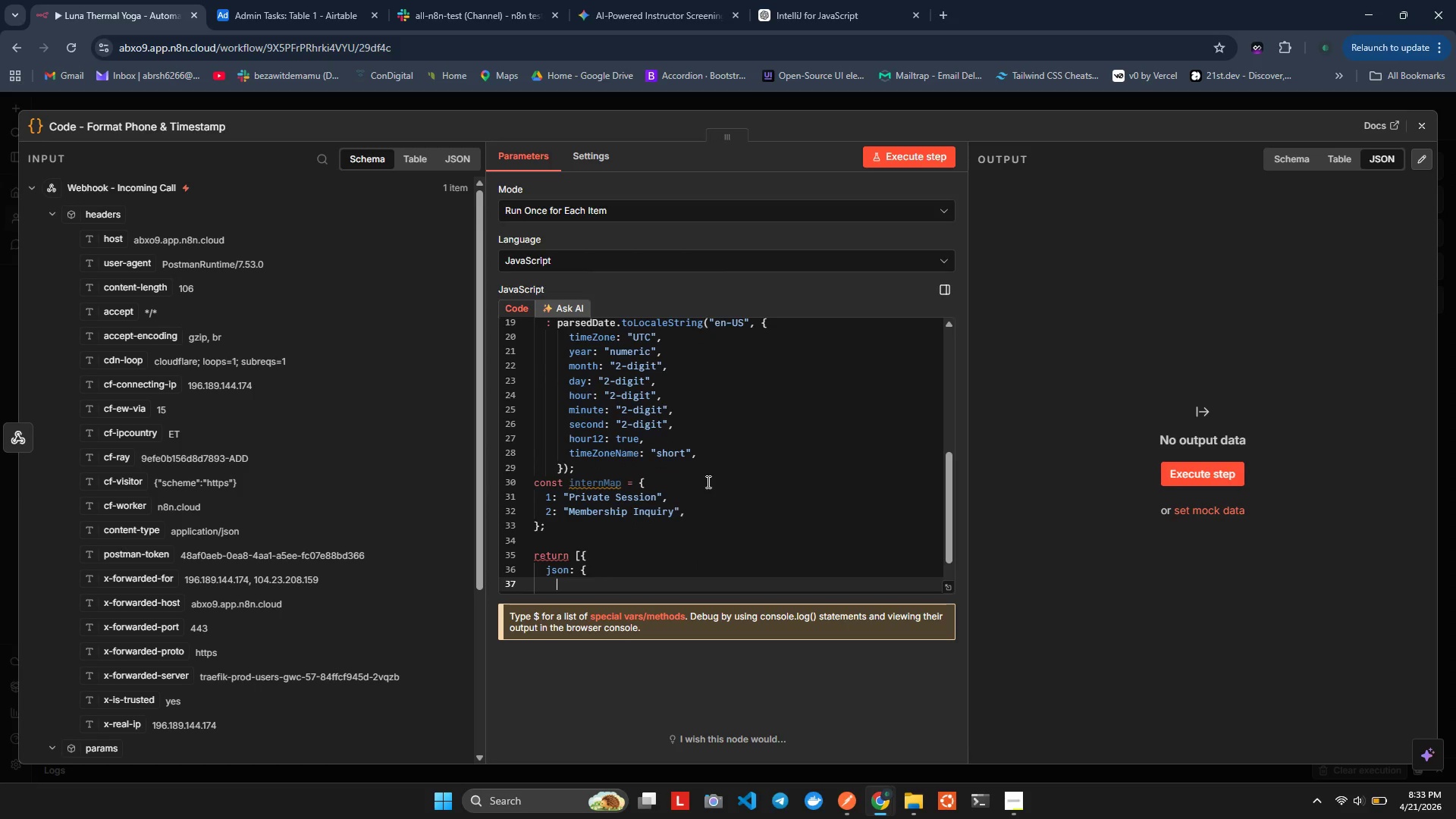 
 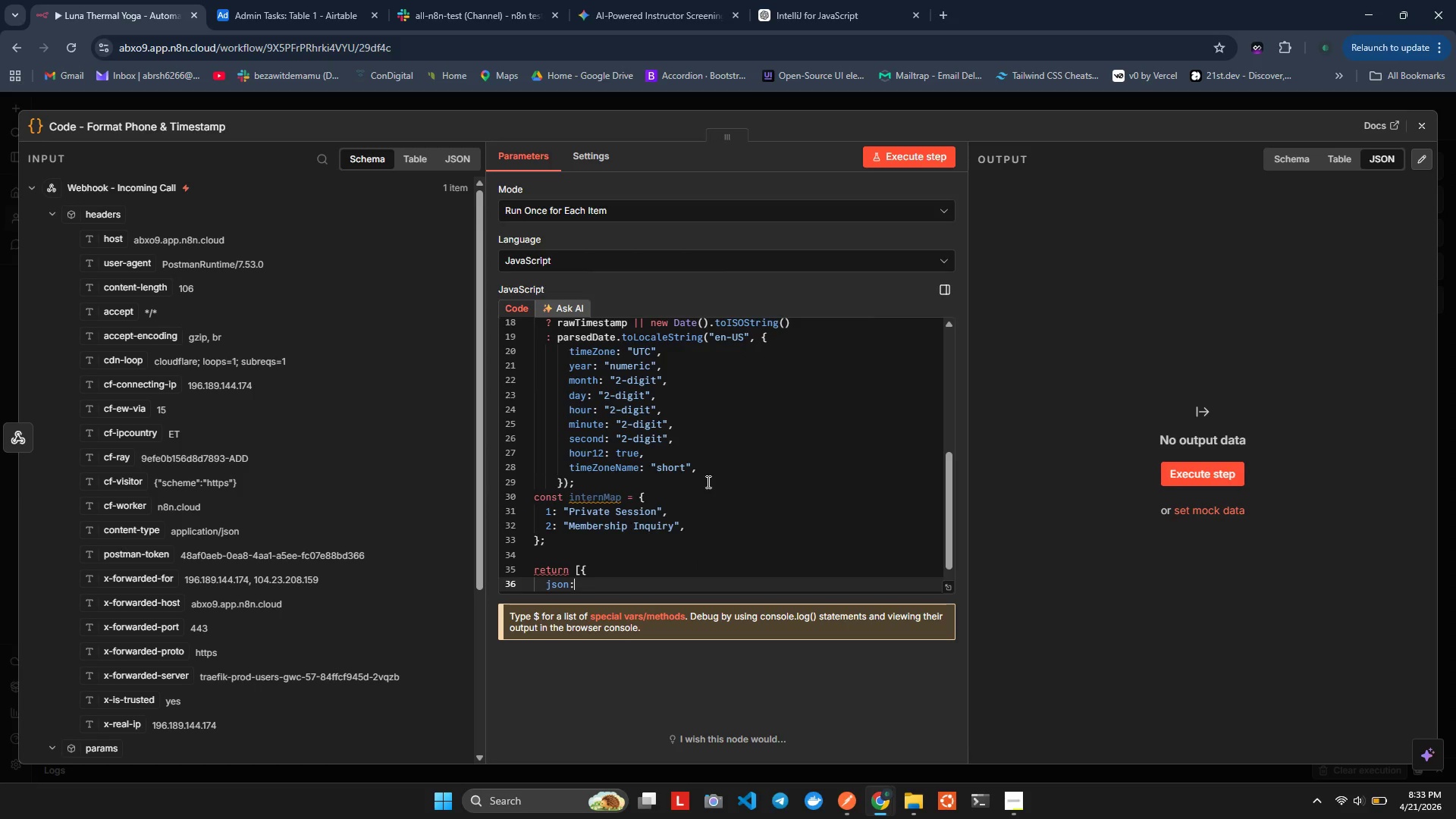 
key(Enter)
 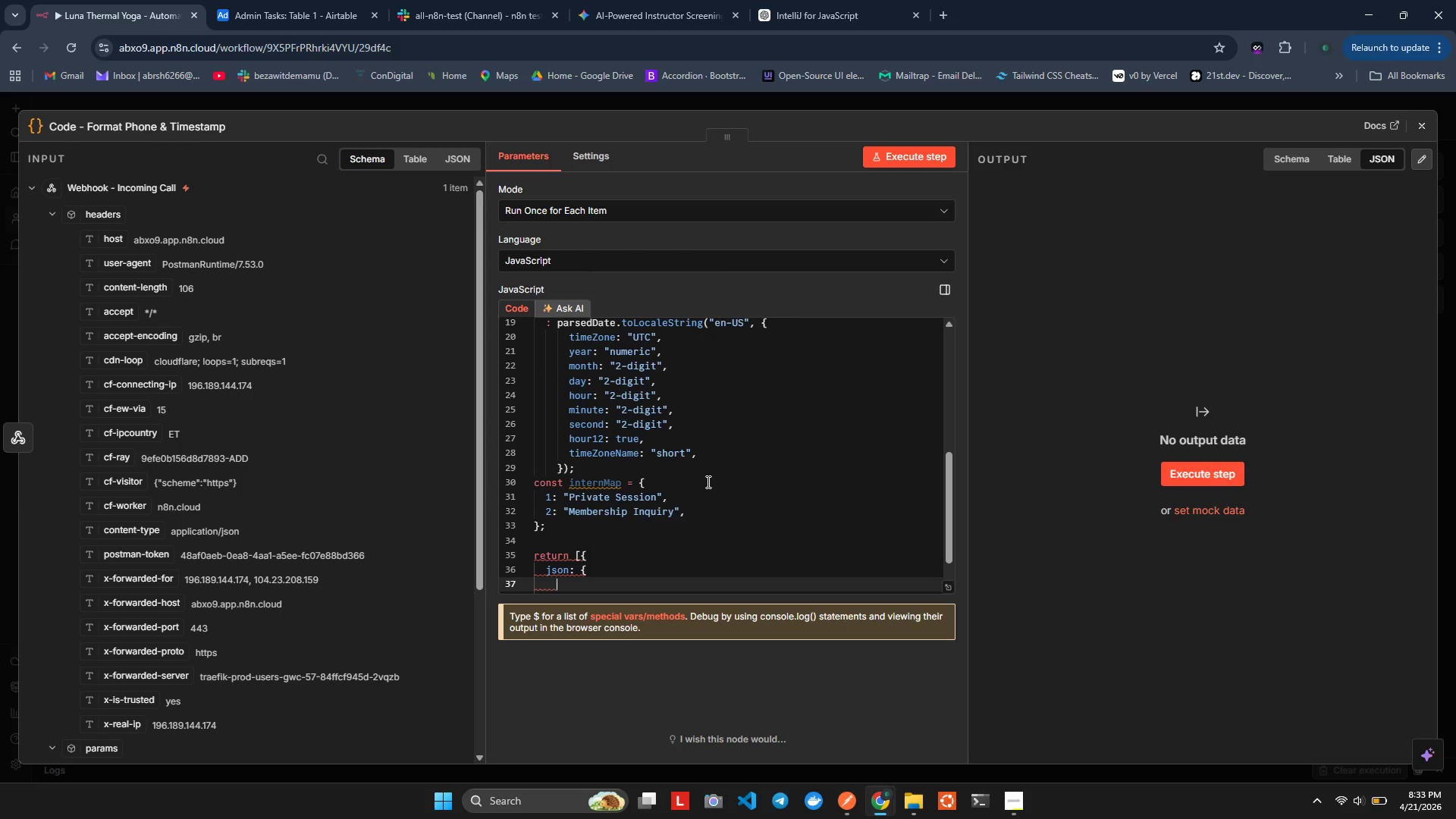 
type(caller_id: raw)
 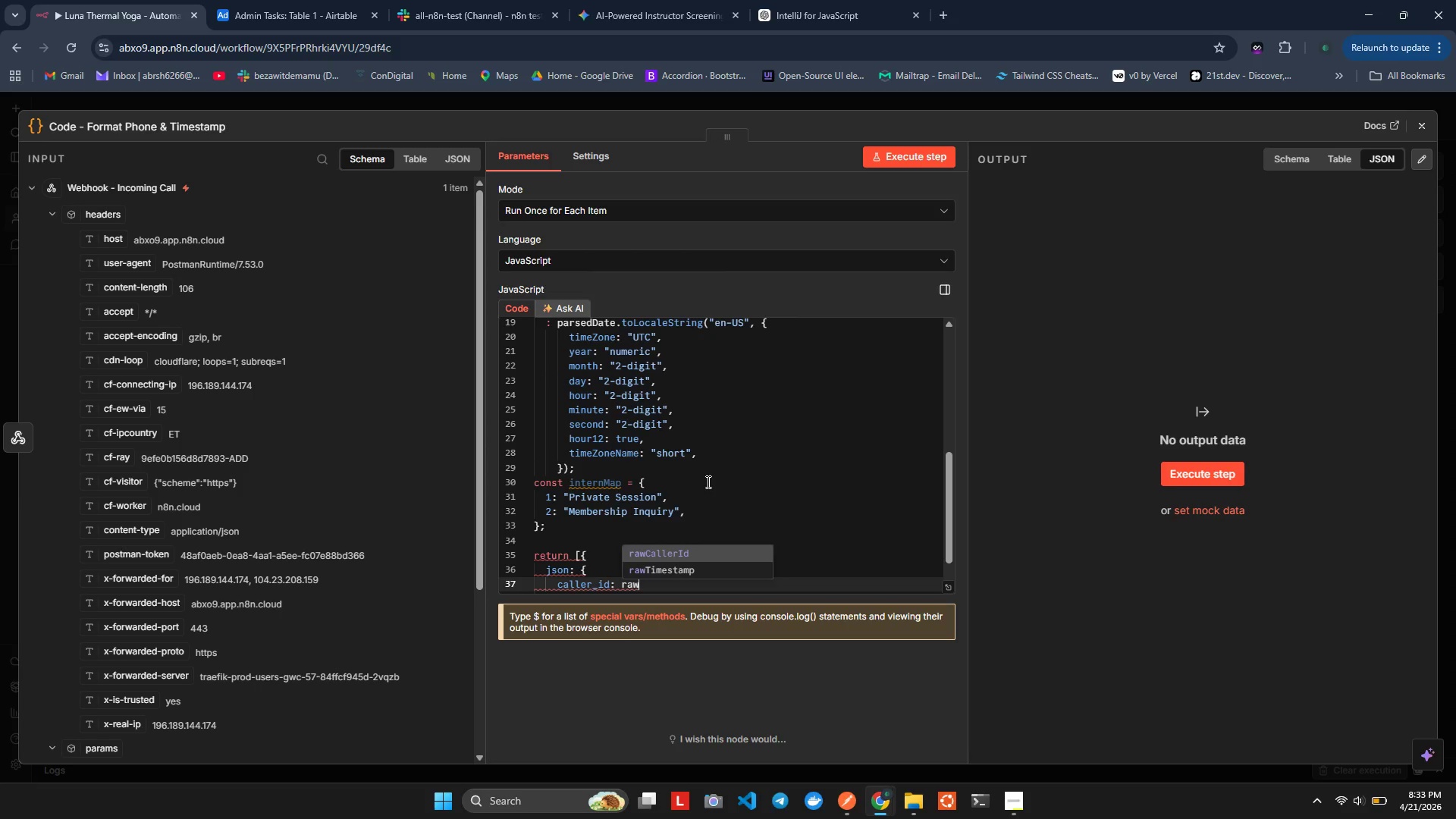 
key(Enter)
 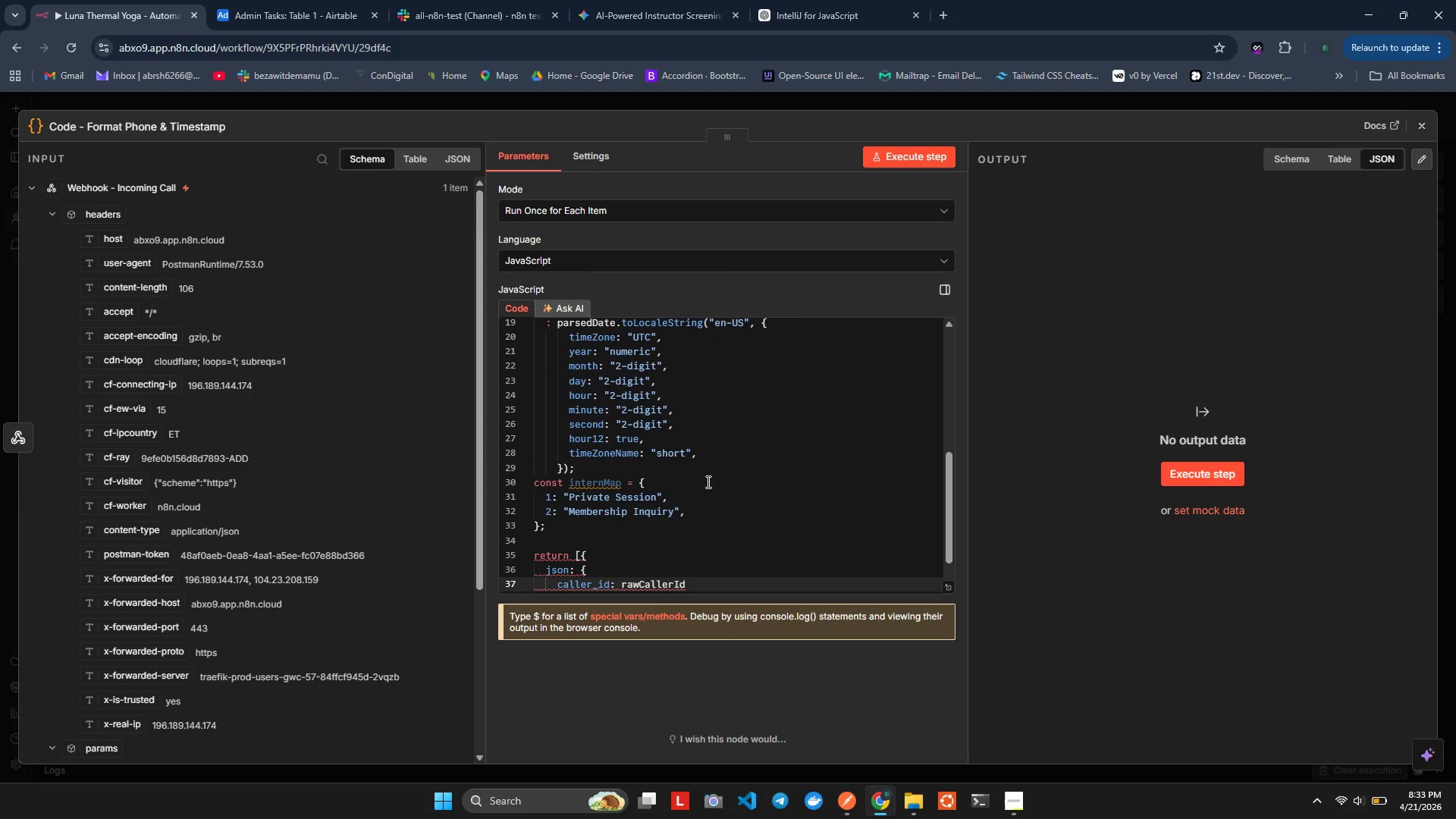 
key(Comma)
 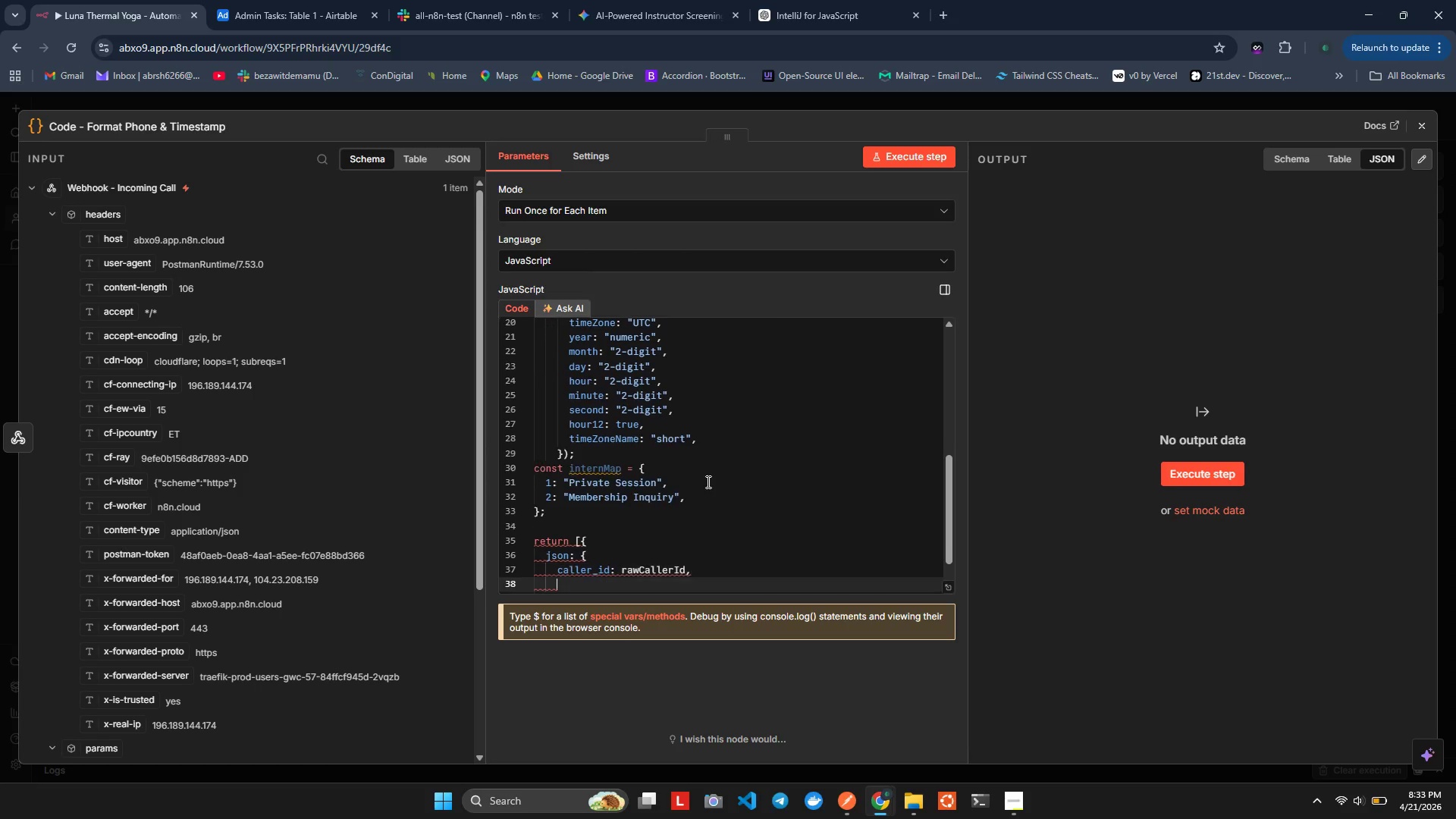 
key(Enter)
 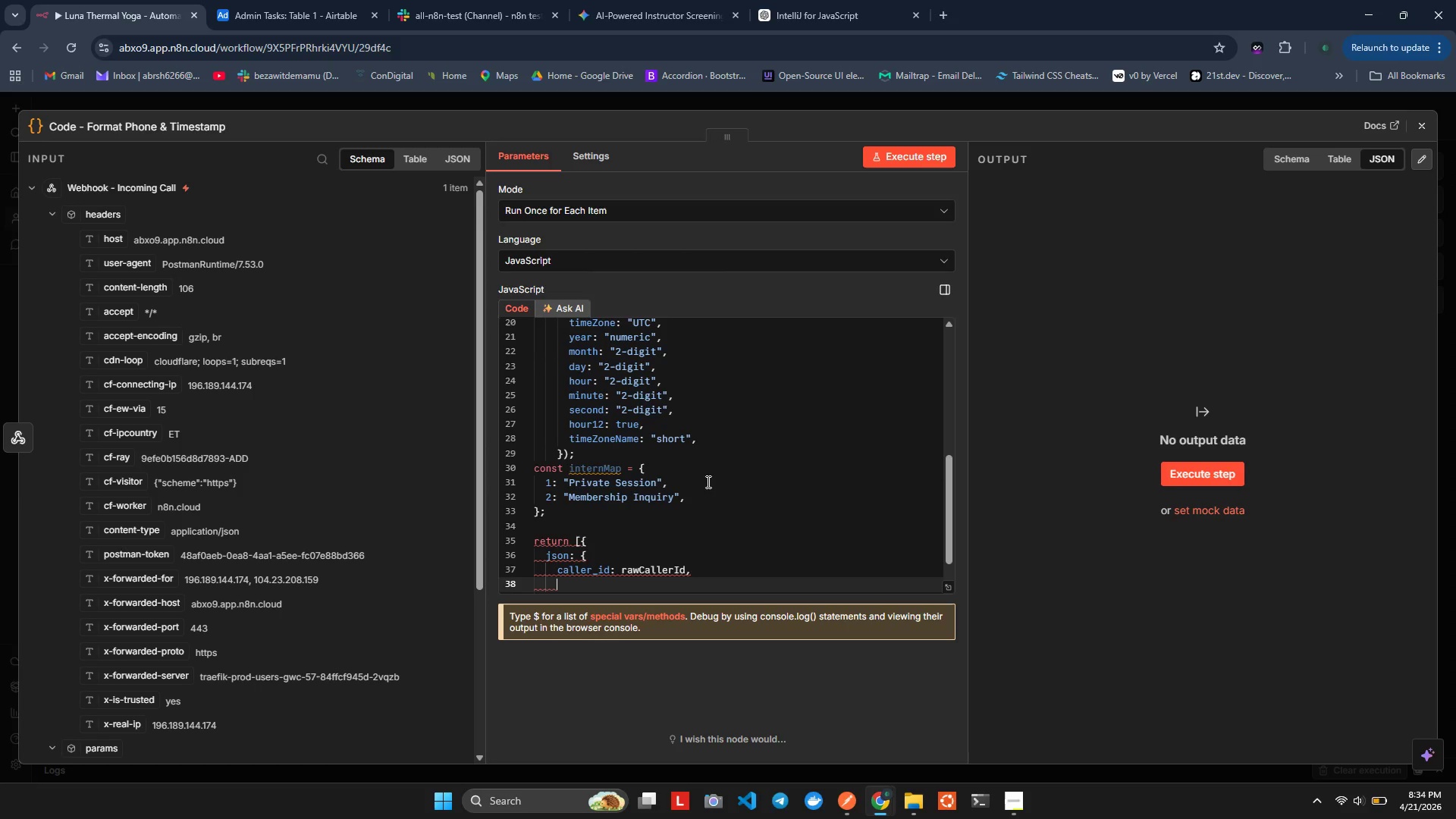 
type(frm)
key(Backspace)
key(Backspace)
key(Backspace)
key(Backspace)
type(fm)
key(Backspace)
type(rmatted_phone: fm)
key(Backspace)
type(rma)
 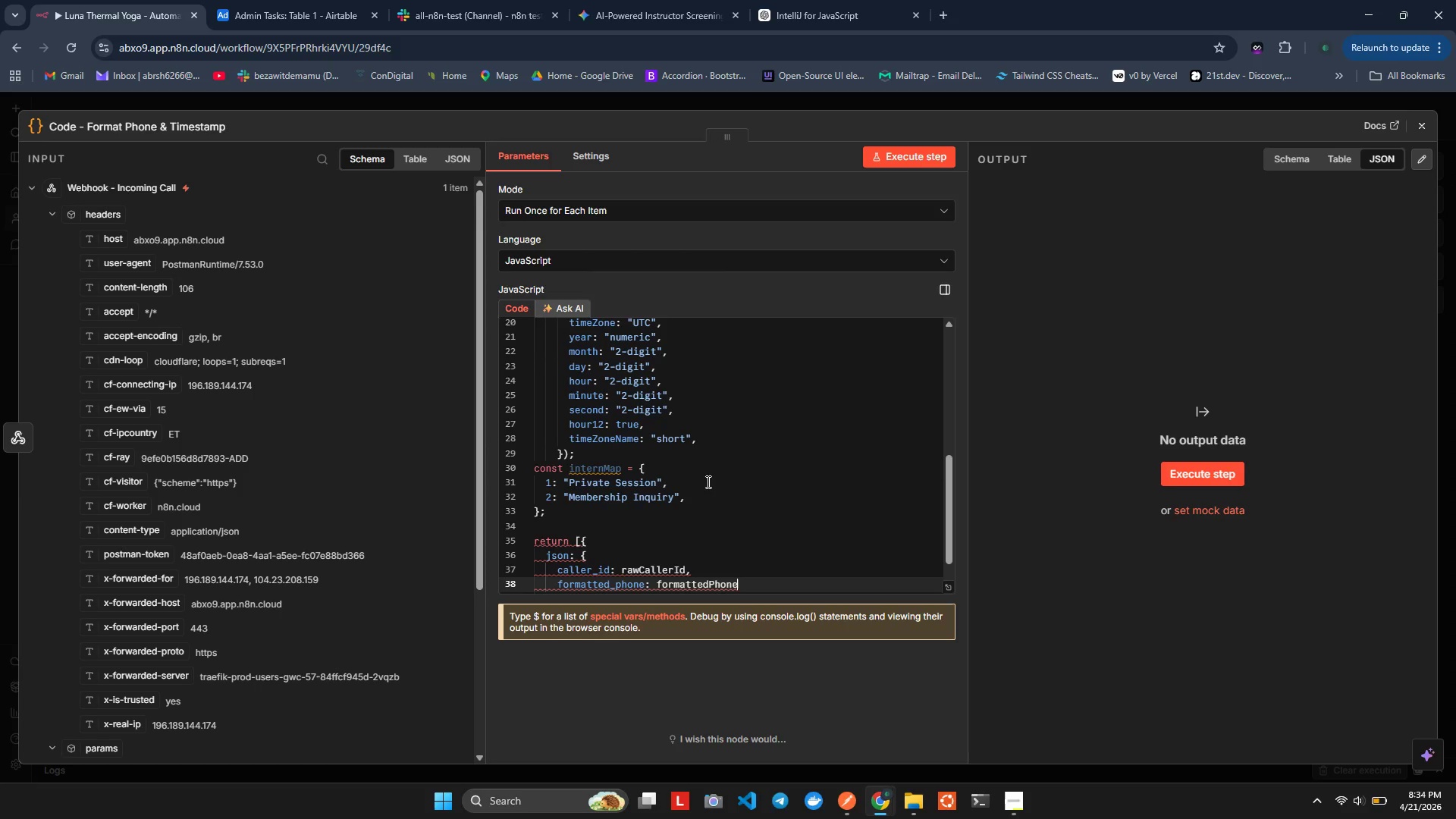 
 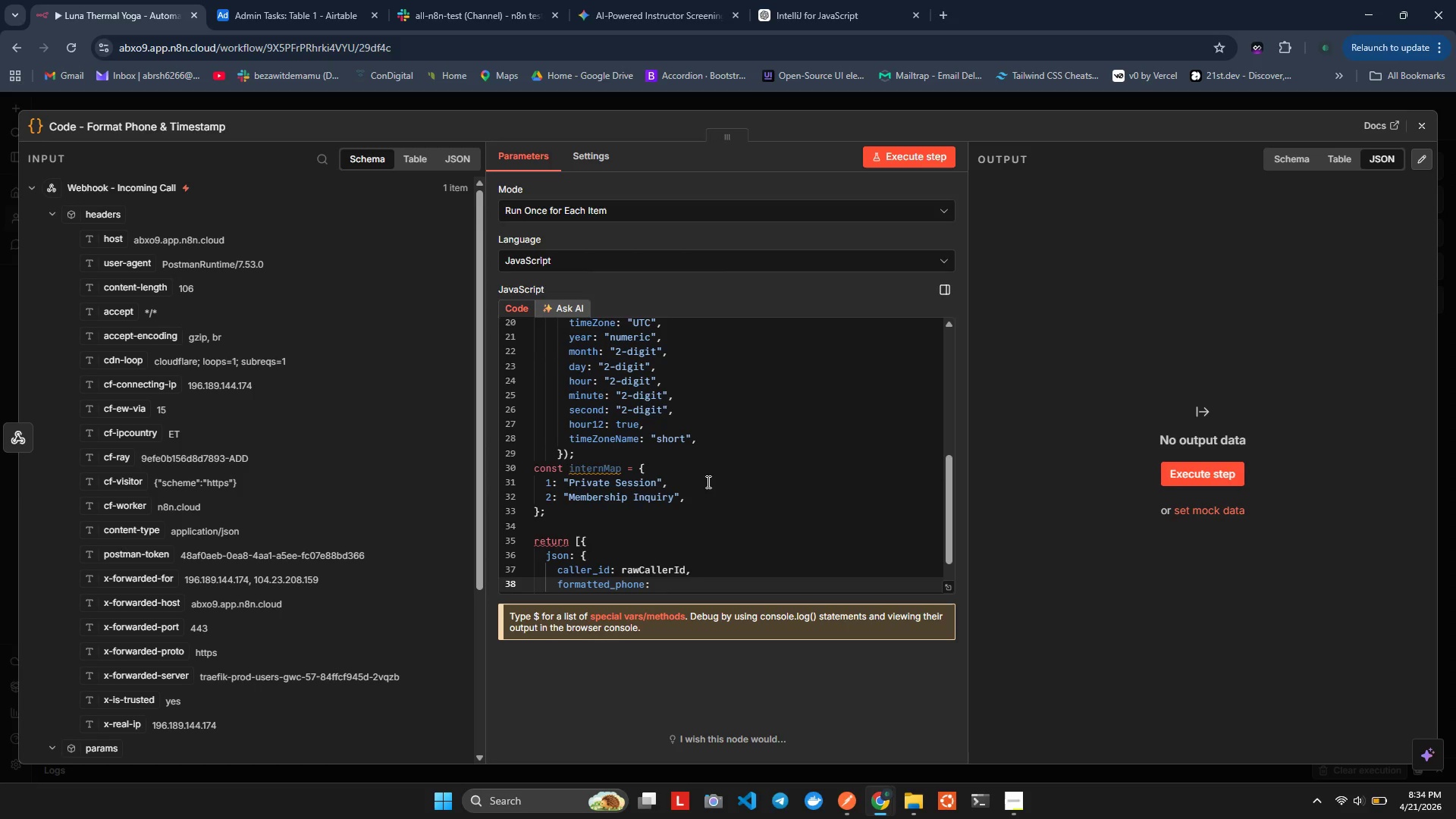 
key(Enter)
 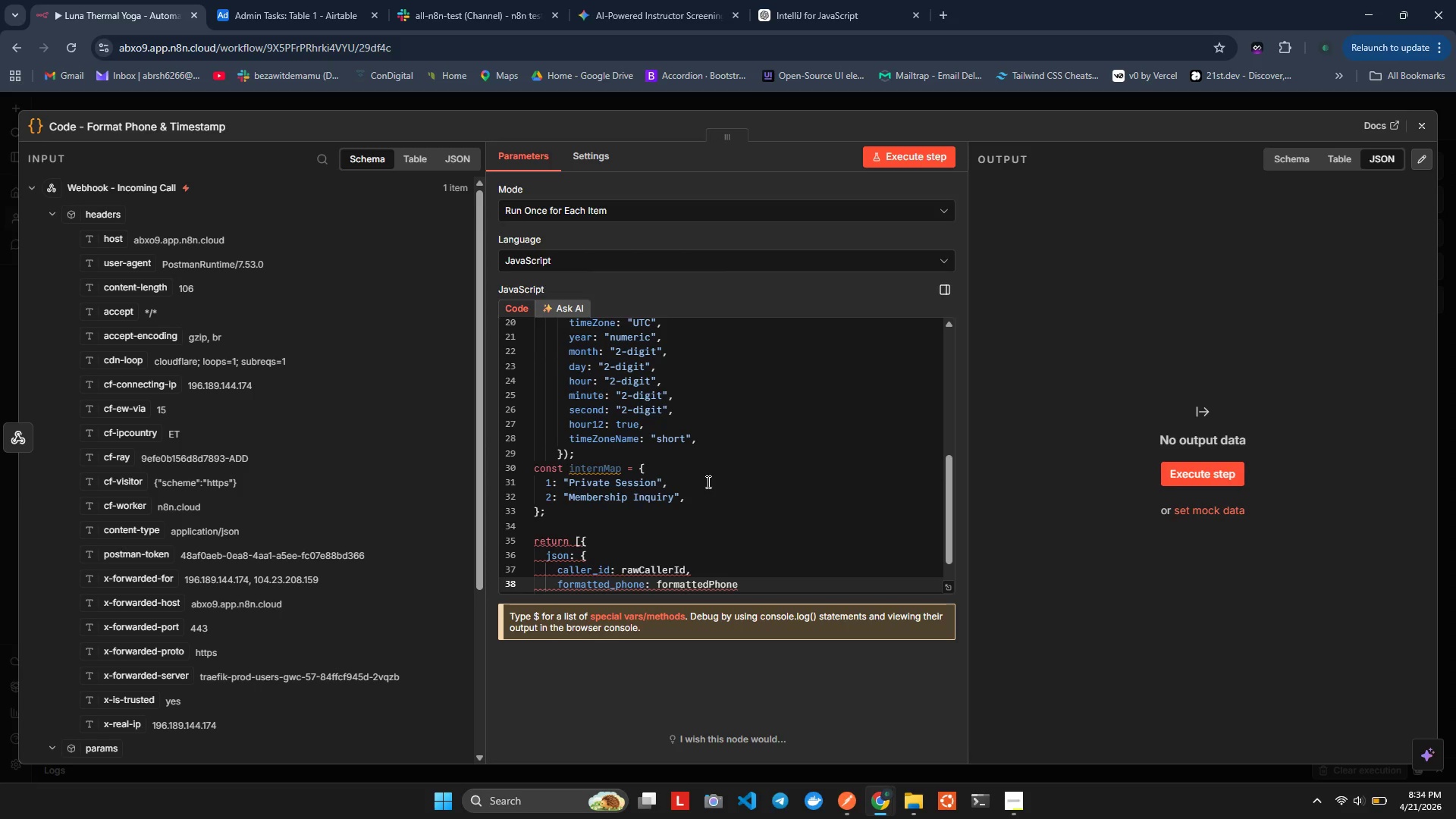 
key(Comma)
 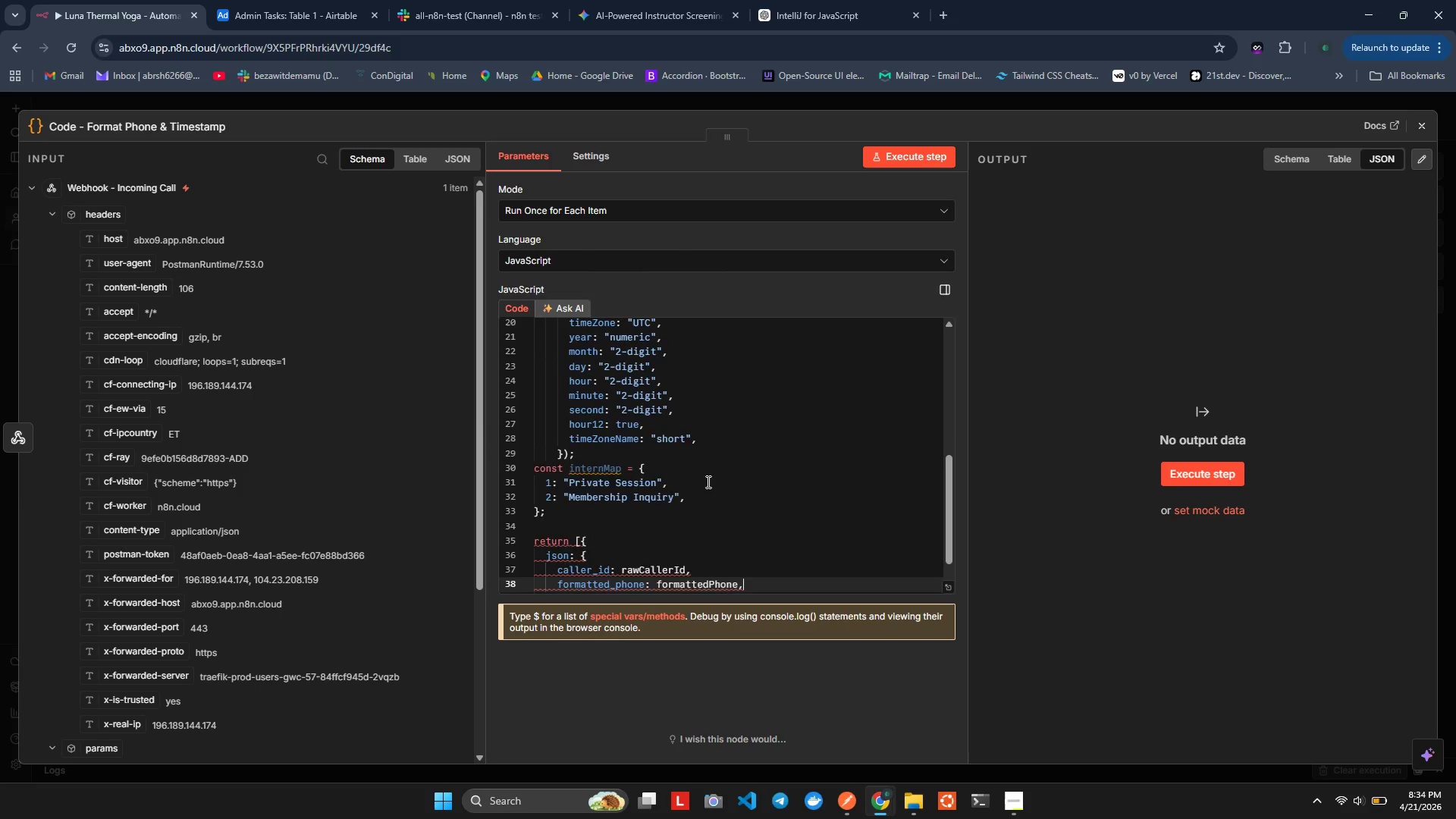 
key(Enter)
 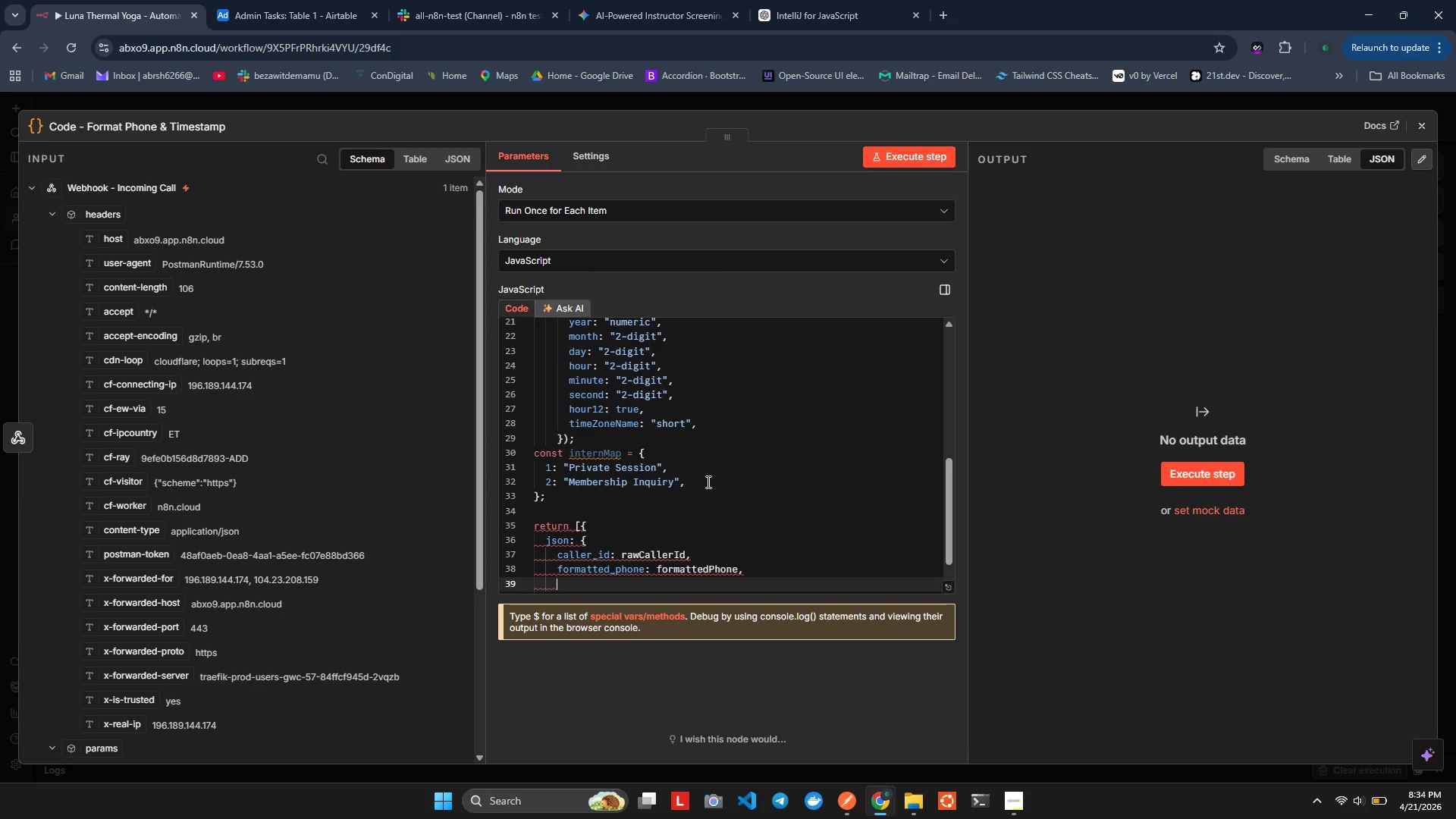 
type(timeis)
key(Backspace)
key(Backspace)
type(stamp)
 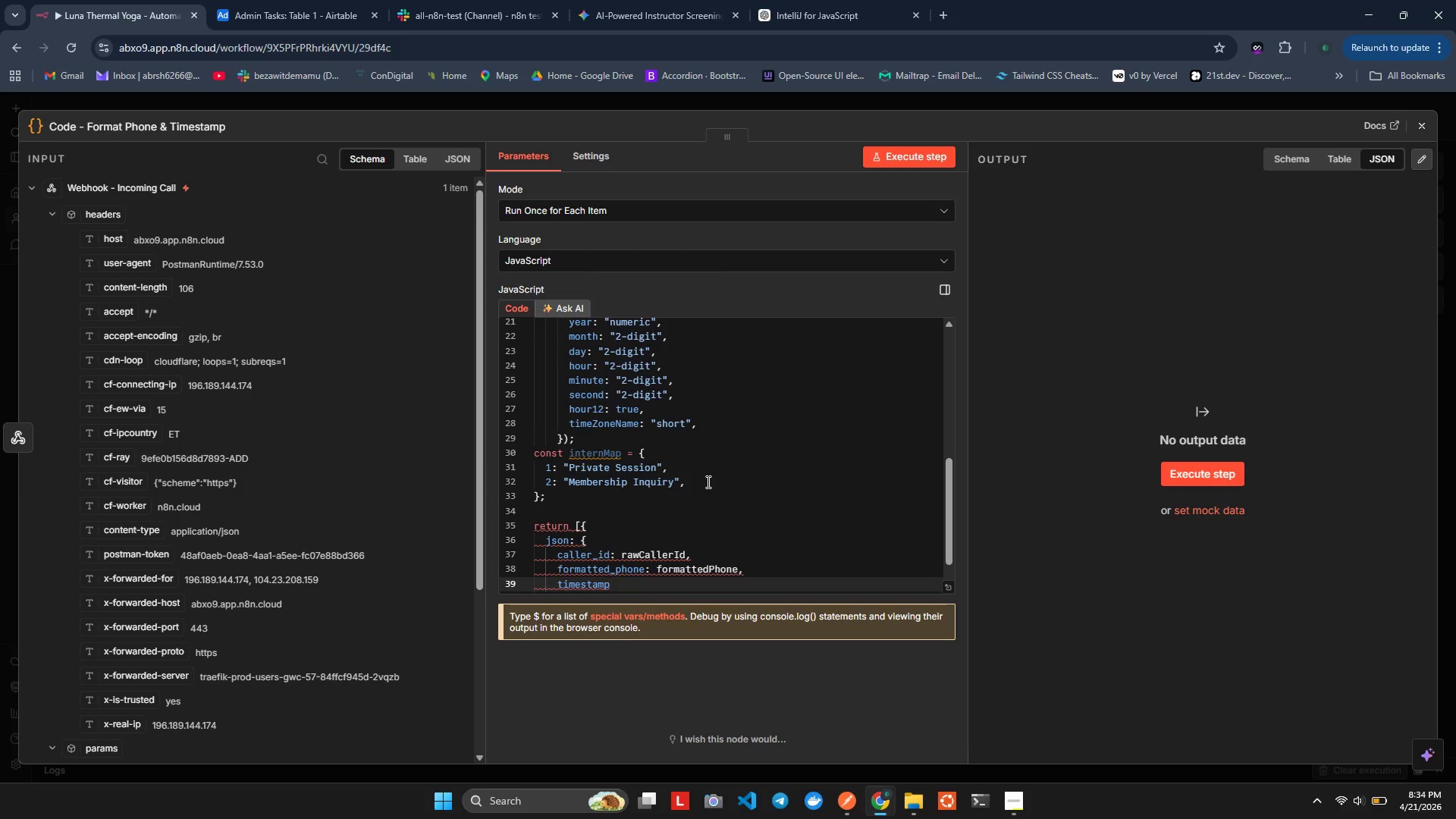 
key(Shift+Semicolon)
 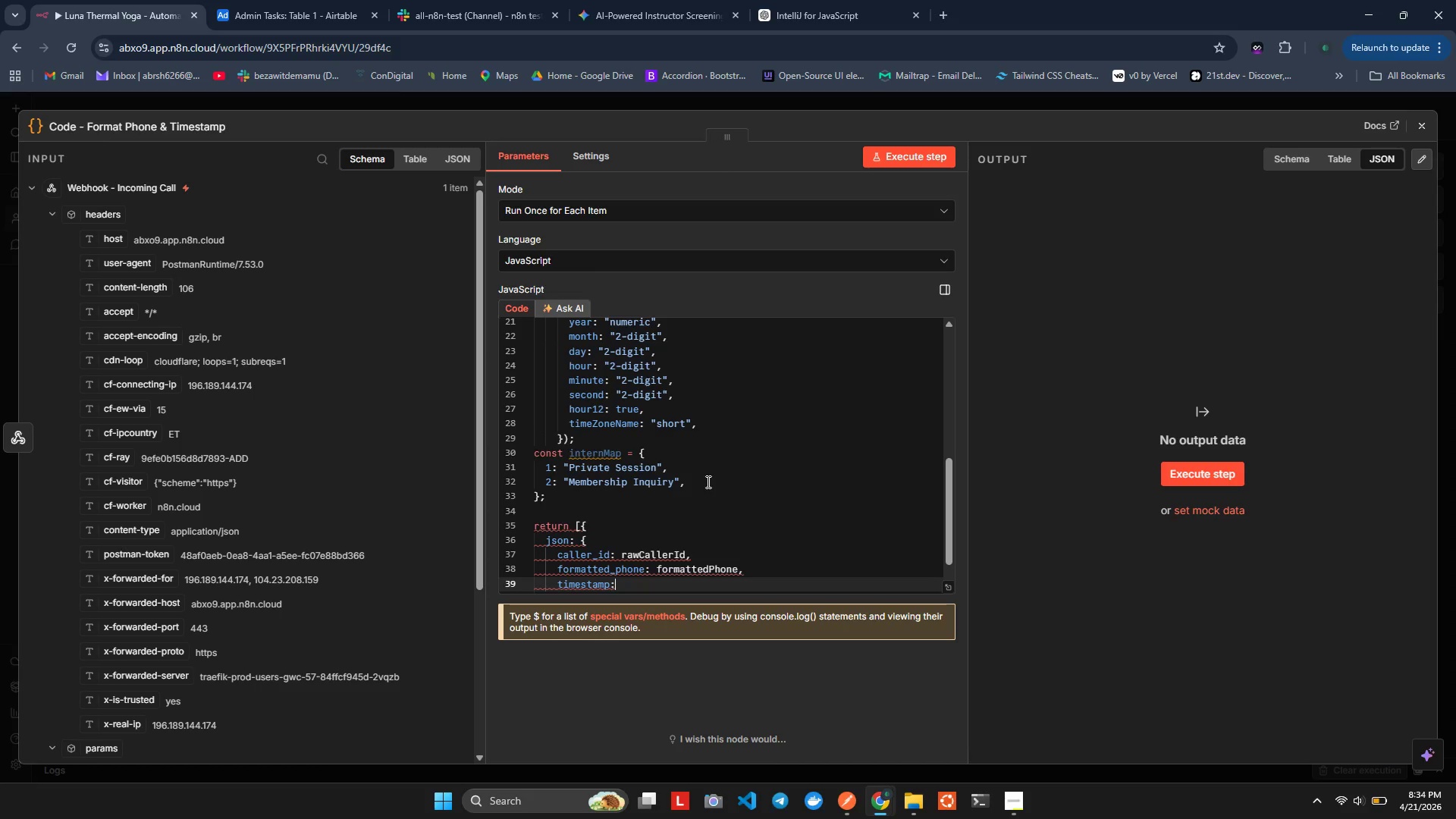 
key(Space)
 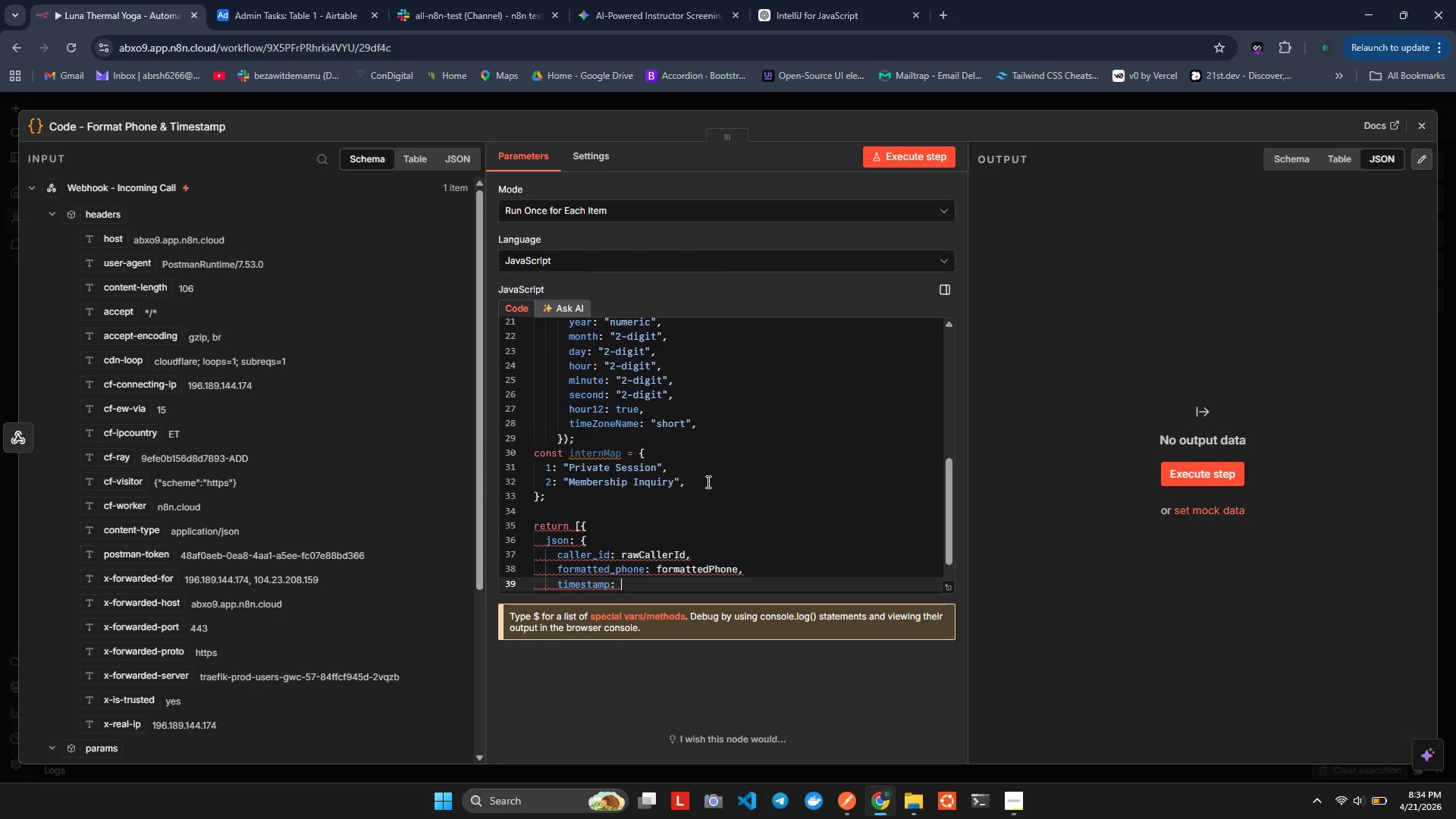 
hold_key(key=ShiftLeft, duration=0.38)
 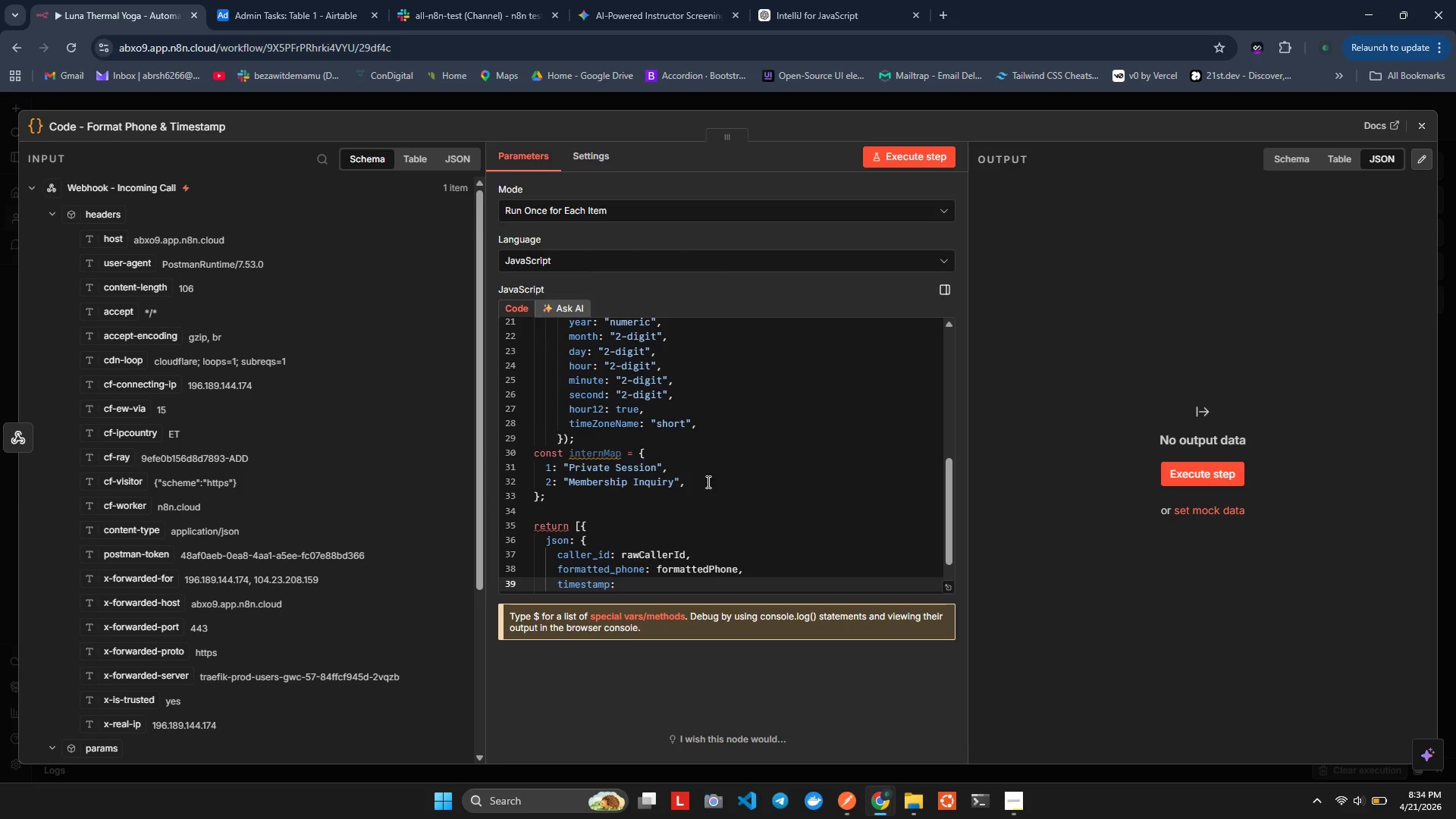 
type(ra)
 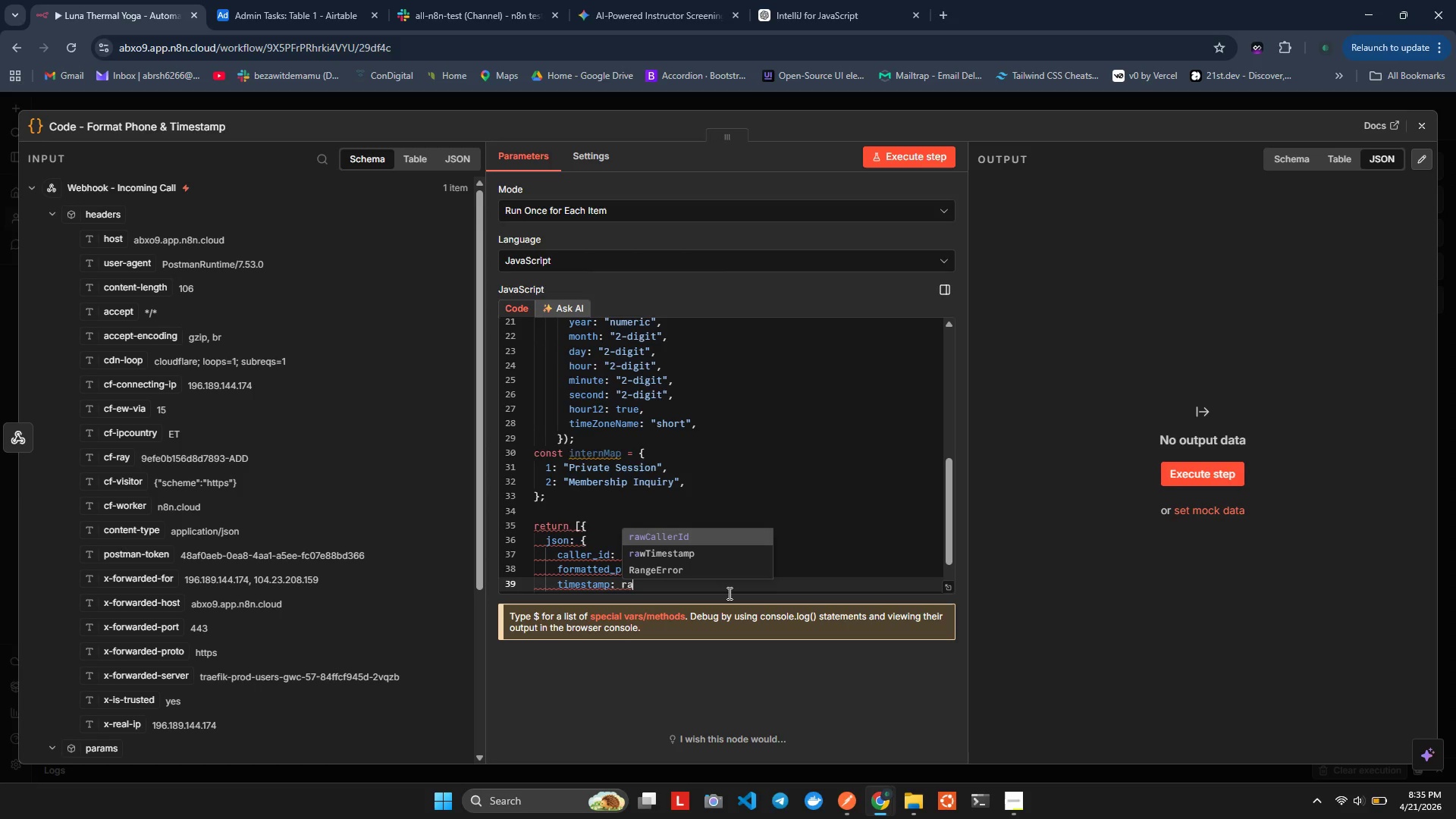 
wait(59.05)
 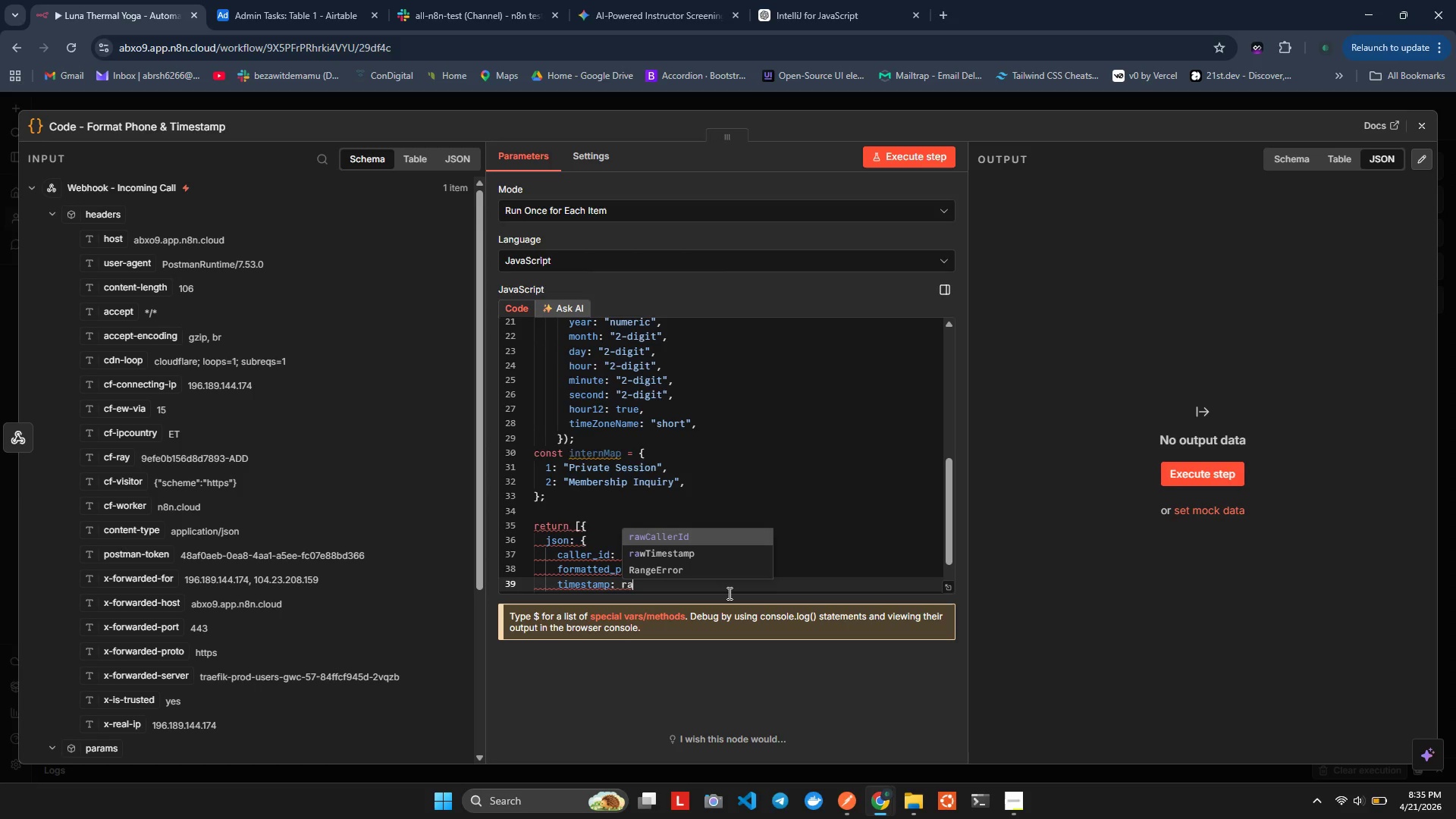 
key(ArrowDown)
 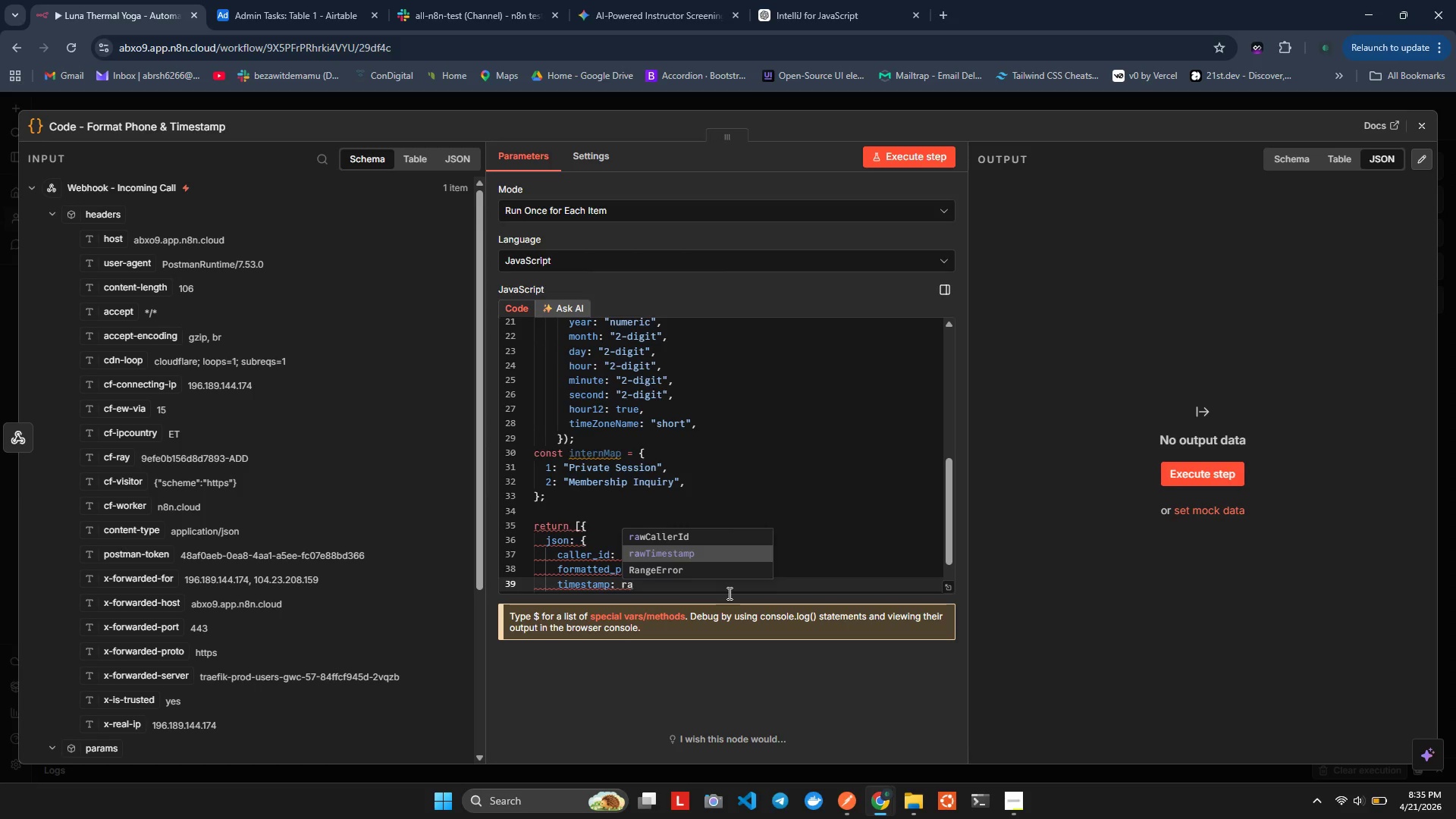 
key(Enter)
 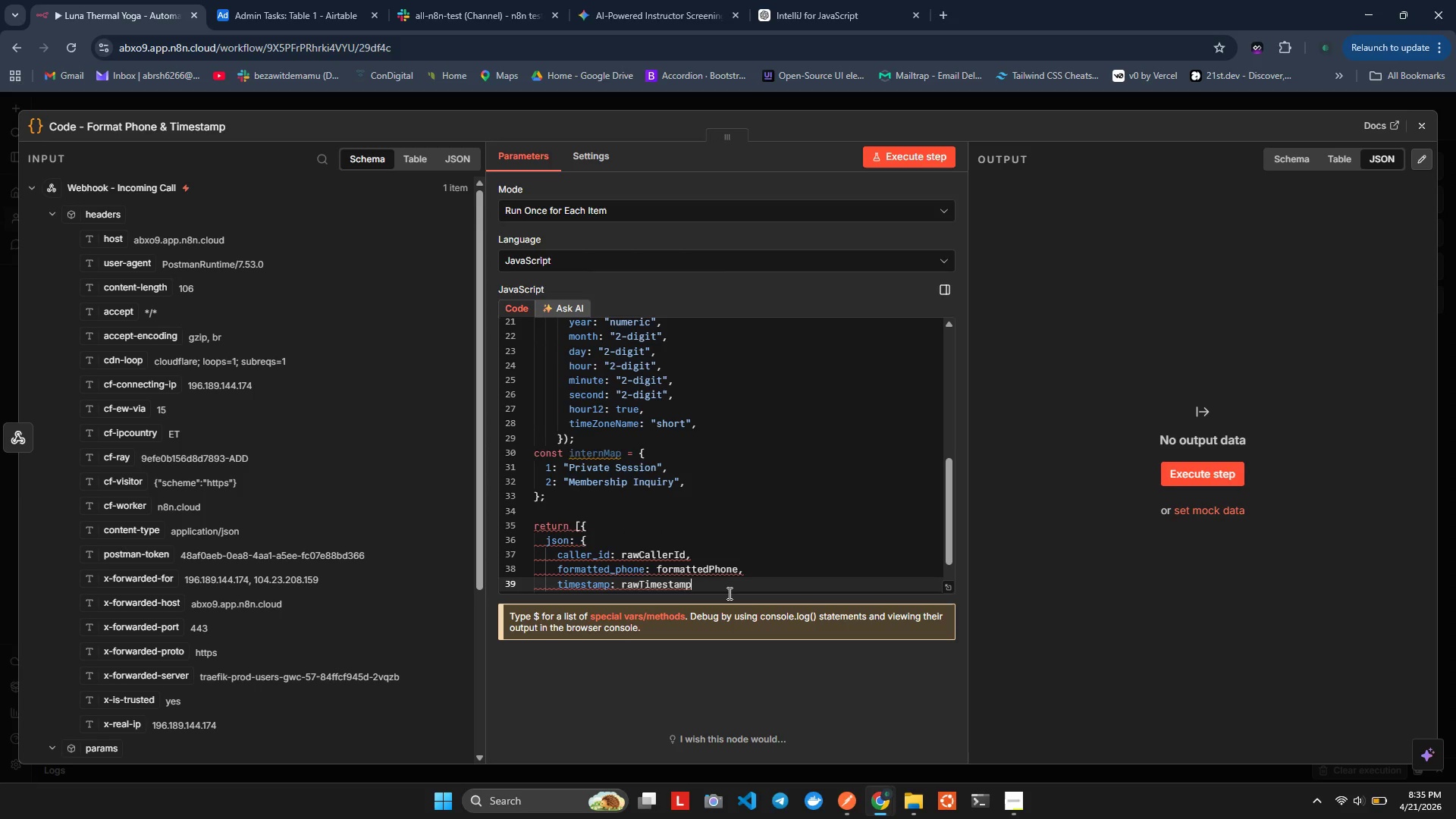 
type( || new Da)
 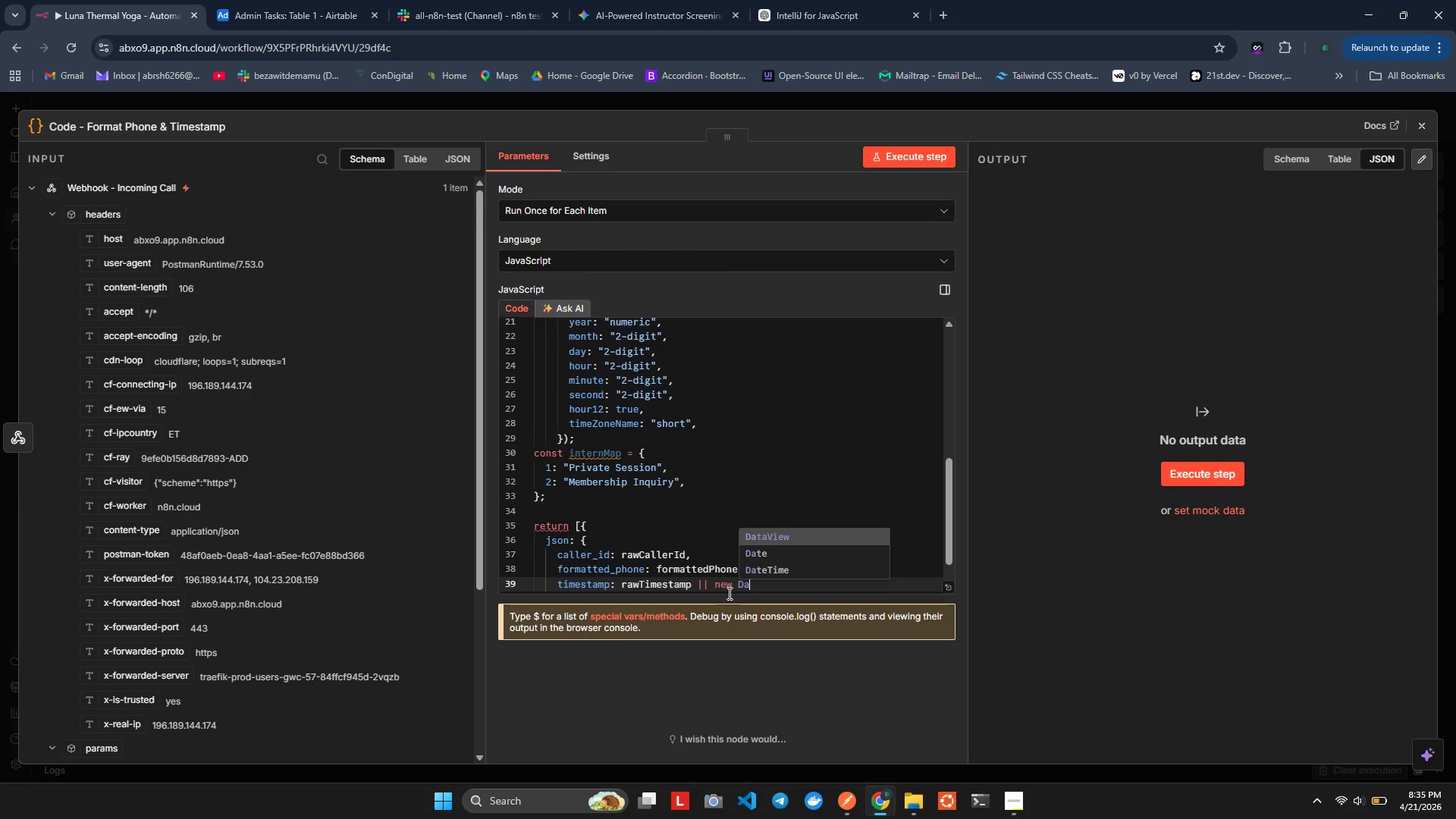 
key(ArrowDown)
 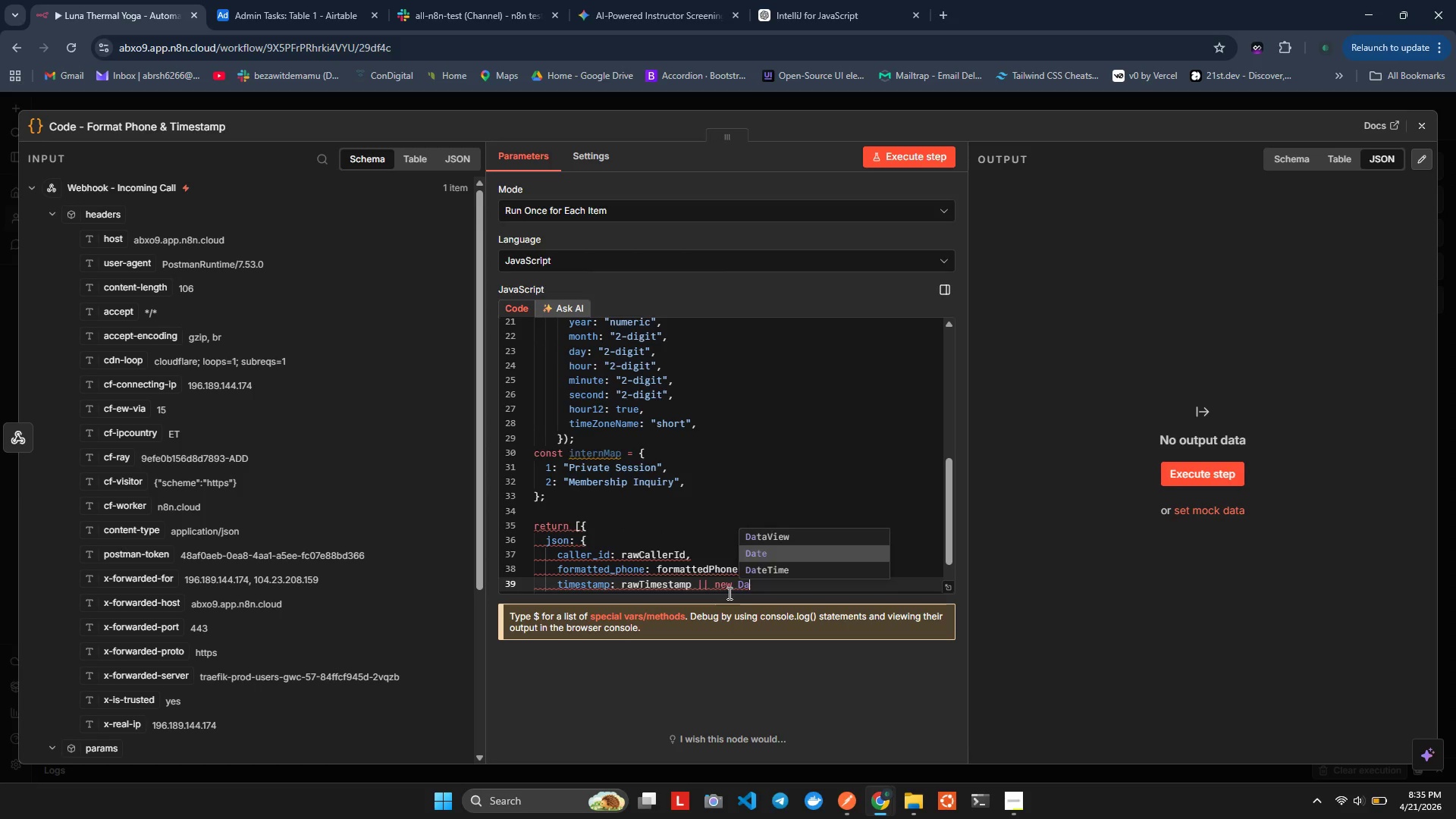 
key(Enter)
 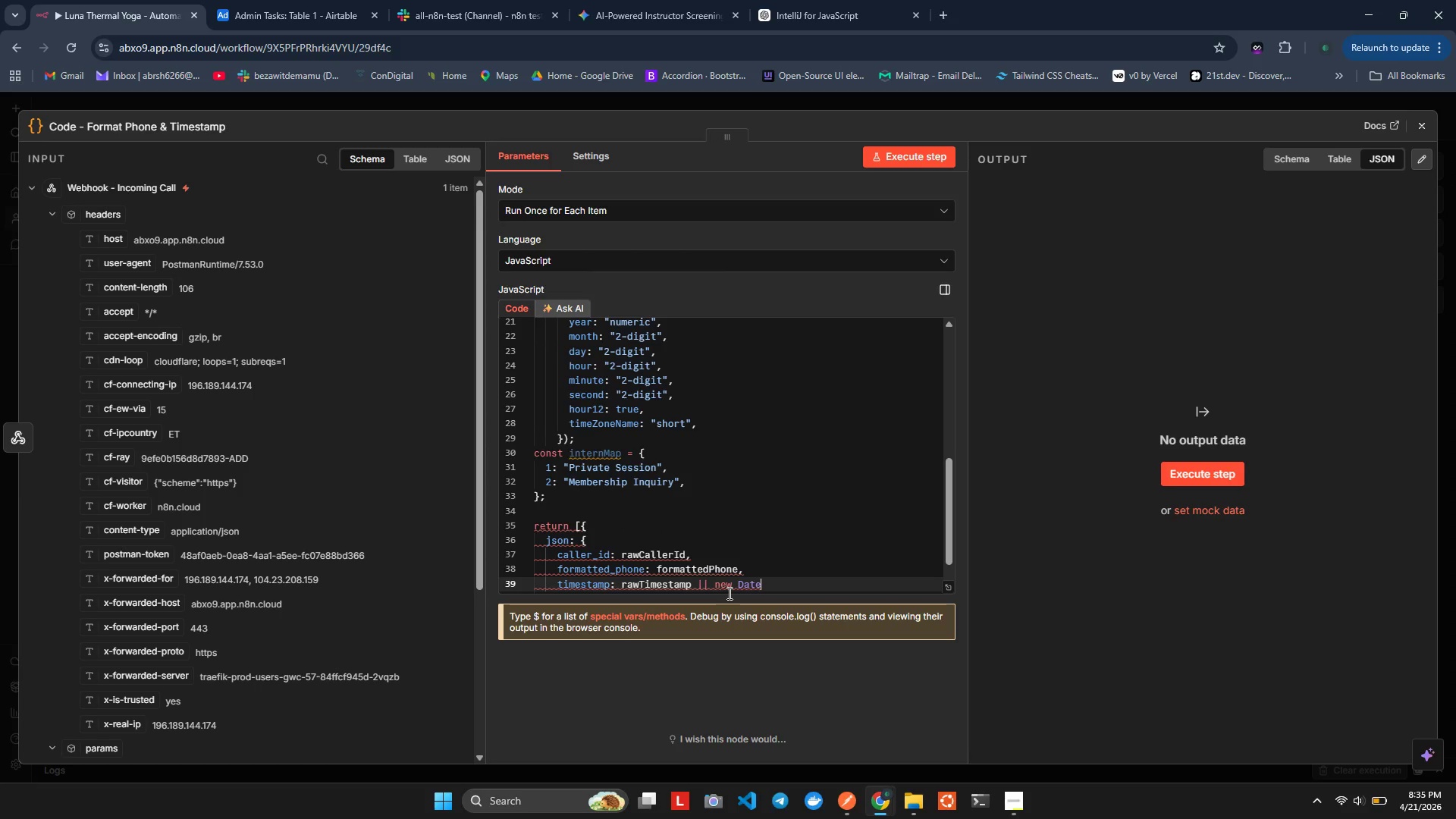 
key(Shift+9)
 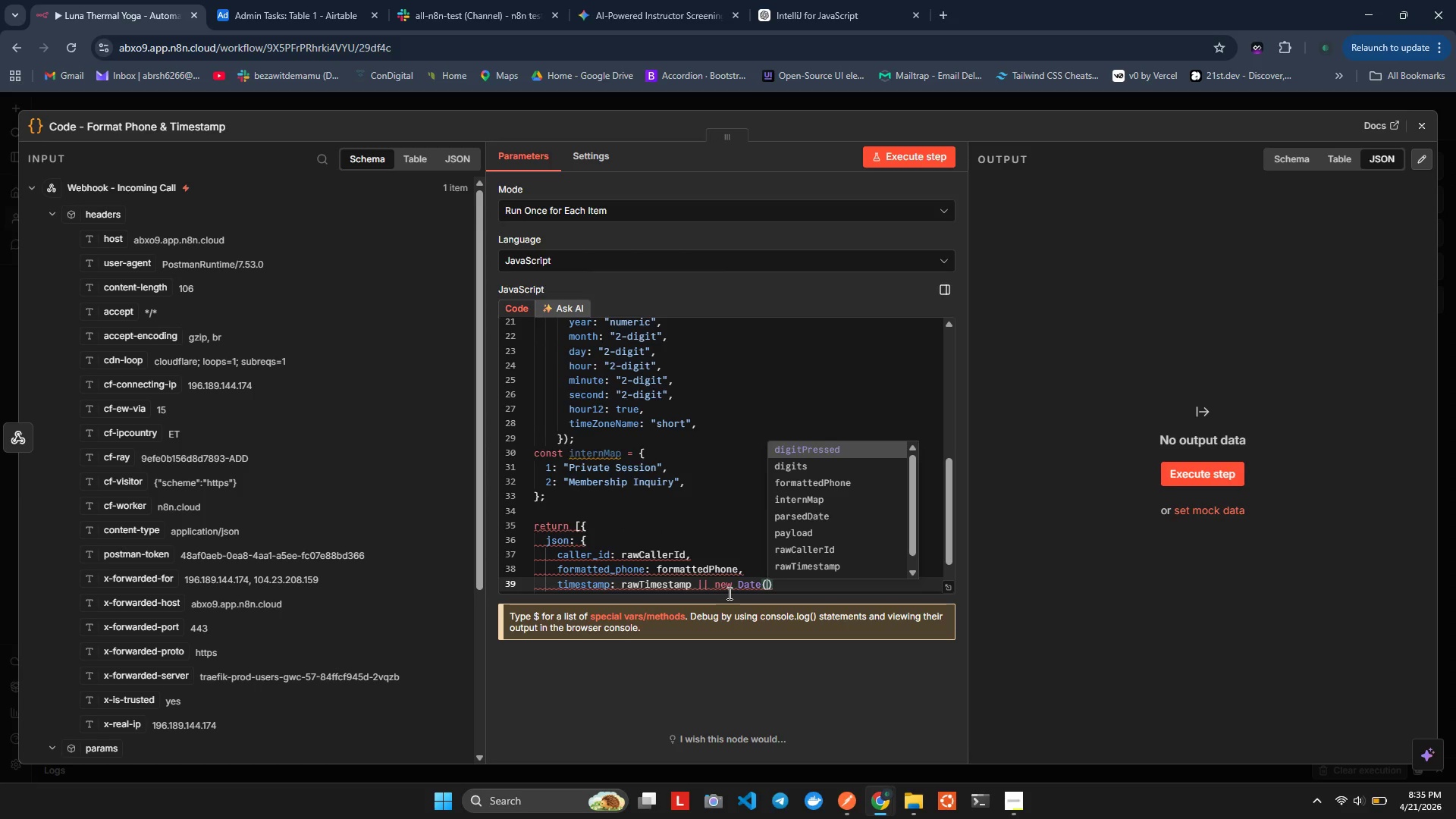 
key(ArrowRight)
 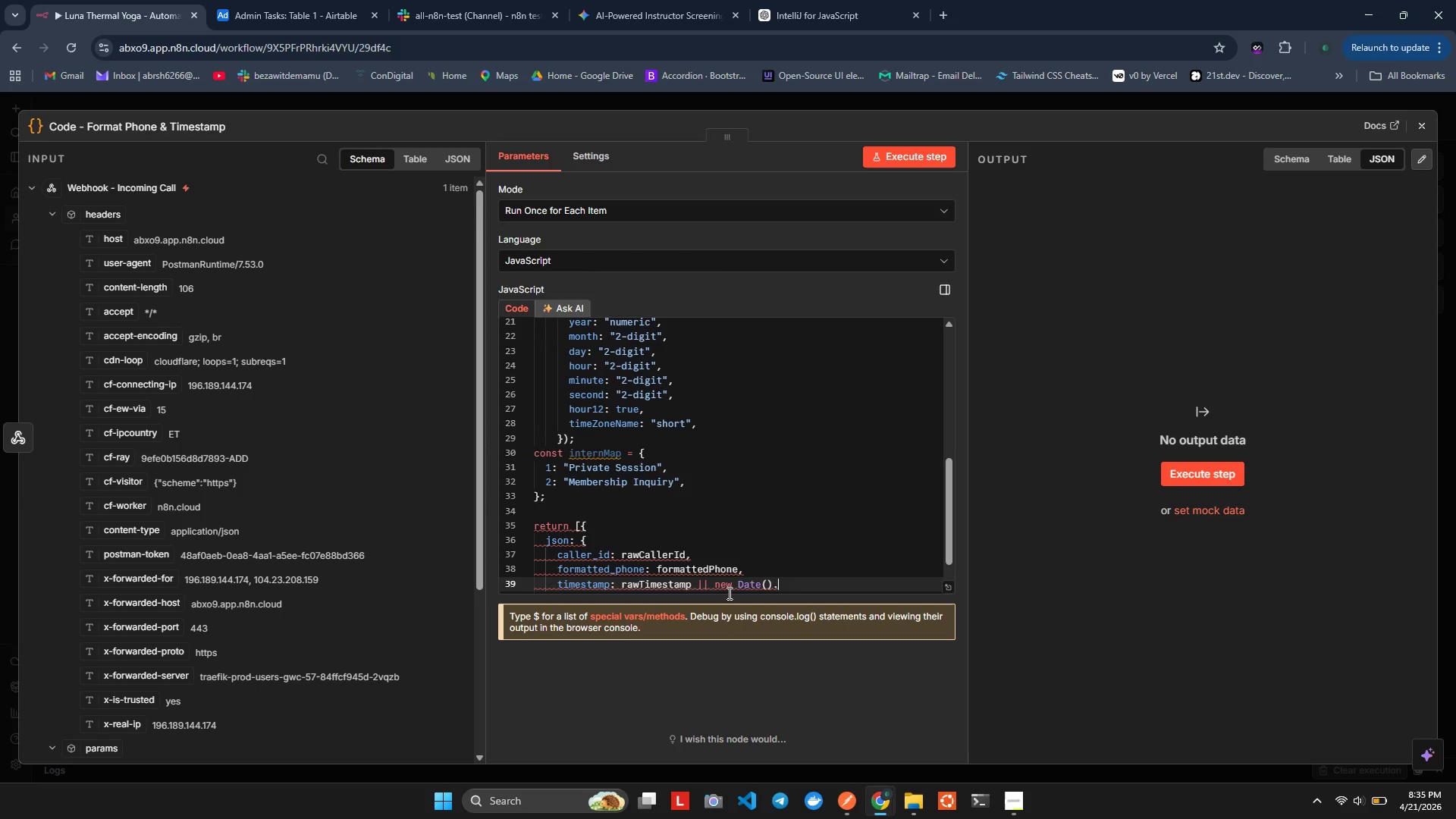 
type(.toIs)
 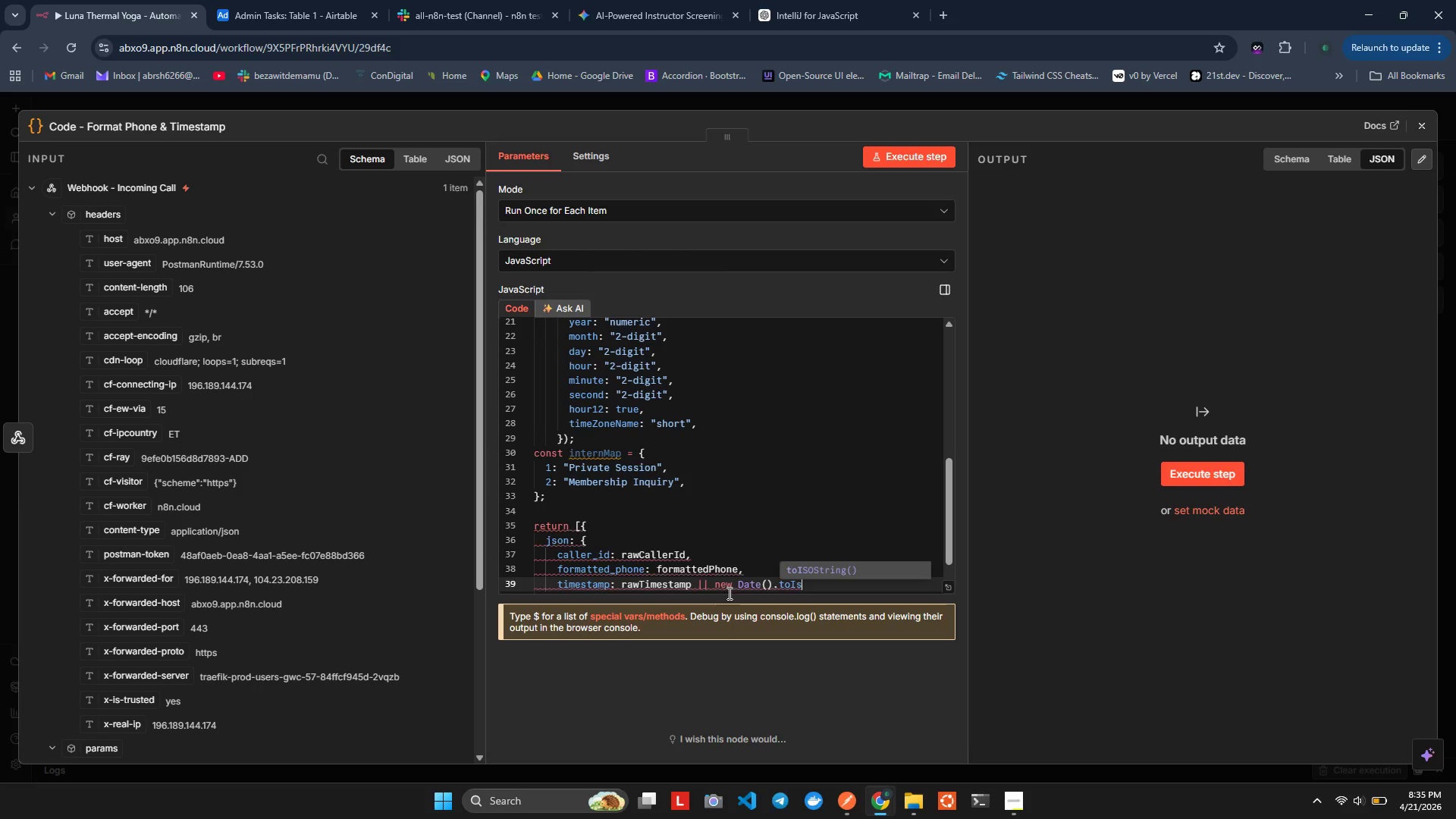 
key(Enter)
 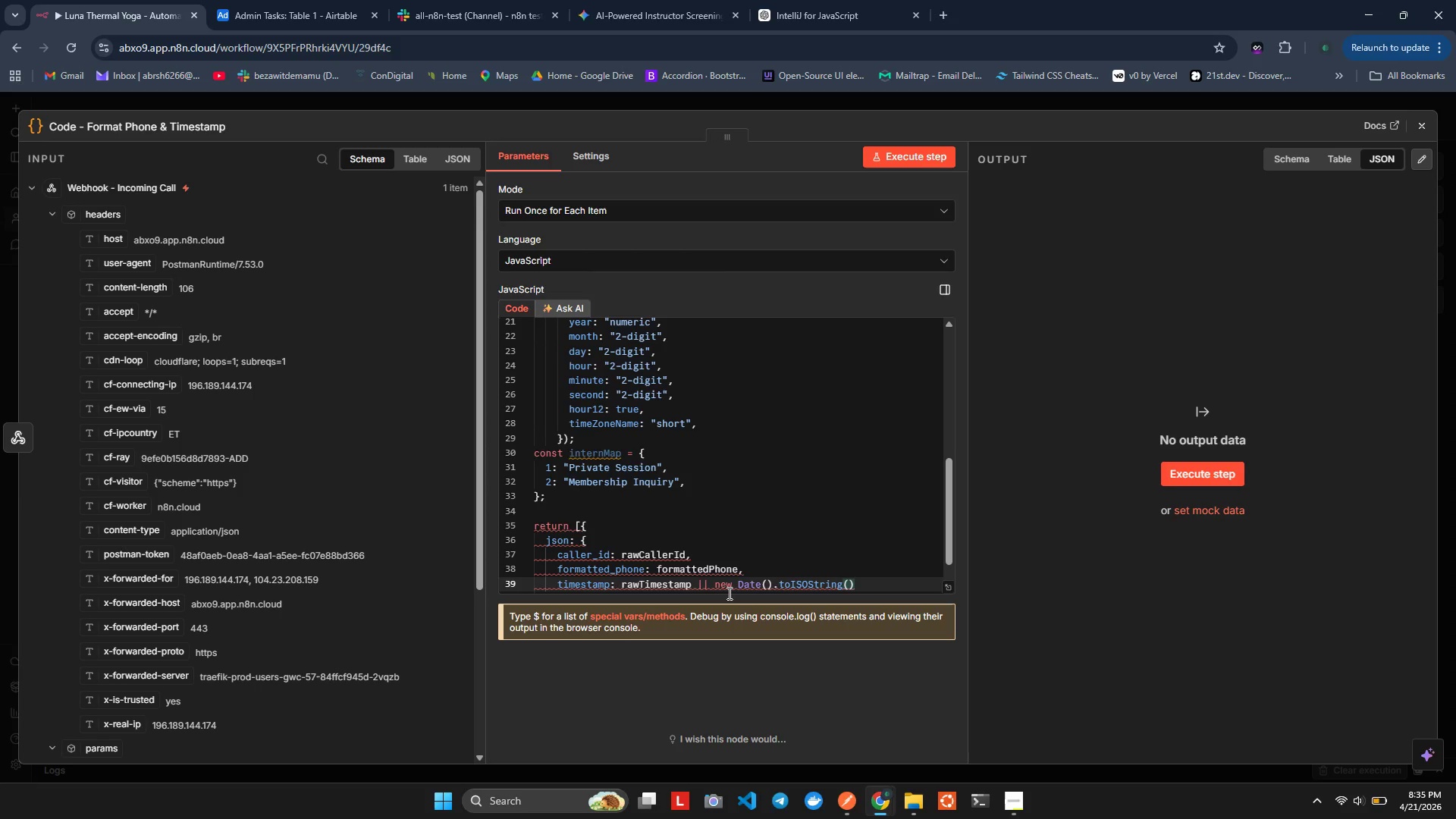 
key(Alt+Shift+F)
 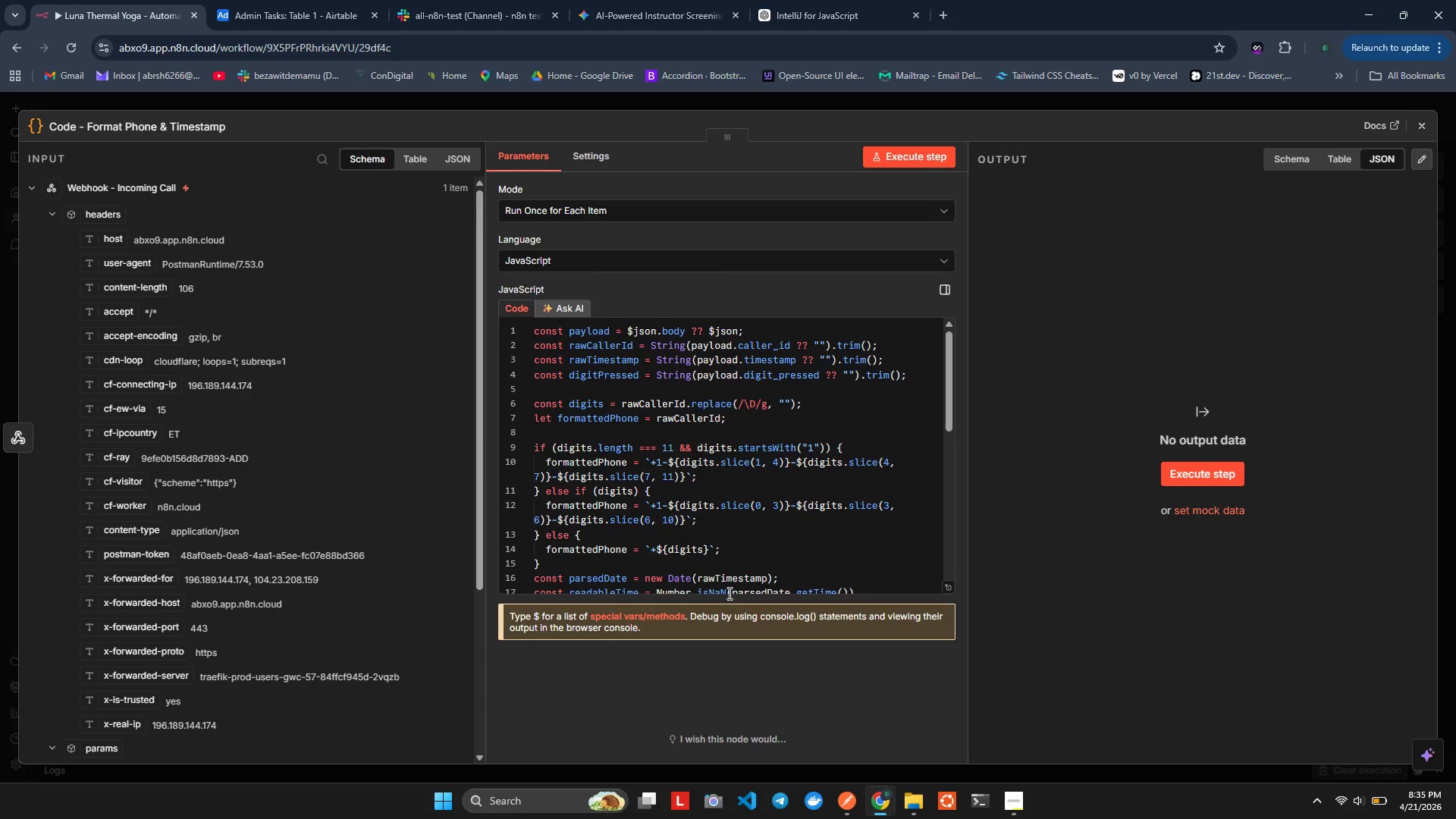 
key(ArrowRight)
 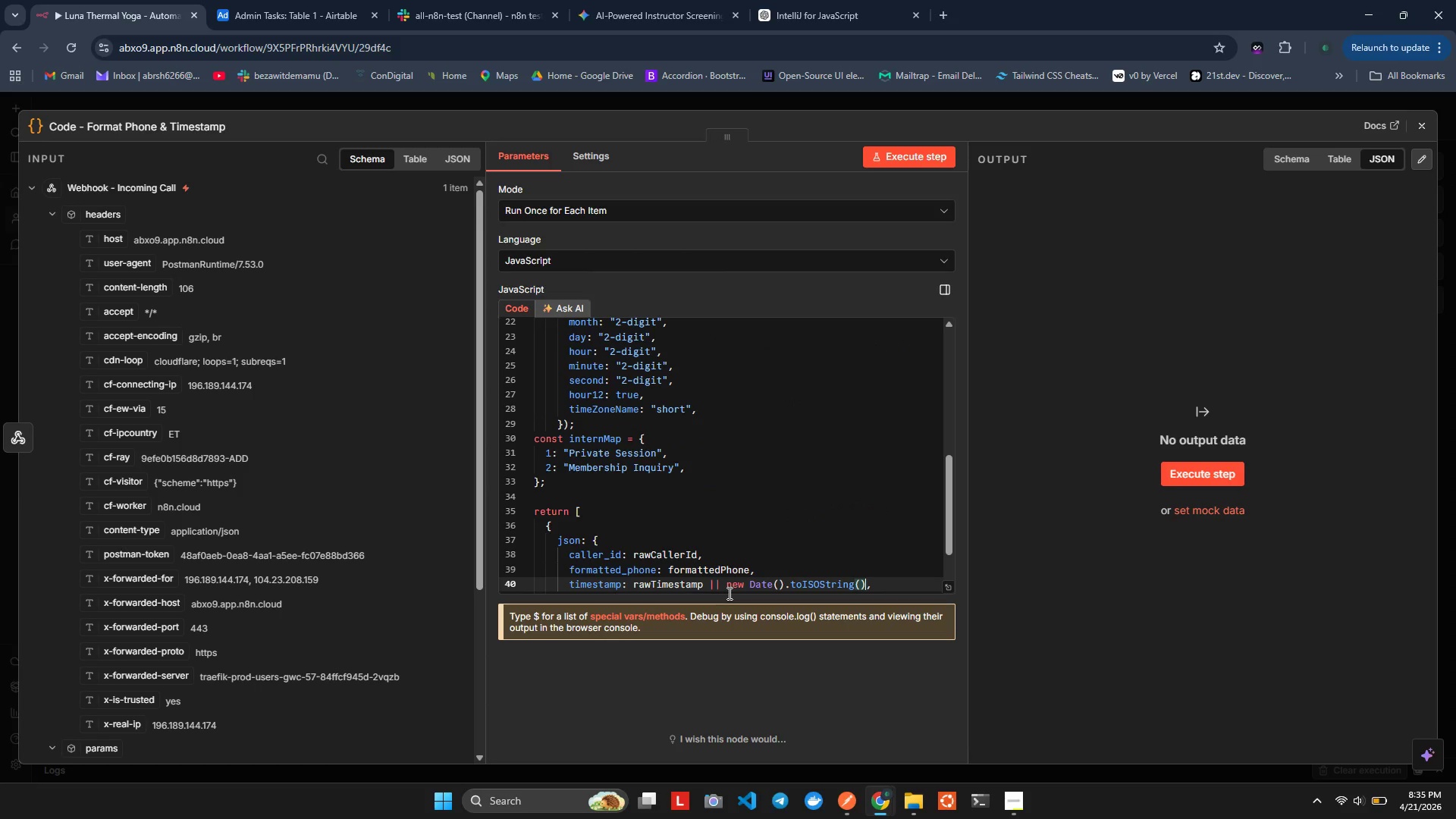 
key(ArrowRight)
 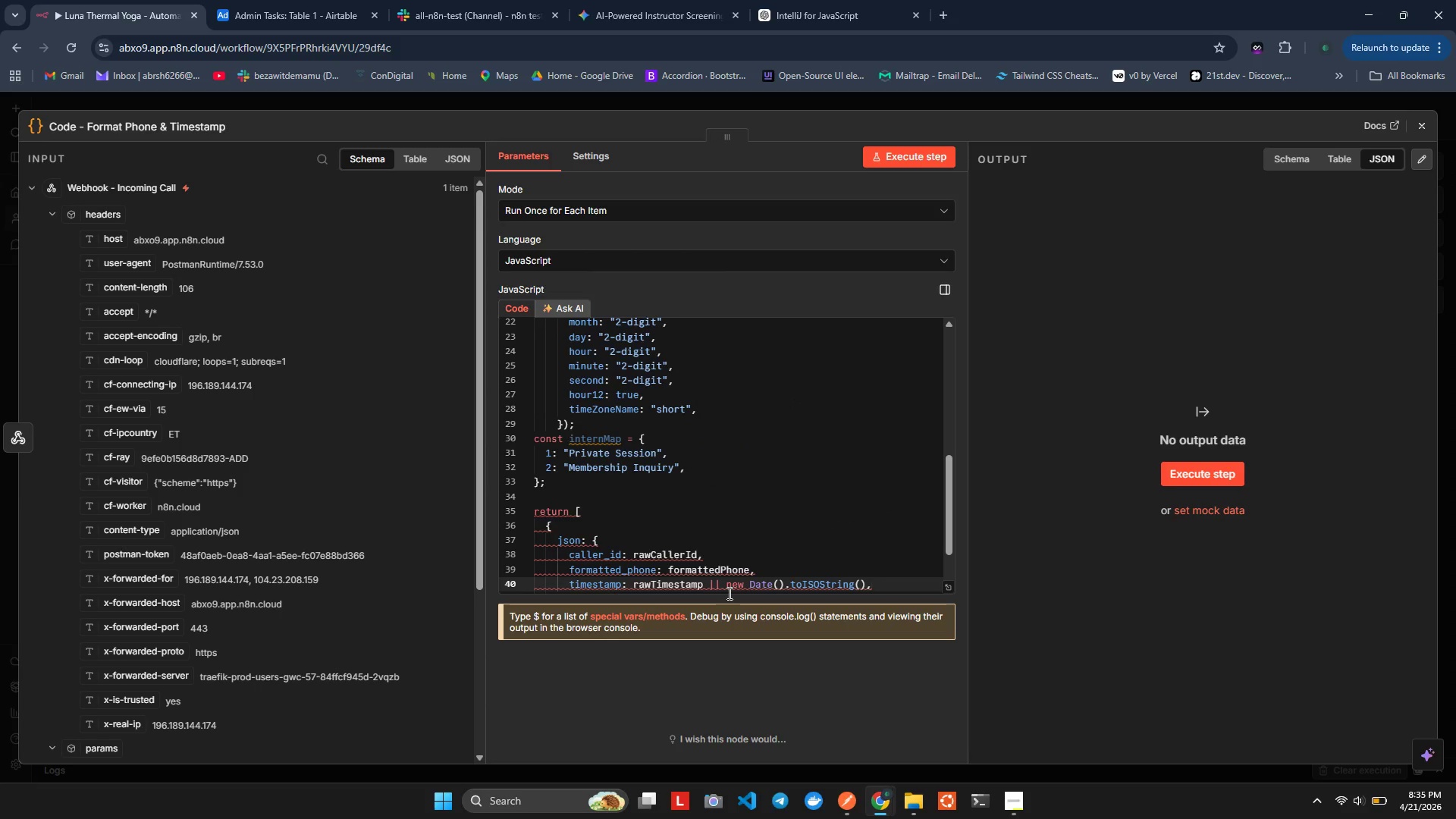 
key(Enter)
 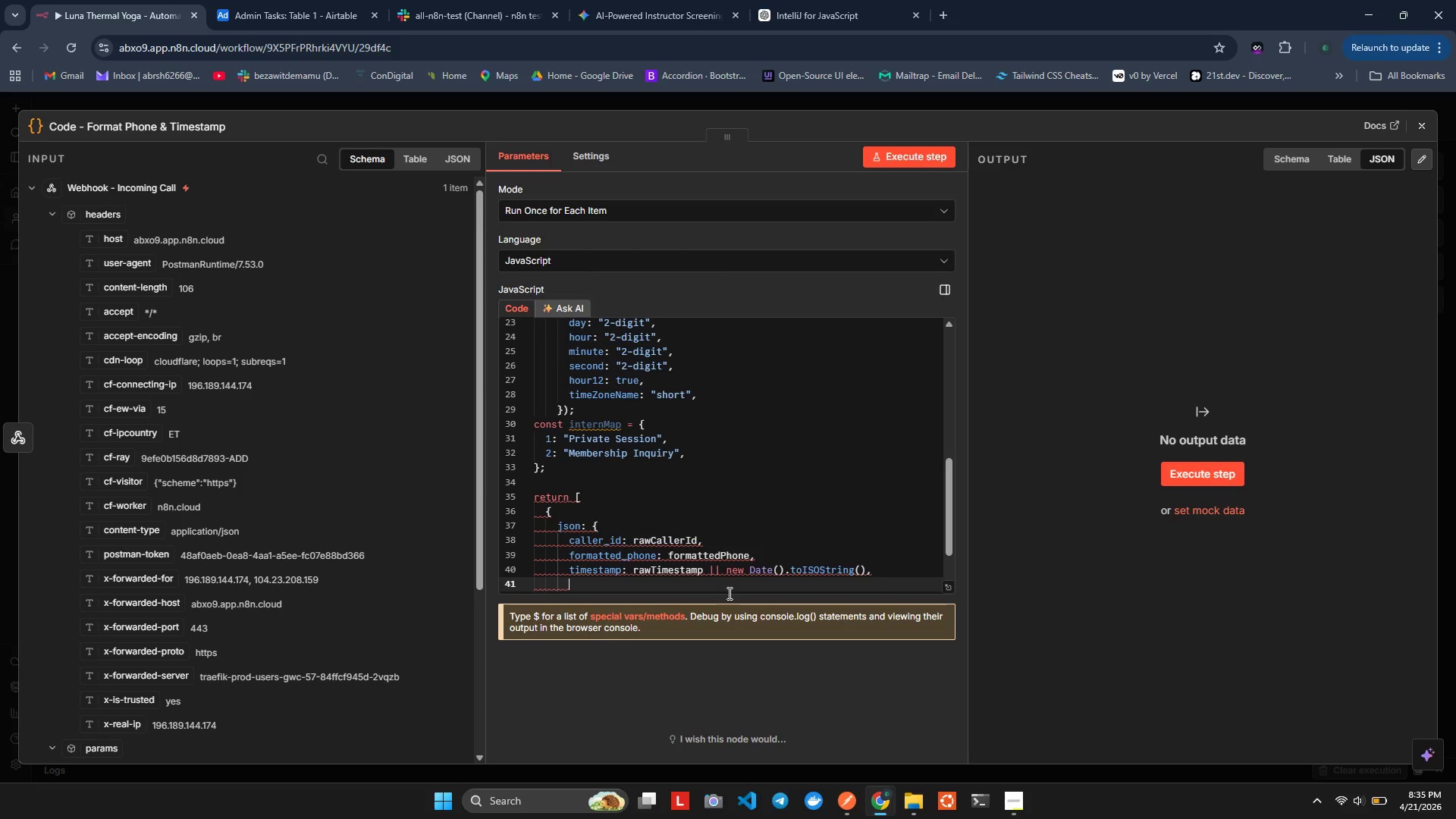 
type(readabe_te: read)
 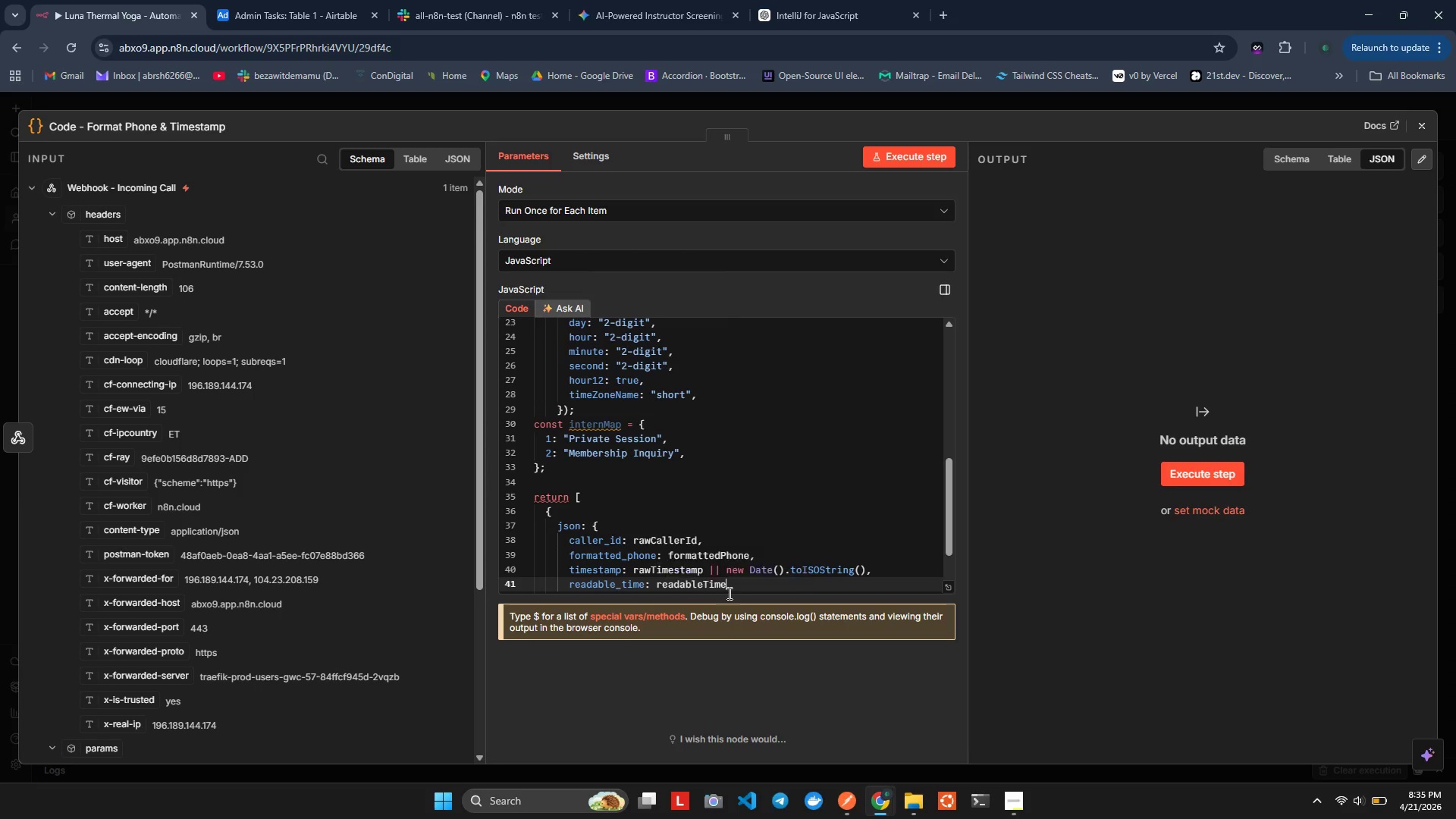 
hold_key(key=L, duration=0.31)
 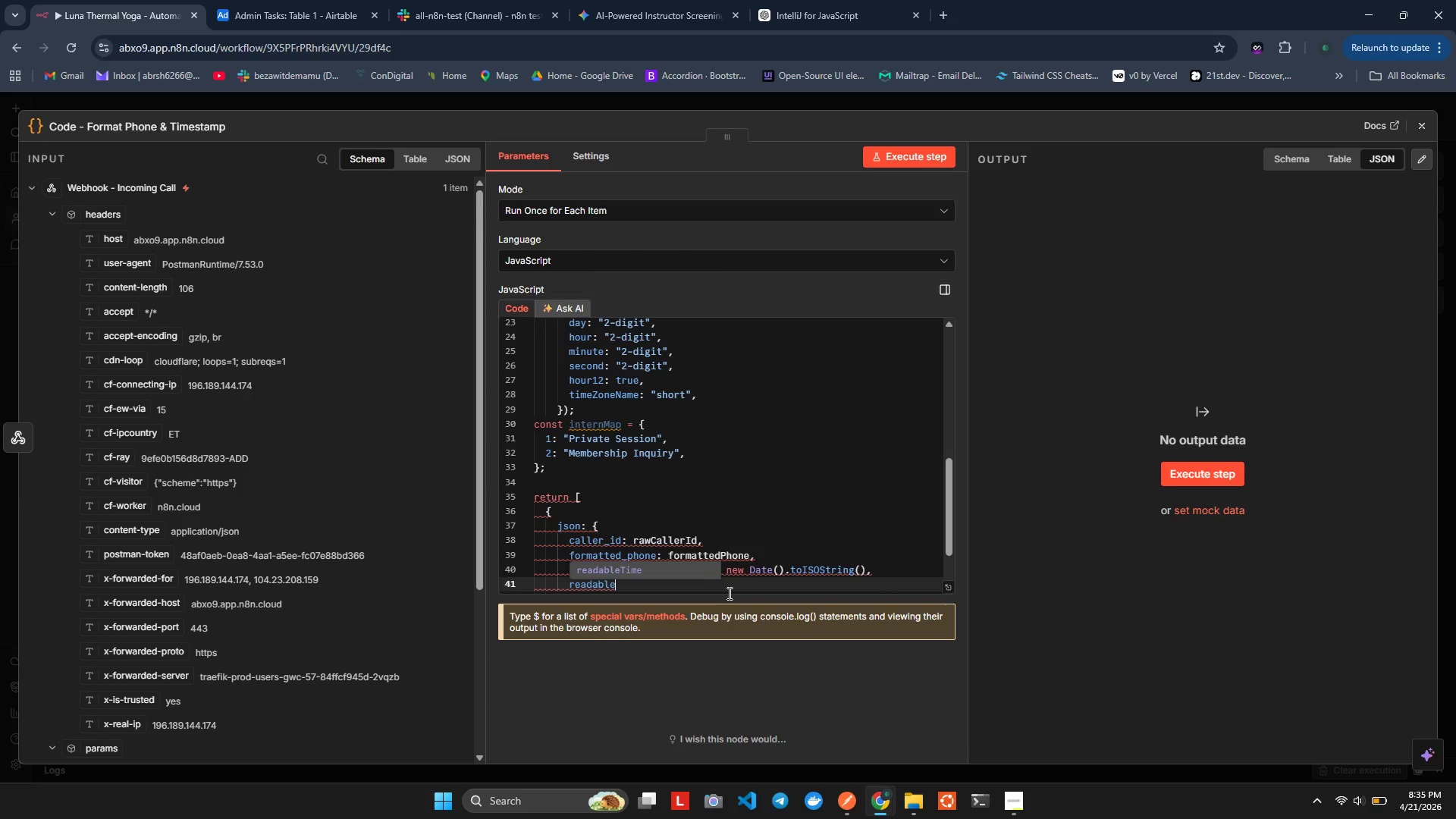 
hold_key(key=I, duration=0.5)
 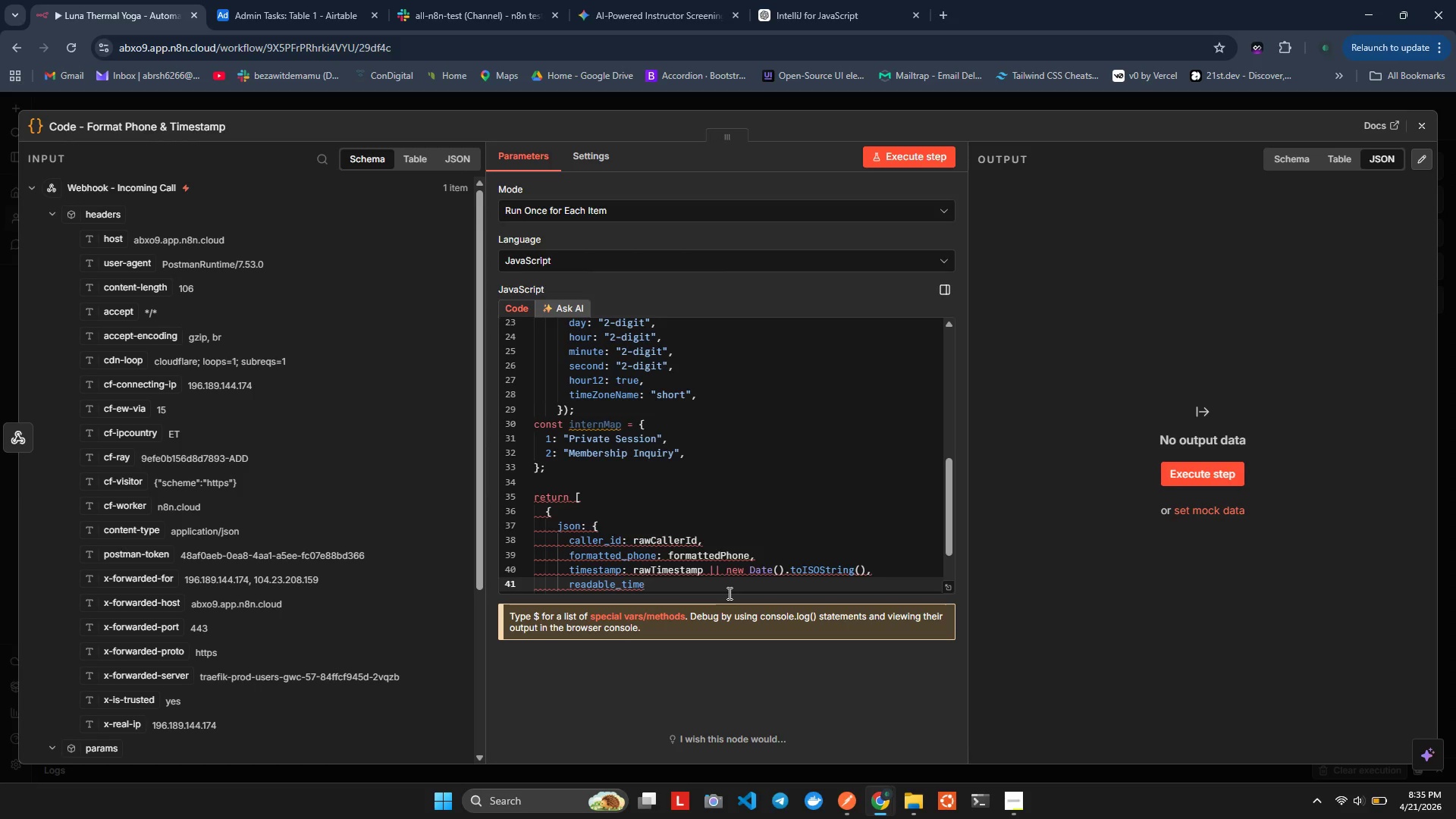 
hold_key(key=M, duration=0.31)
 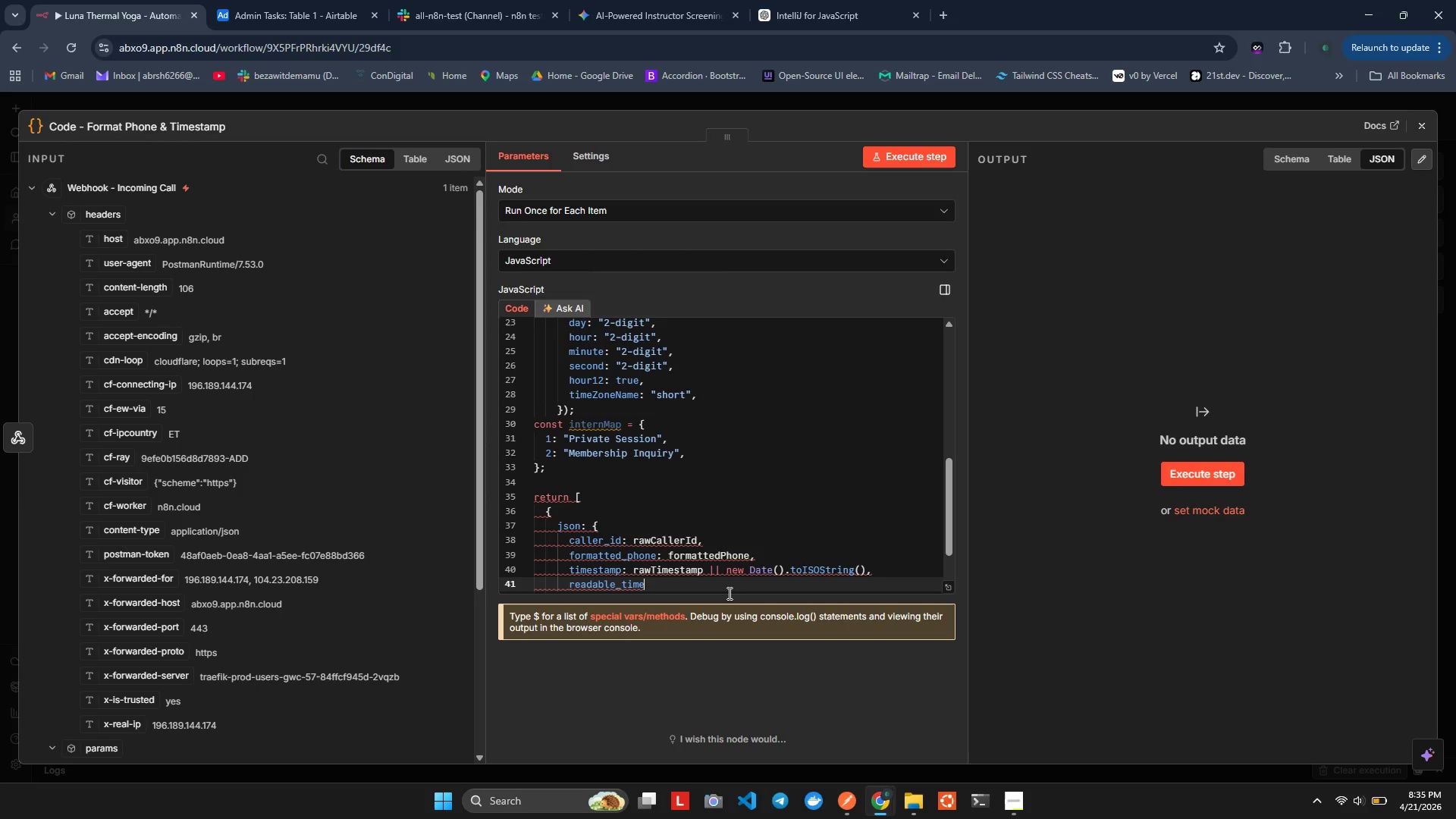 
key(Enter)
 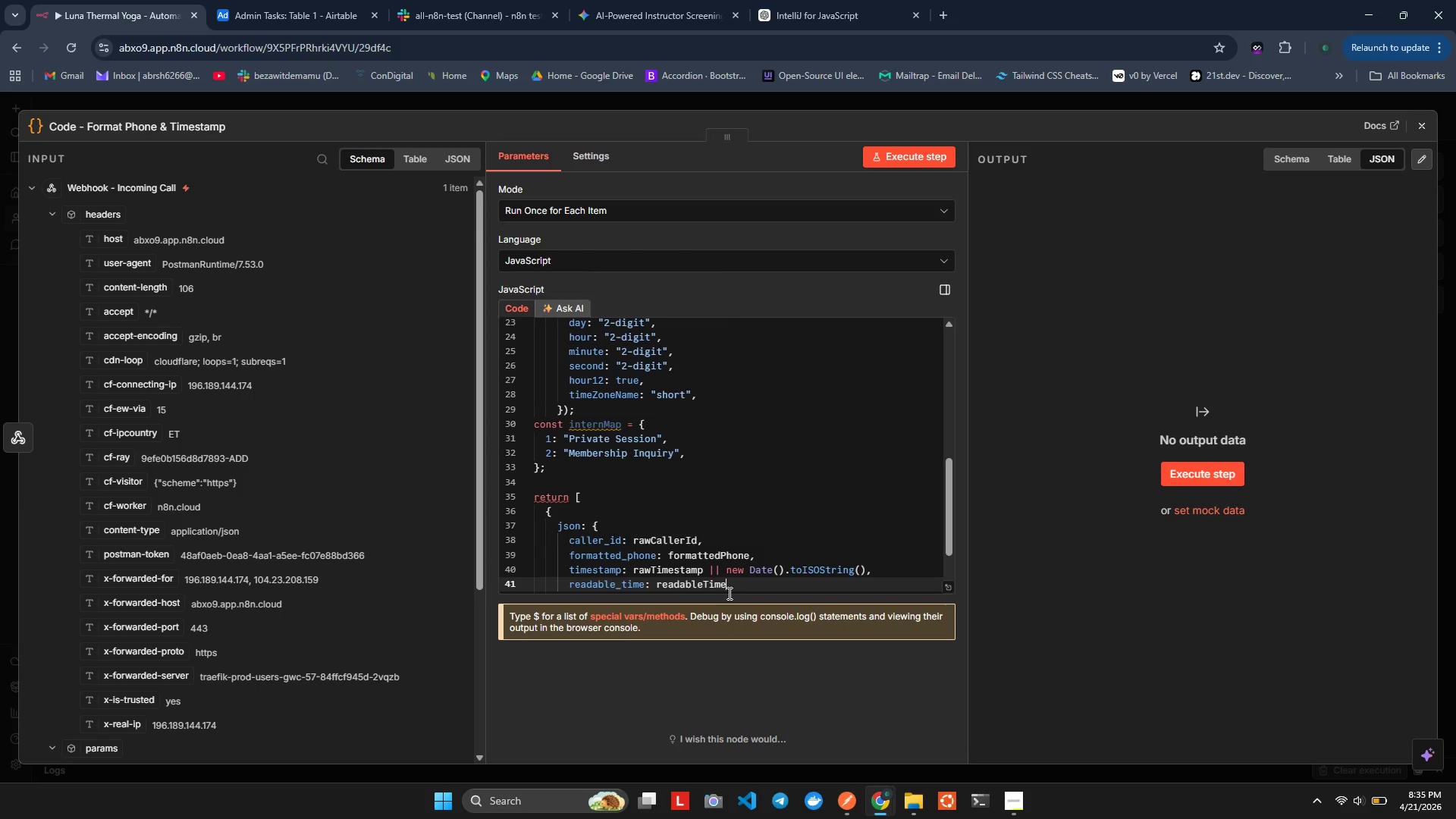 
key(Comma)
 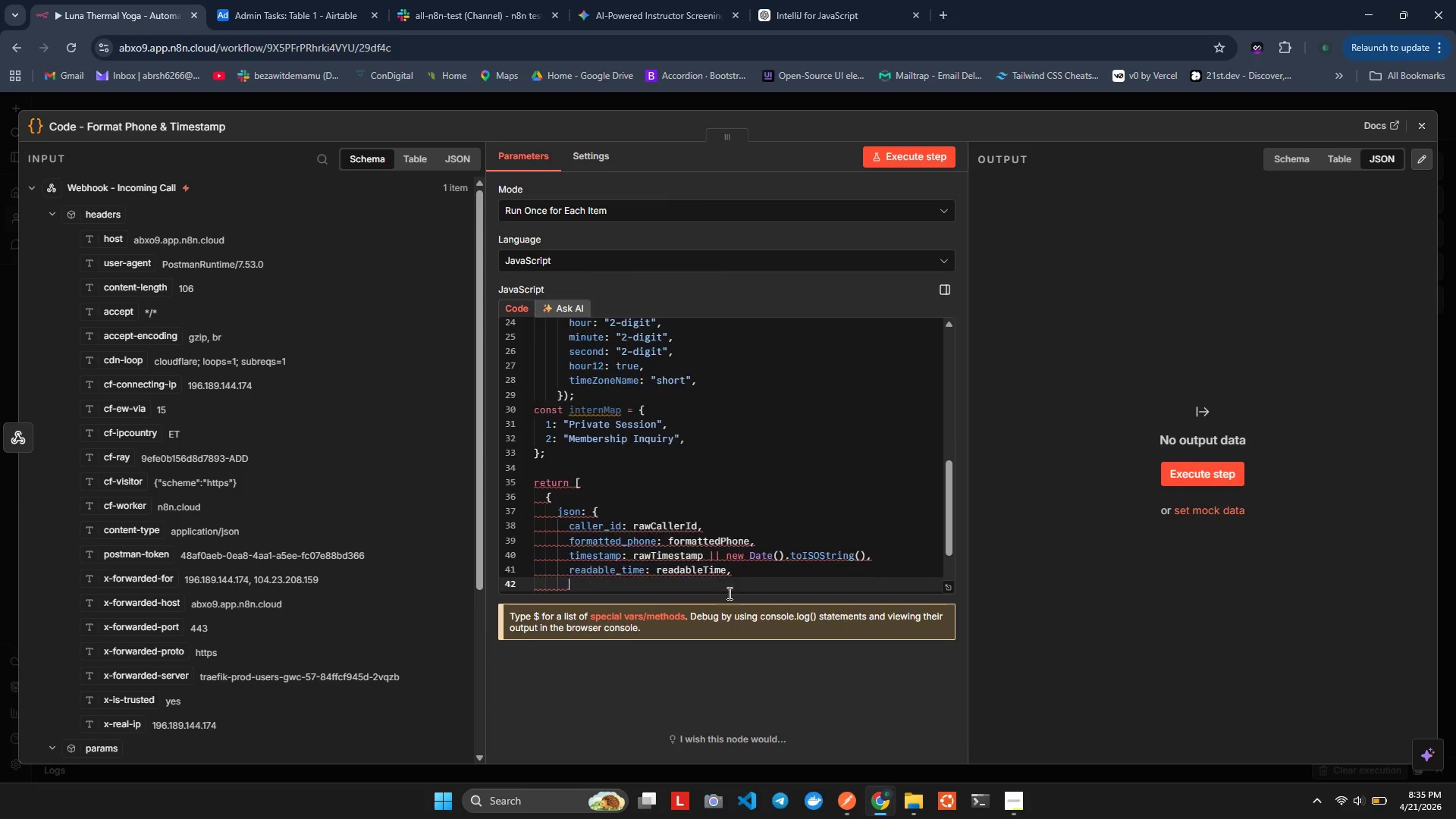 
key(Enter)
 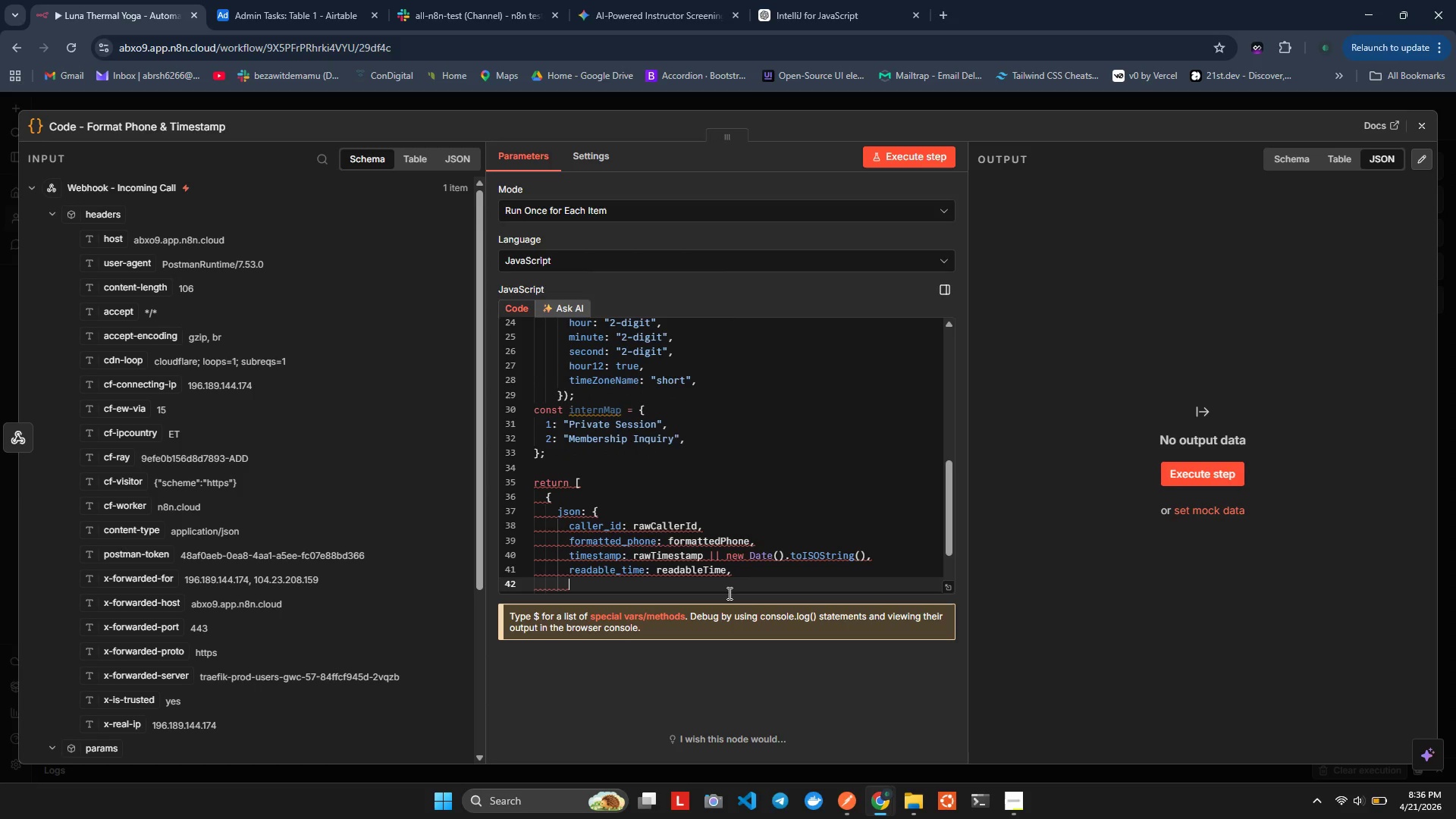 
type(digit_pressed: digi)
 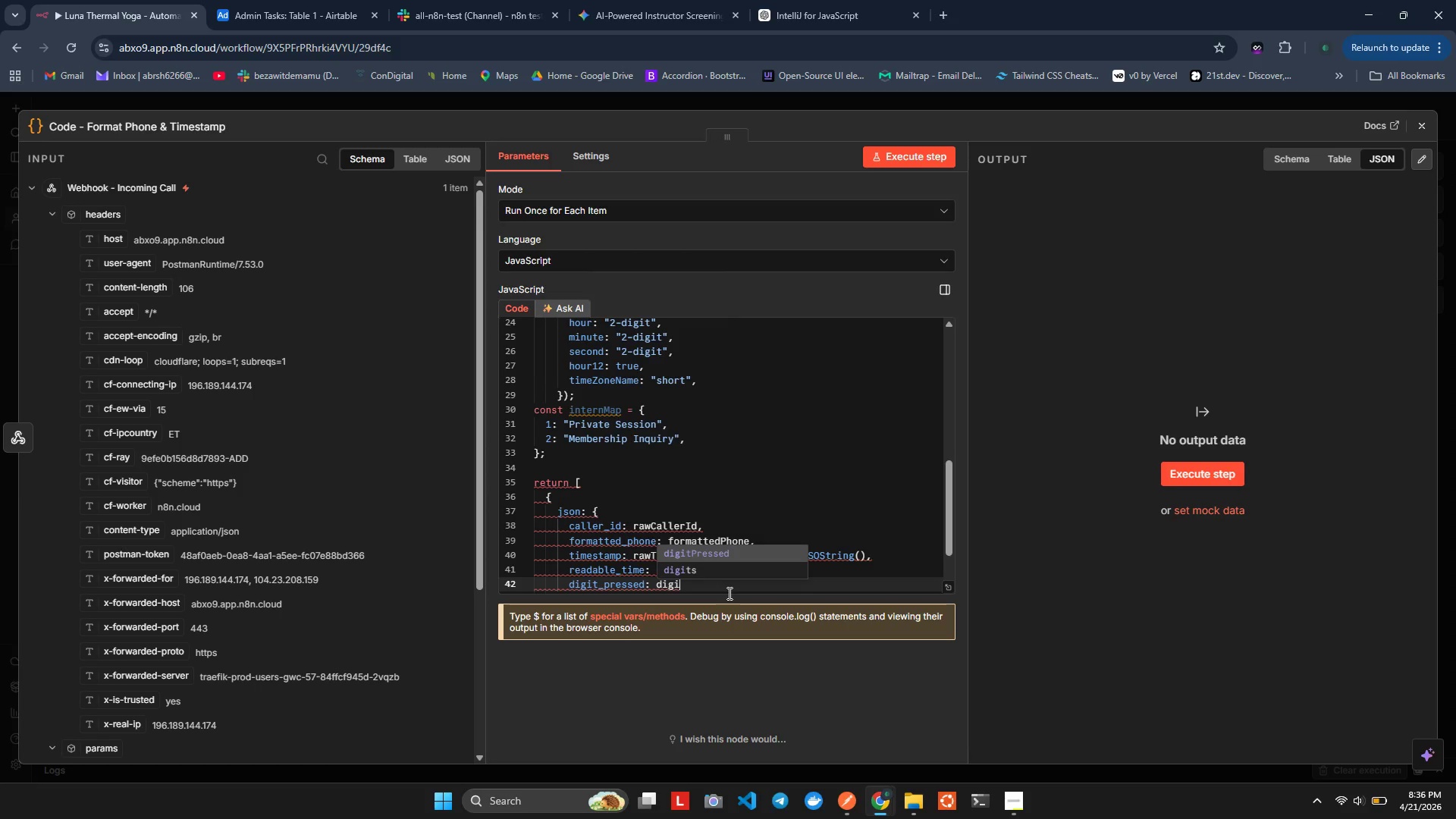 
key(Enter)
 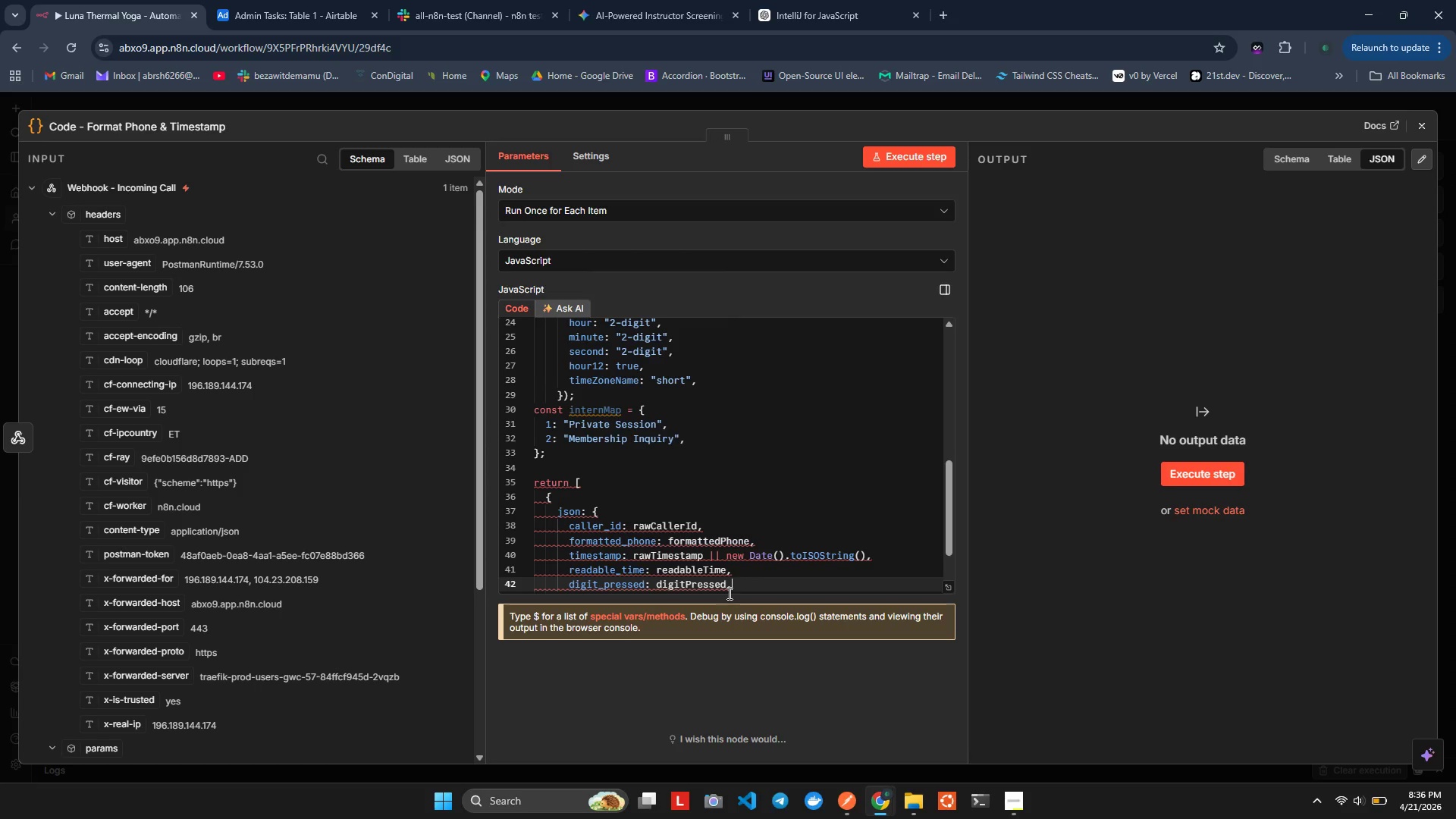 
key(Comma)
 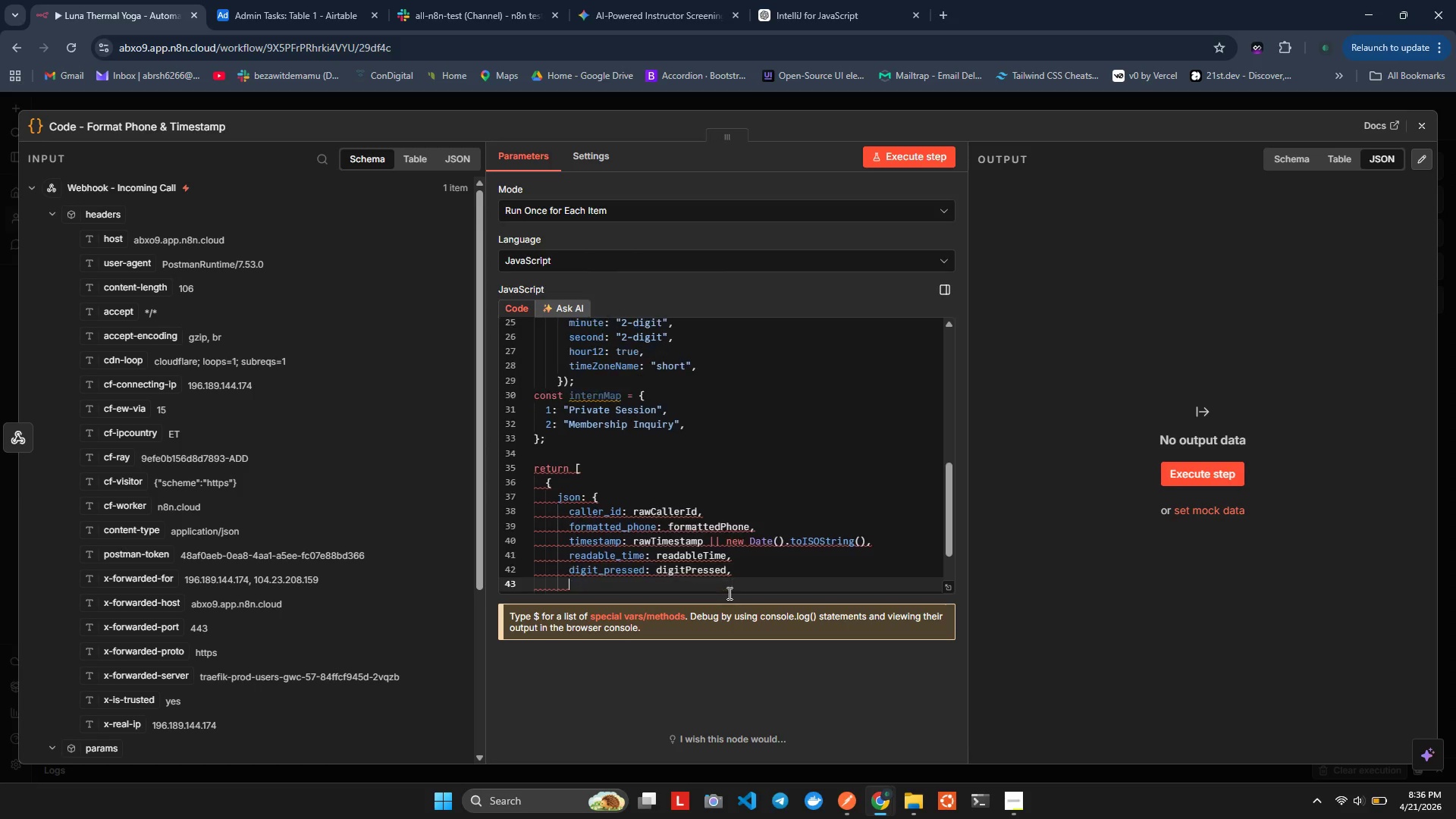 
key(Enter)
 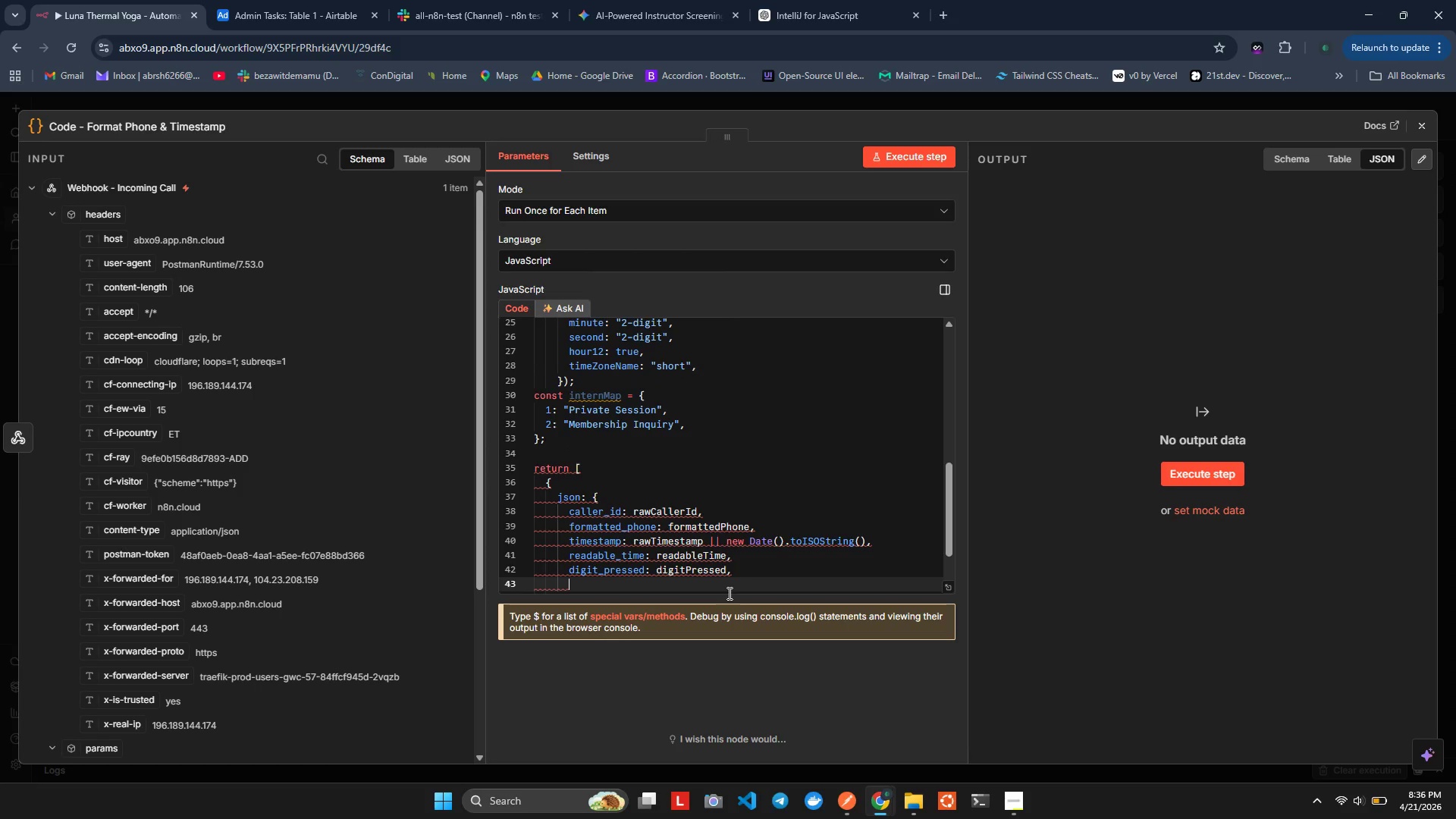 
type(call_itent: nter)
 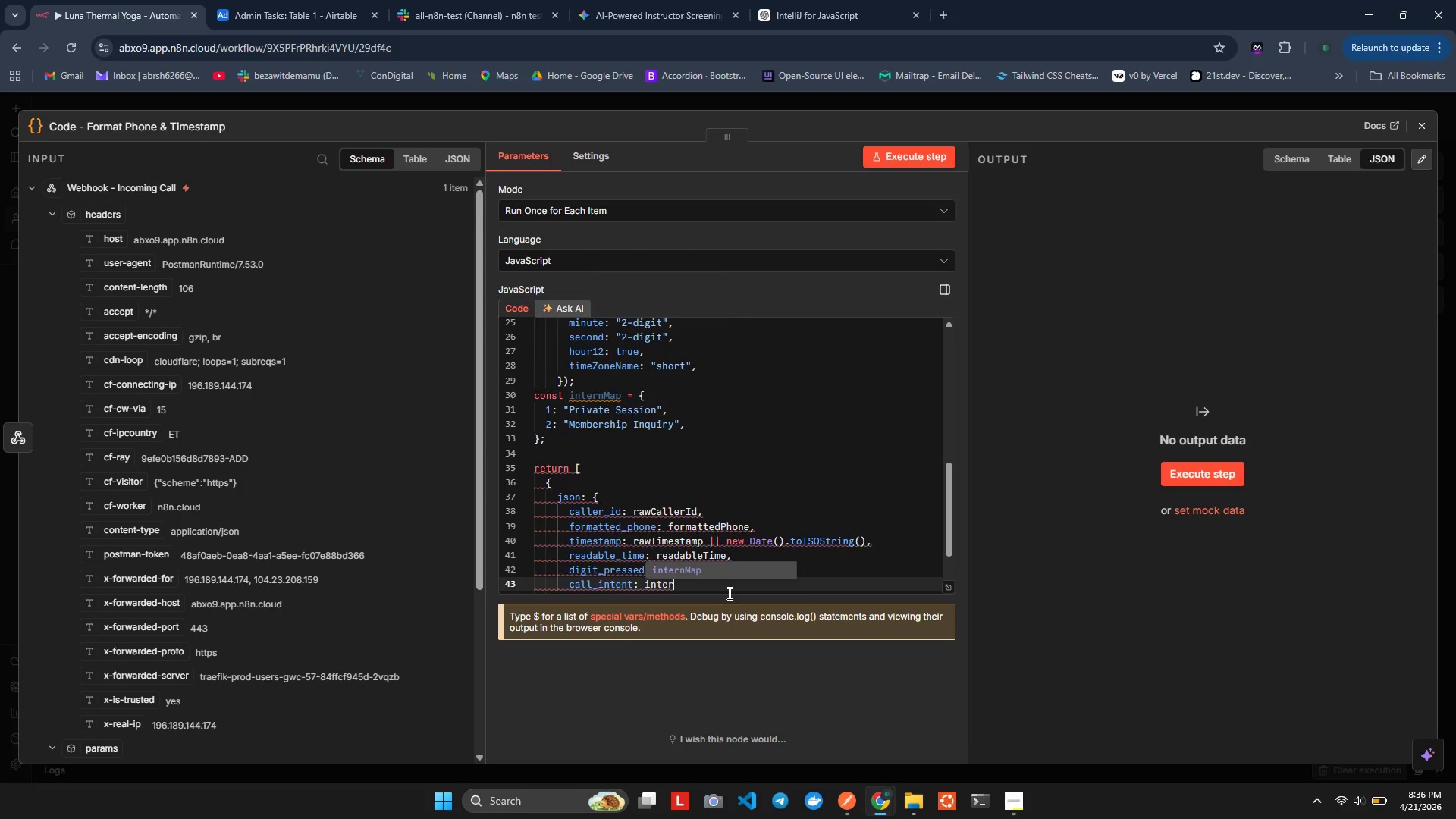 
key(Enter)
 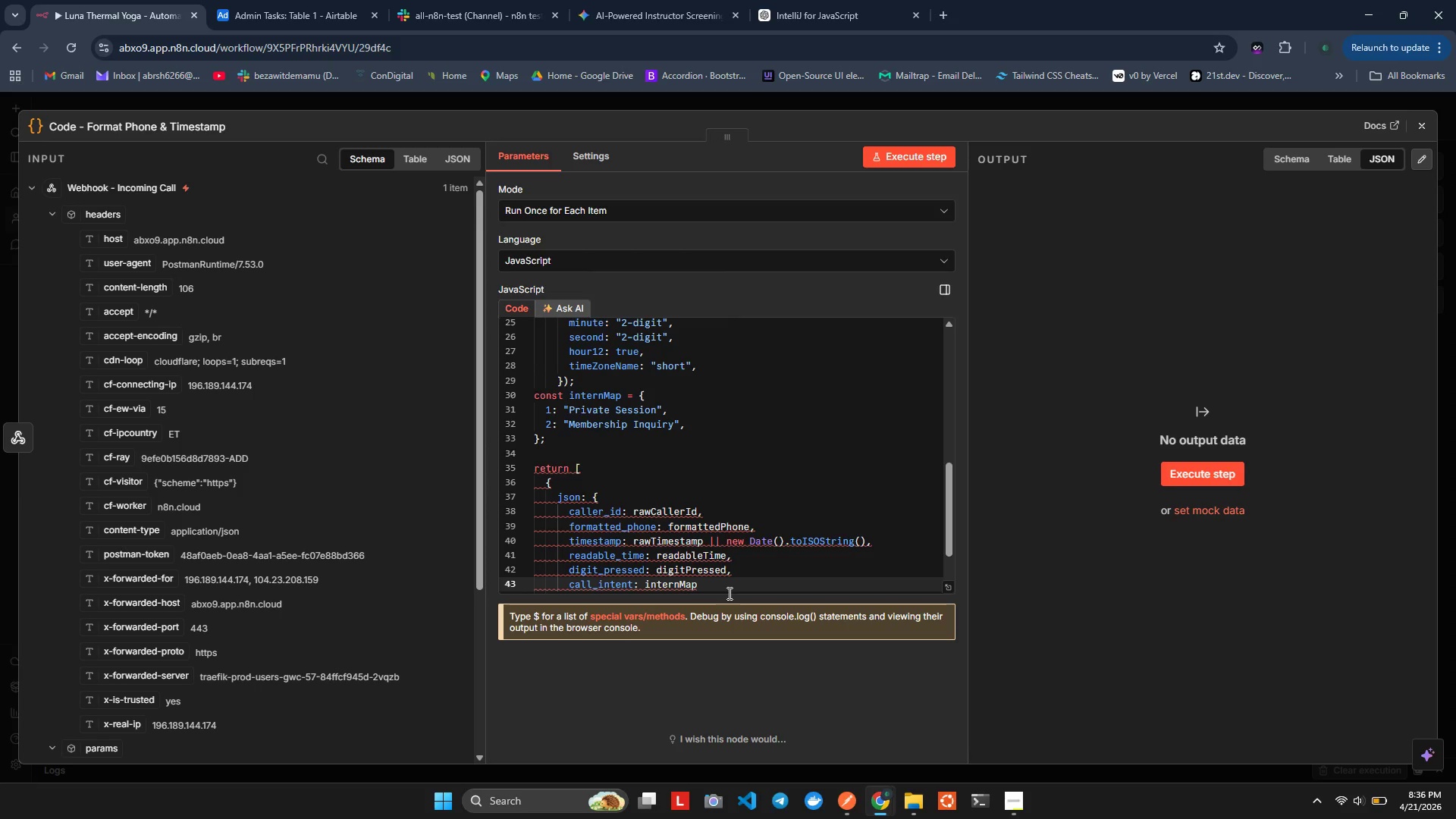 
type([digi)
 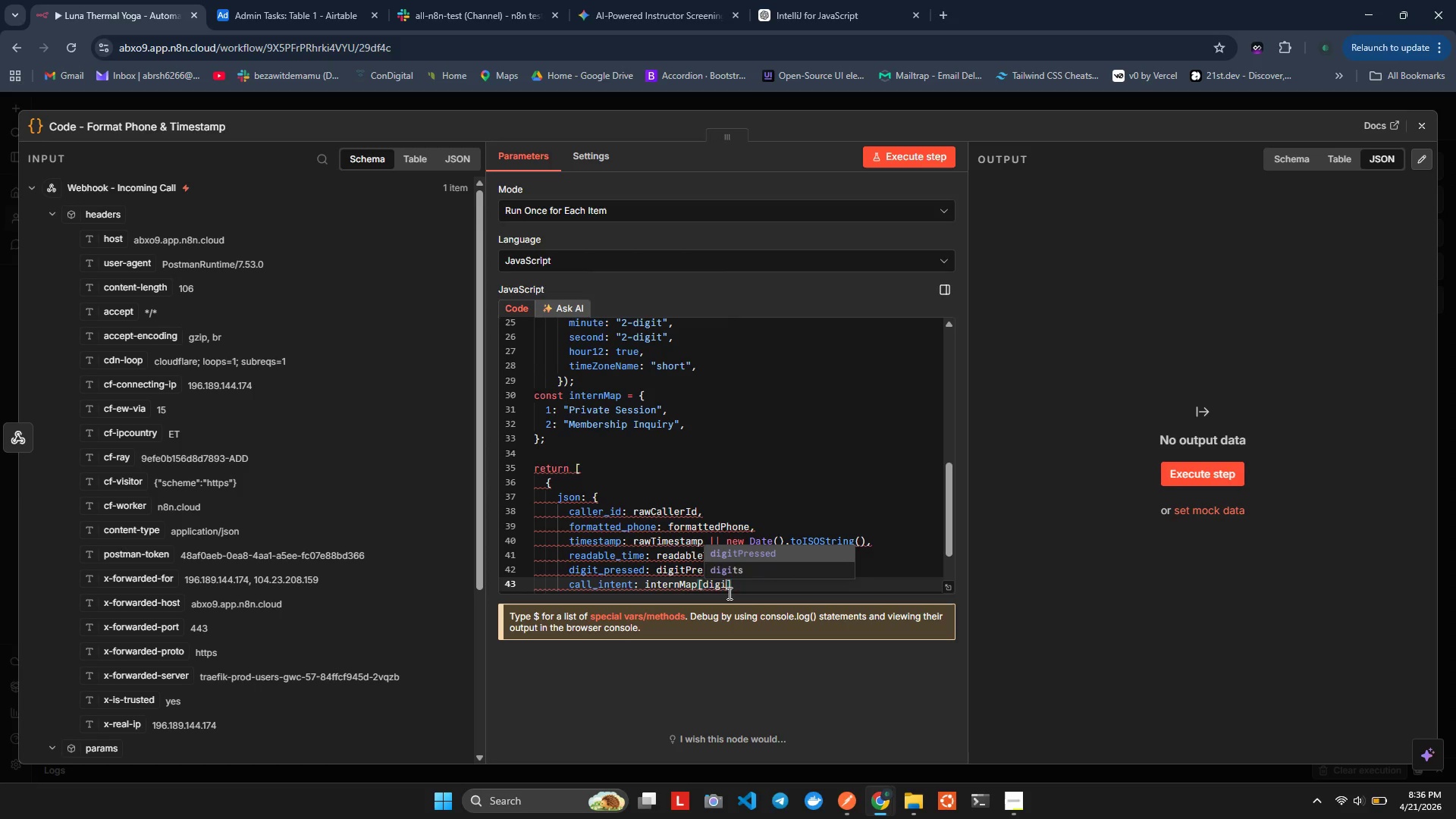 
key(Enter)
 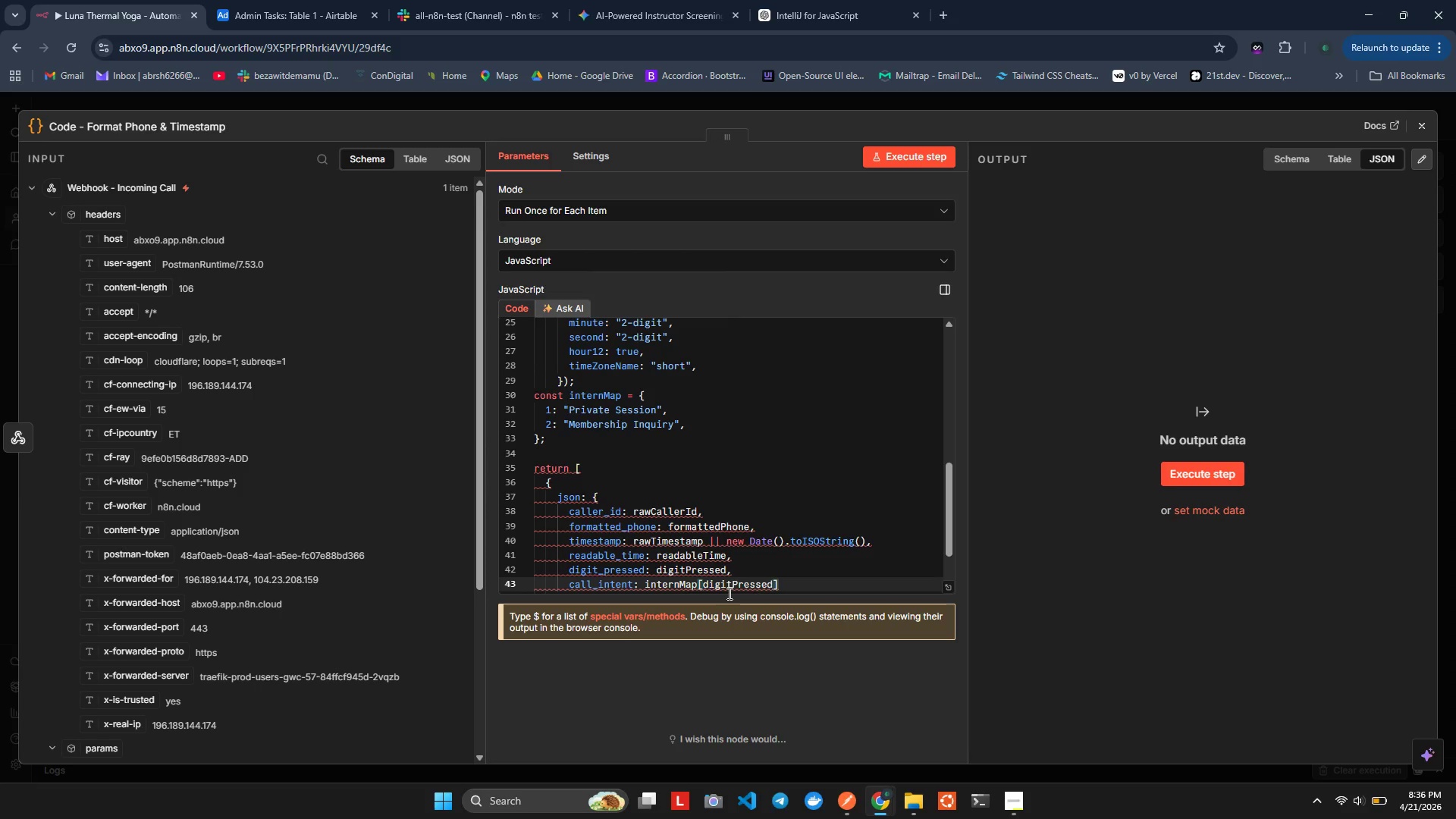 
key(ArrowRight)
 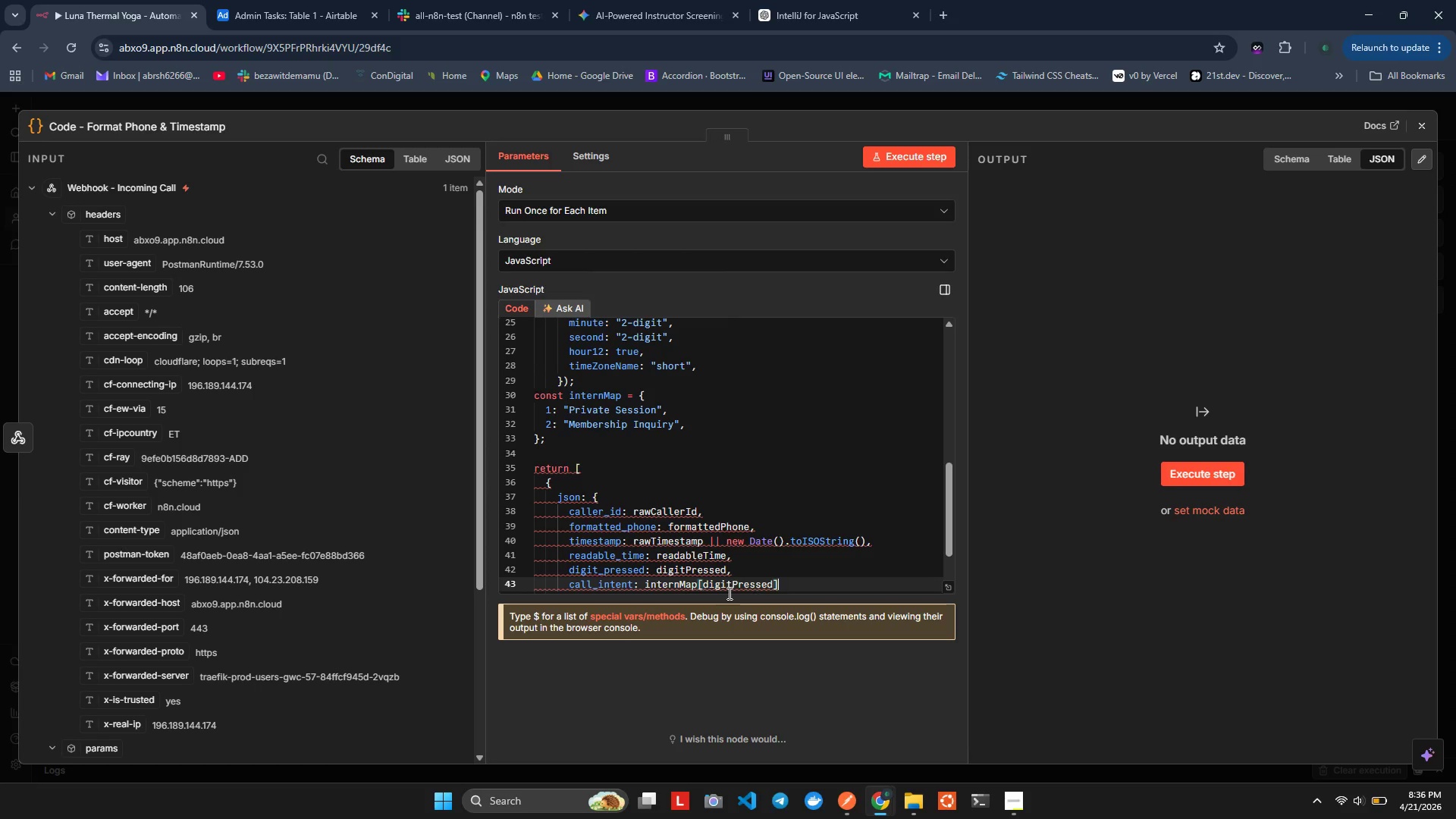 
type(|| 'UnknwnF)
 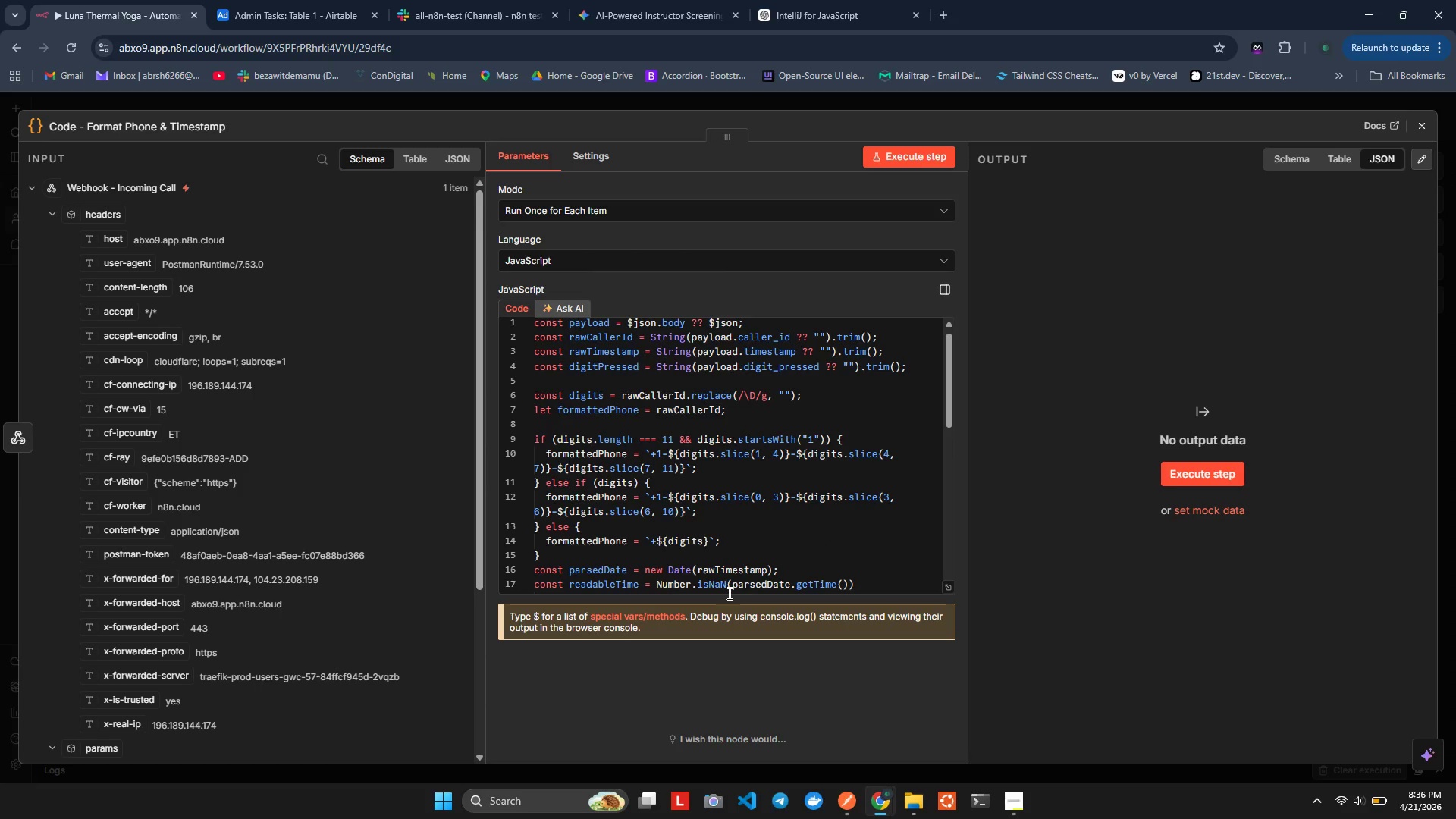 
 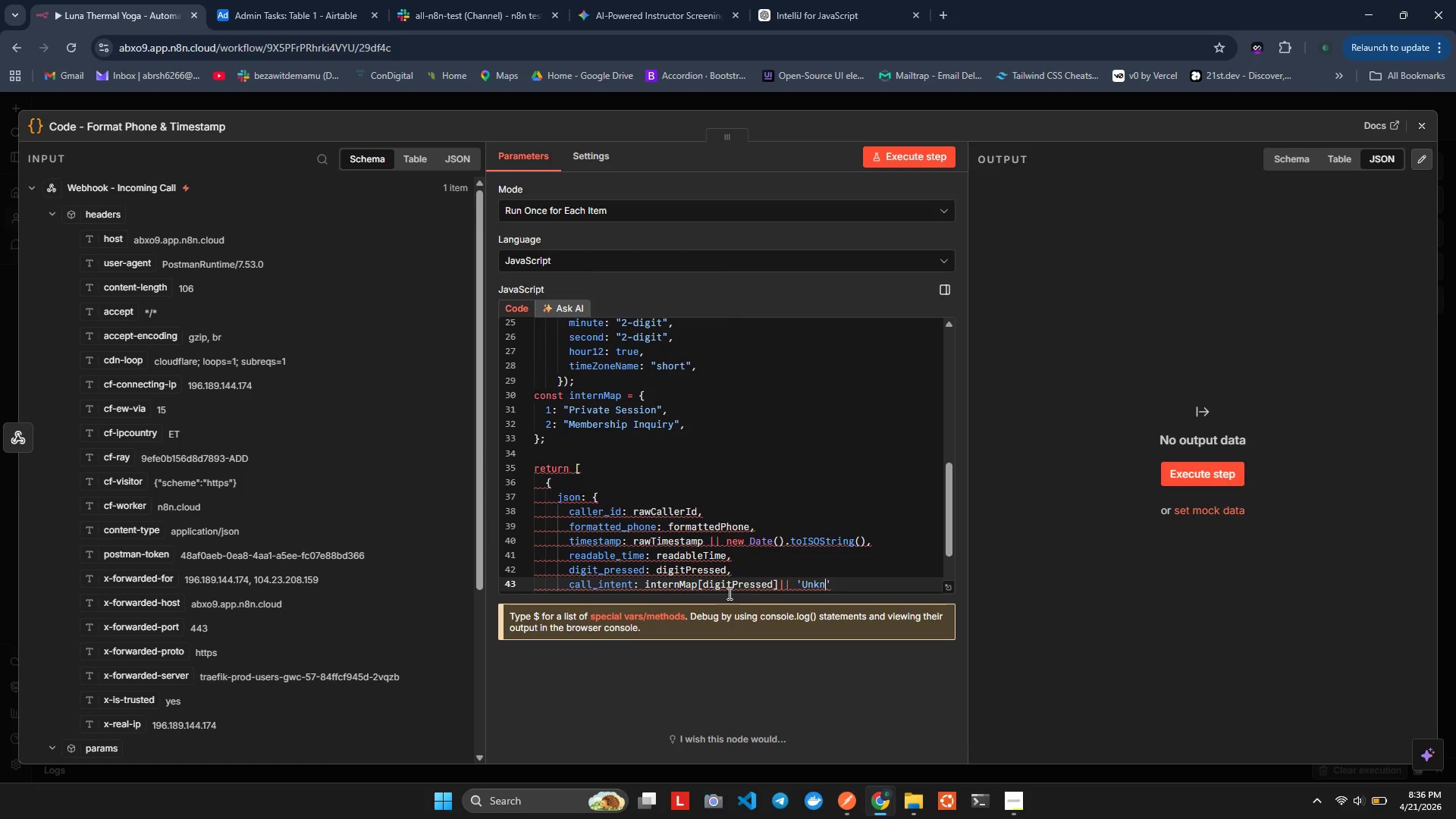 
hold_key(key=O, duration=0.5)
 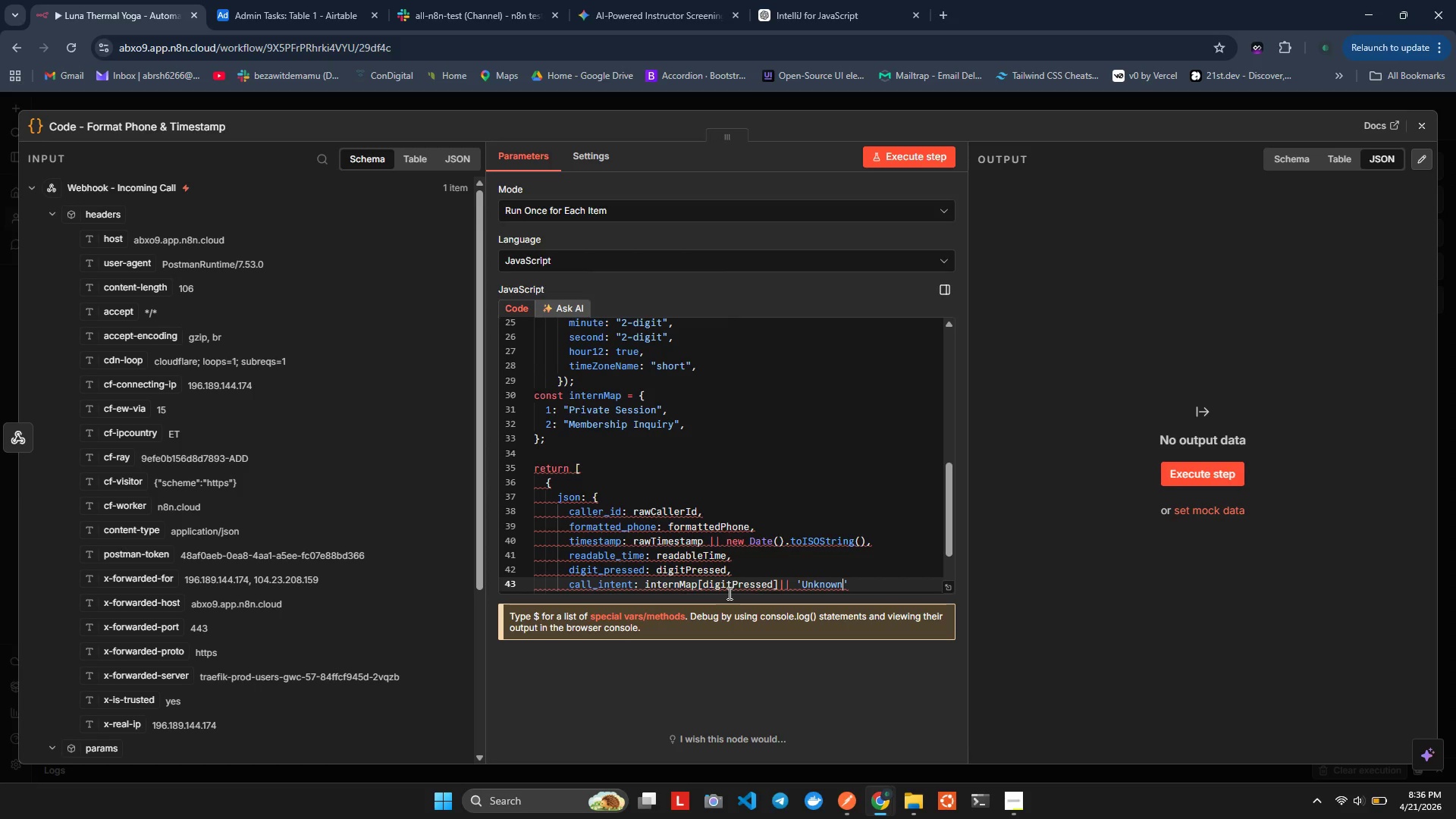 
hold_key(key=AltLeft, duration=0.33)
 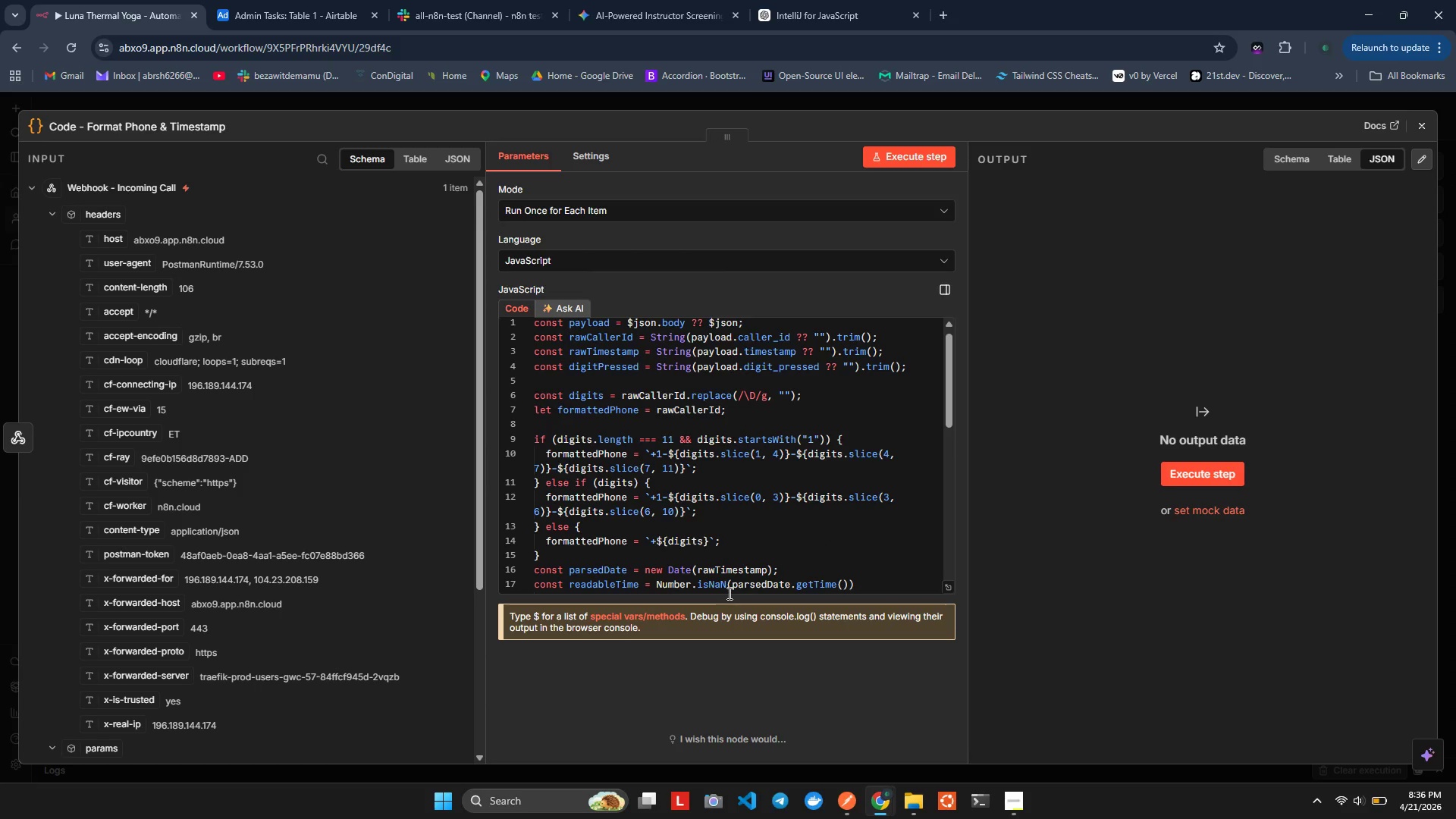 
key(ArrowRight)
 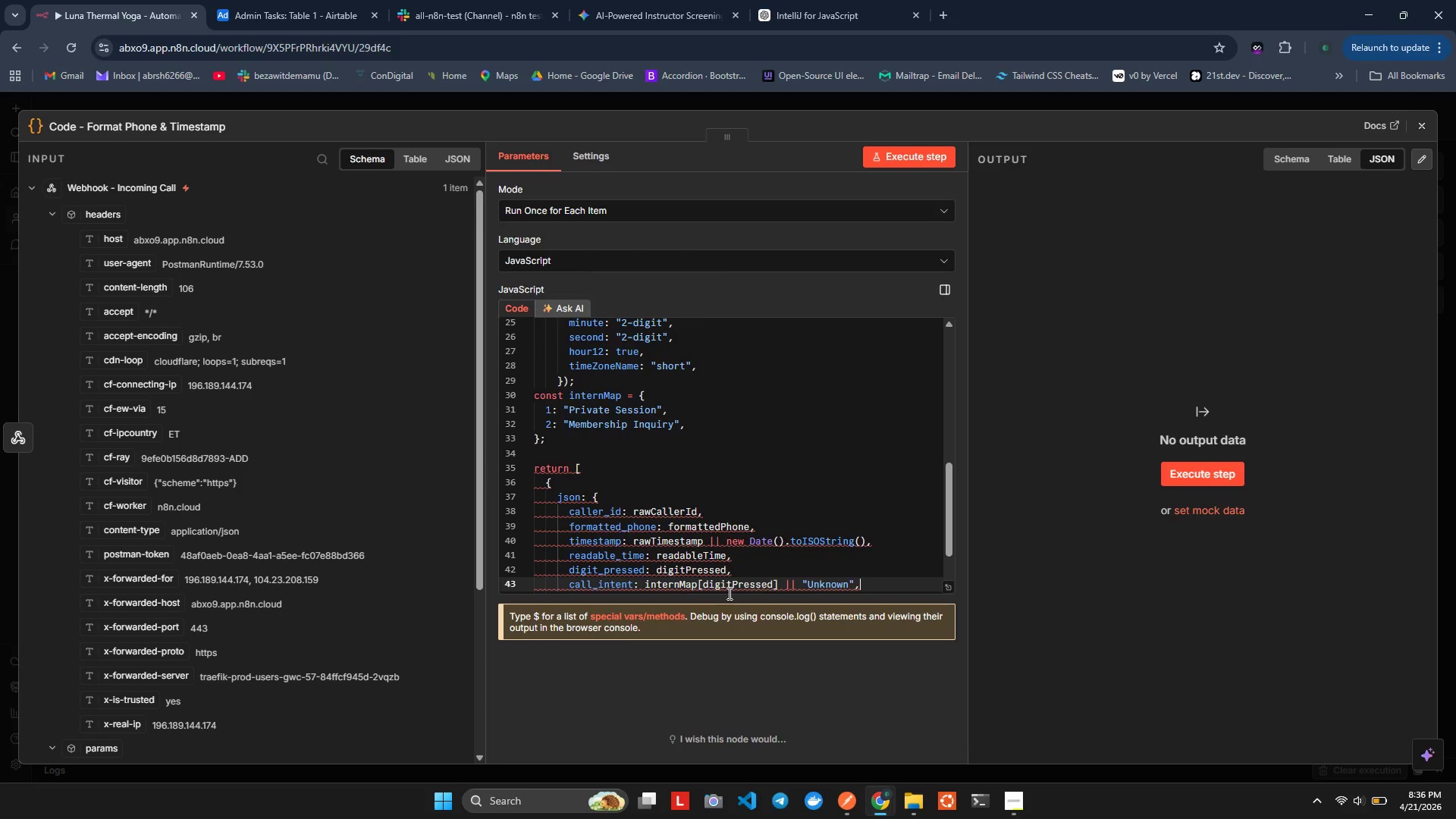 
key(ArrowRight)
 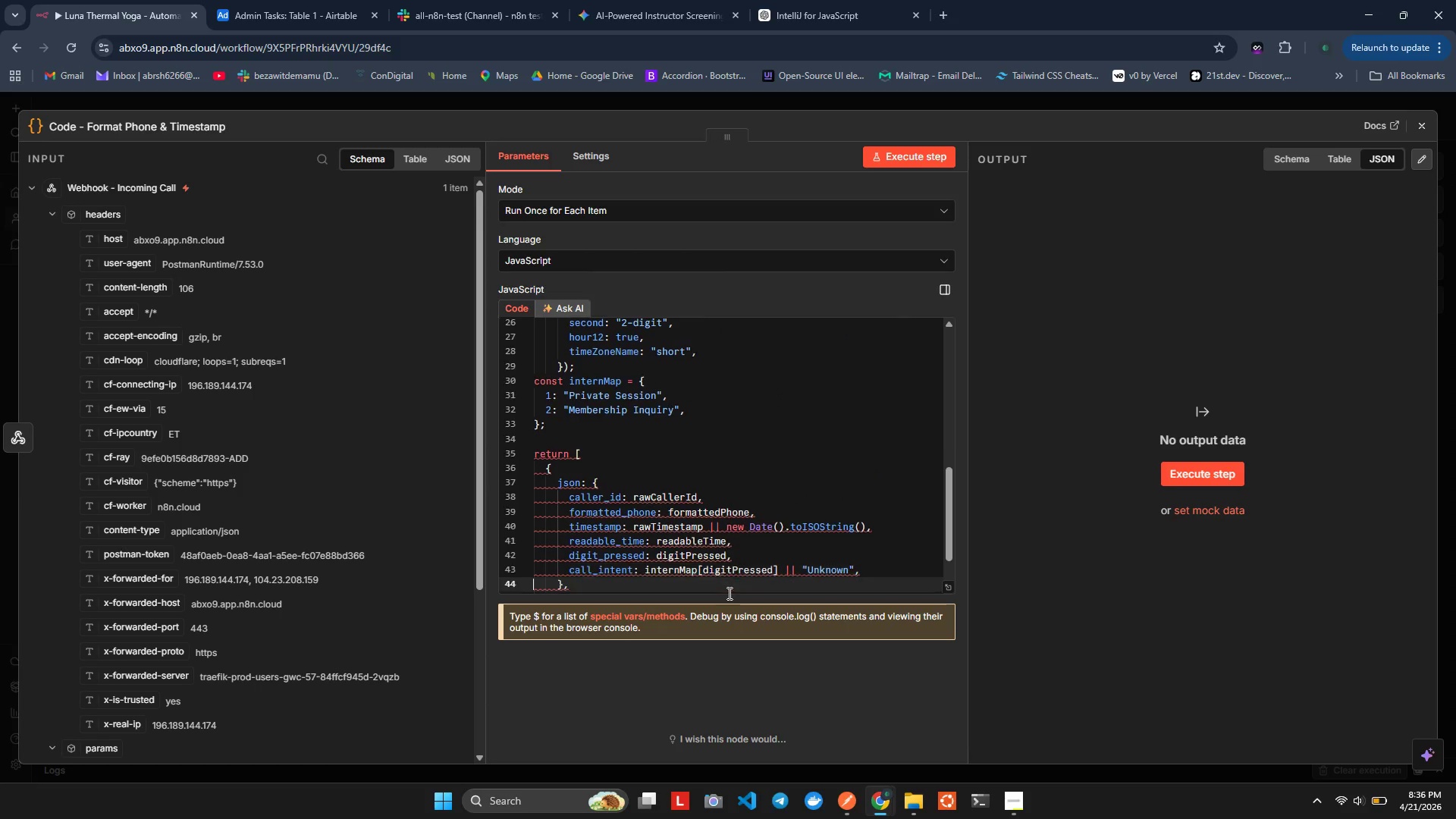 
key(ArrowRight)
 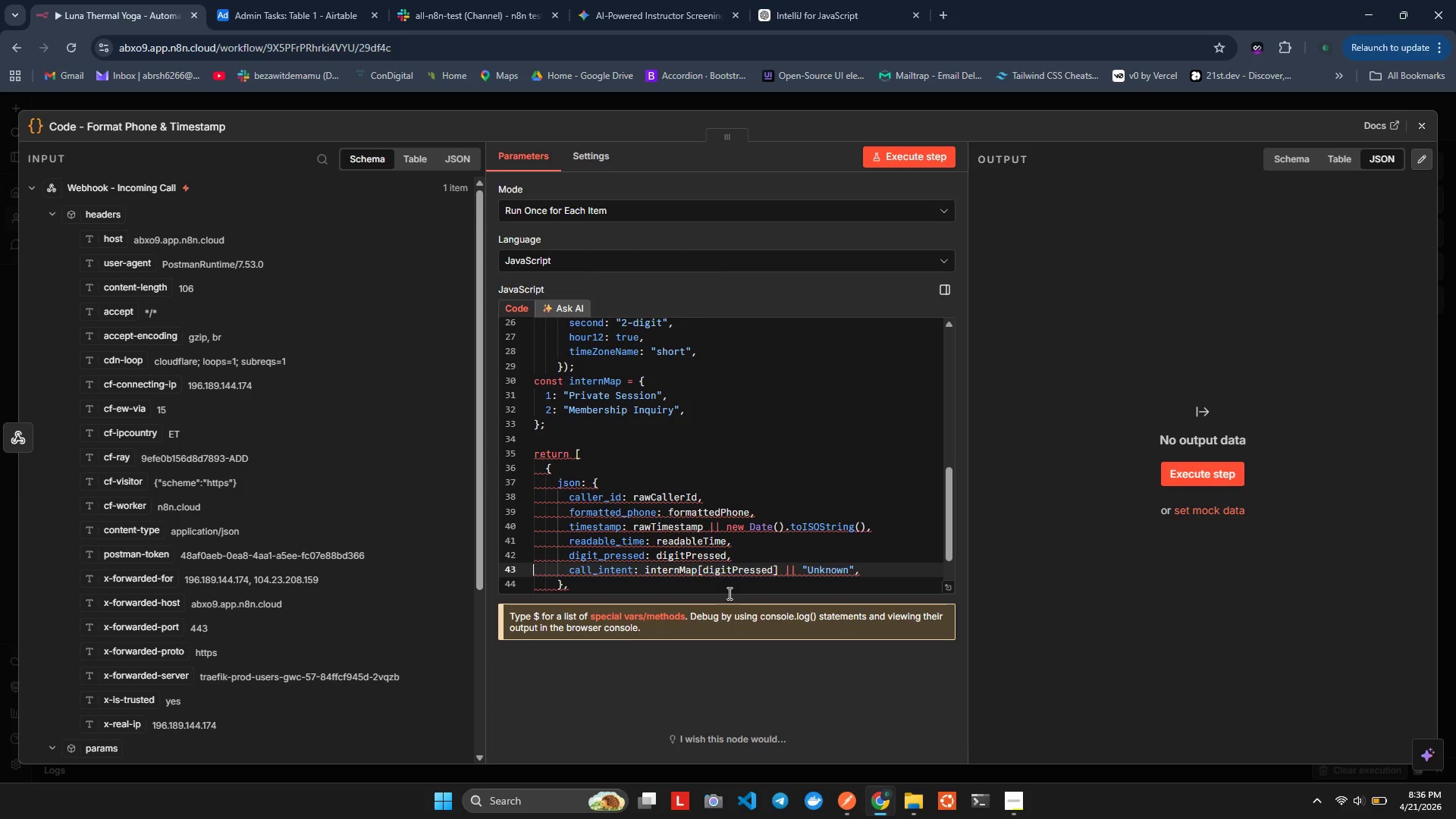 
key(ArrowUp)
 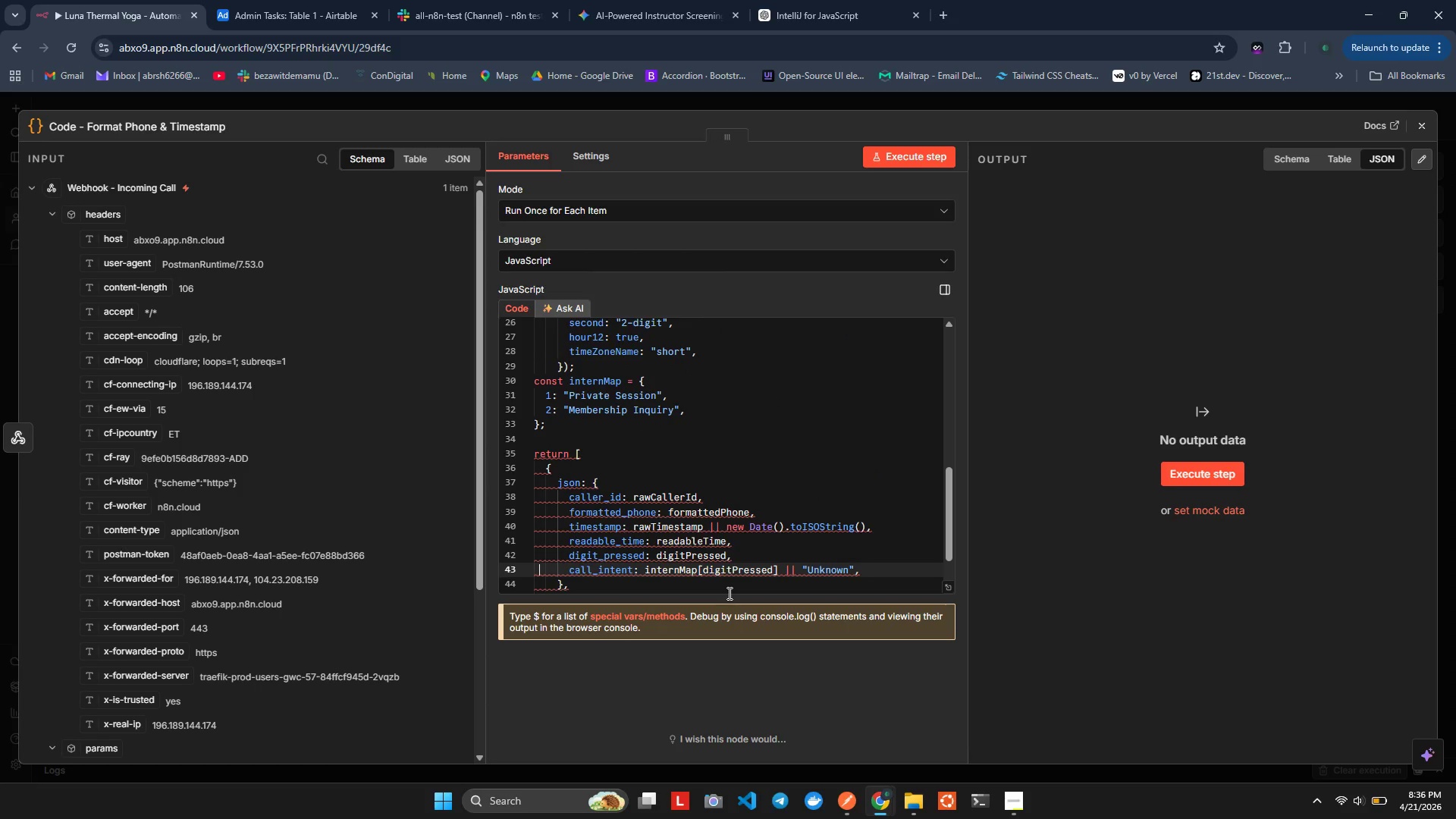 
key(ArrowRight)
 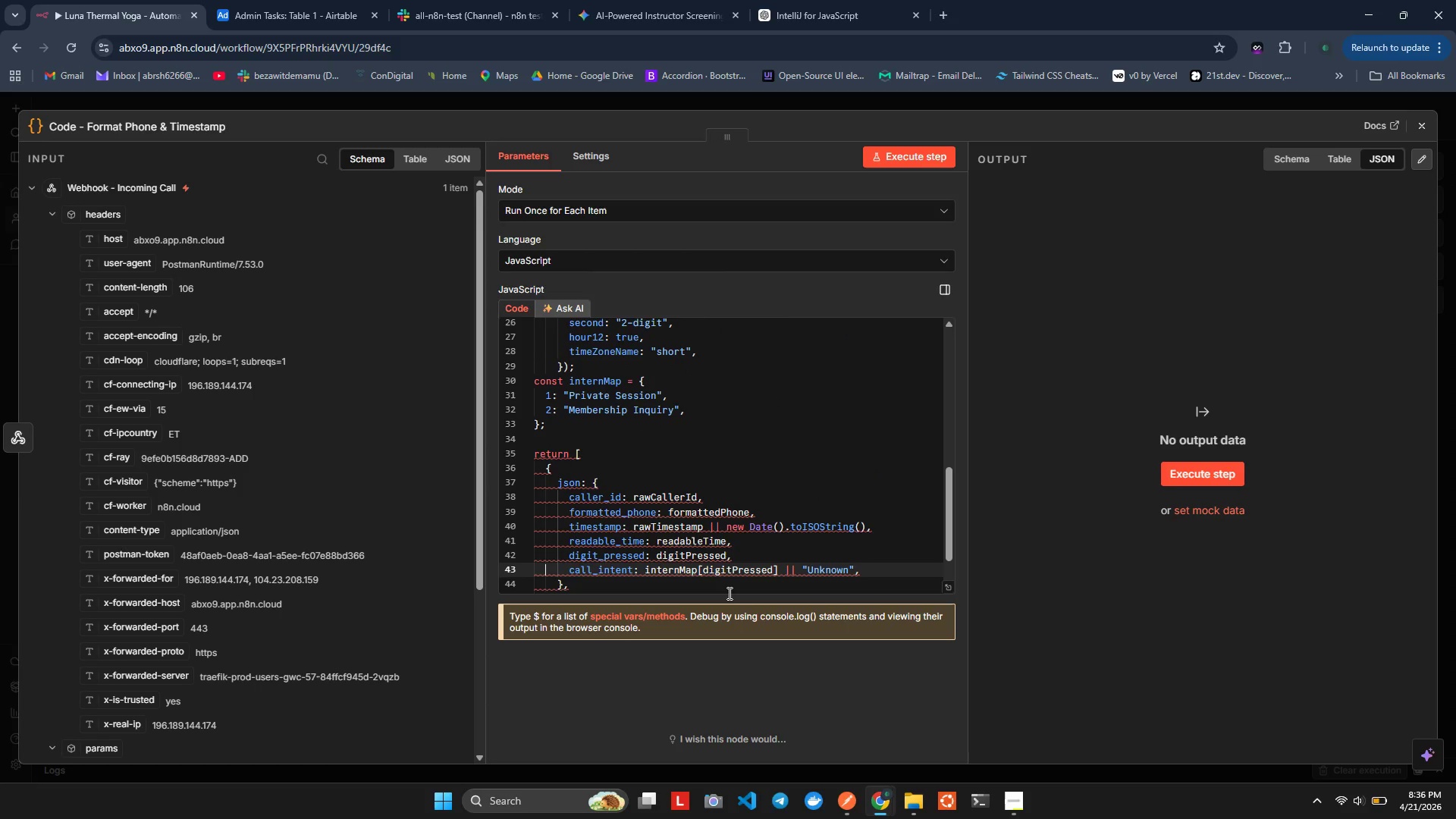 
key(ArrowRight)
 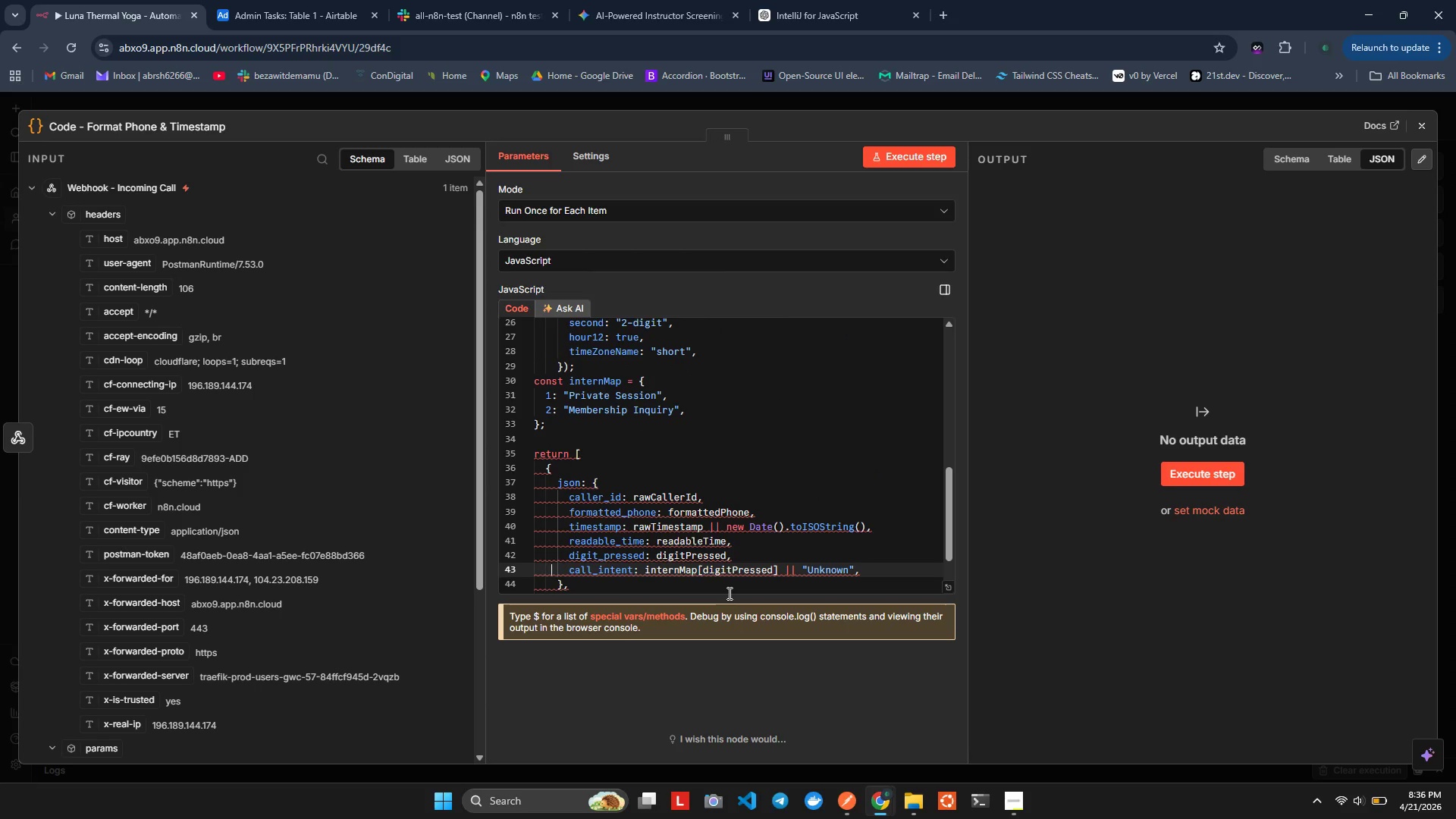 
key(ArrowRight)
 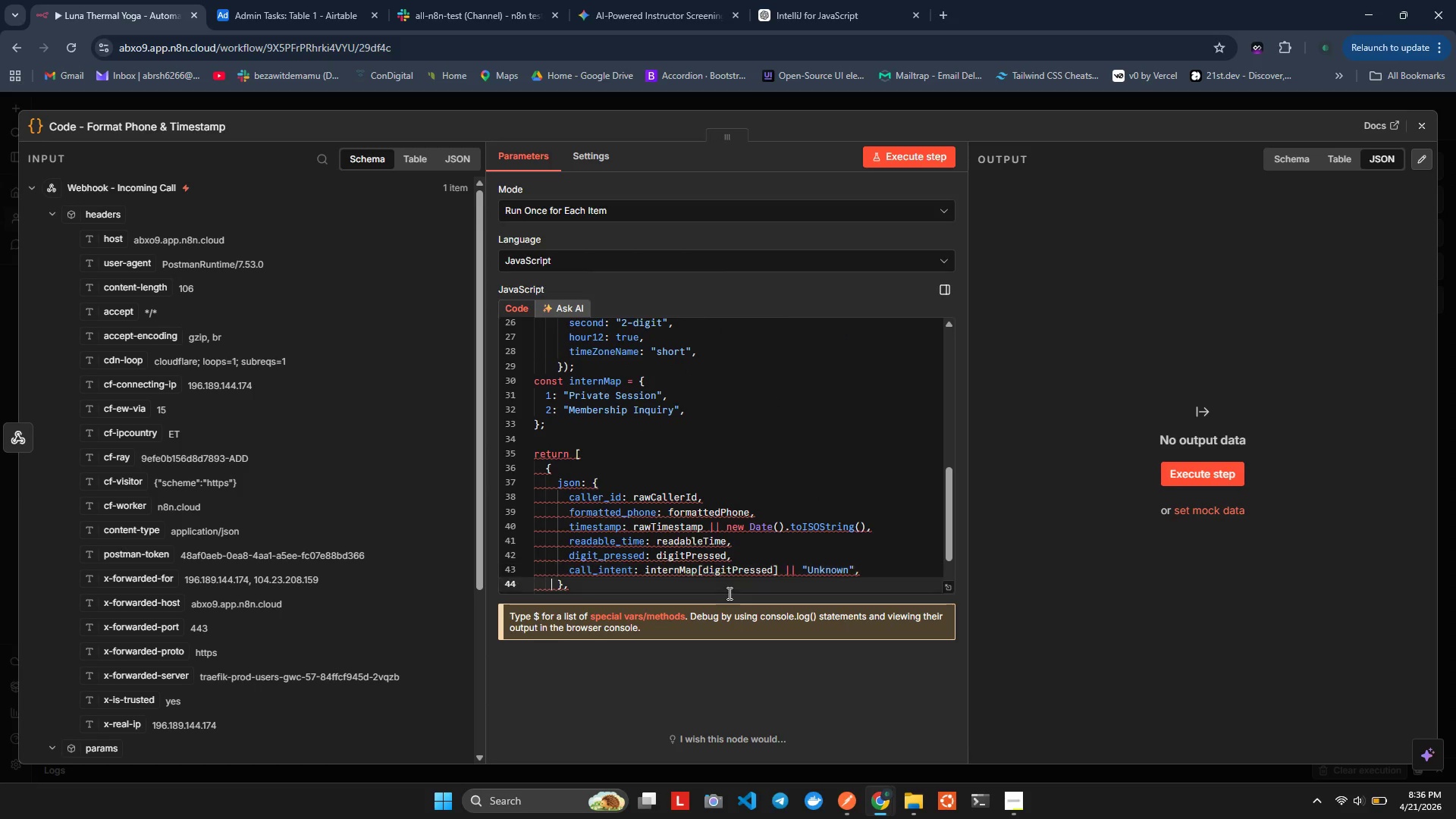 
key(ArrowDown)
 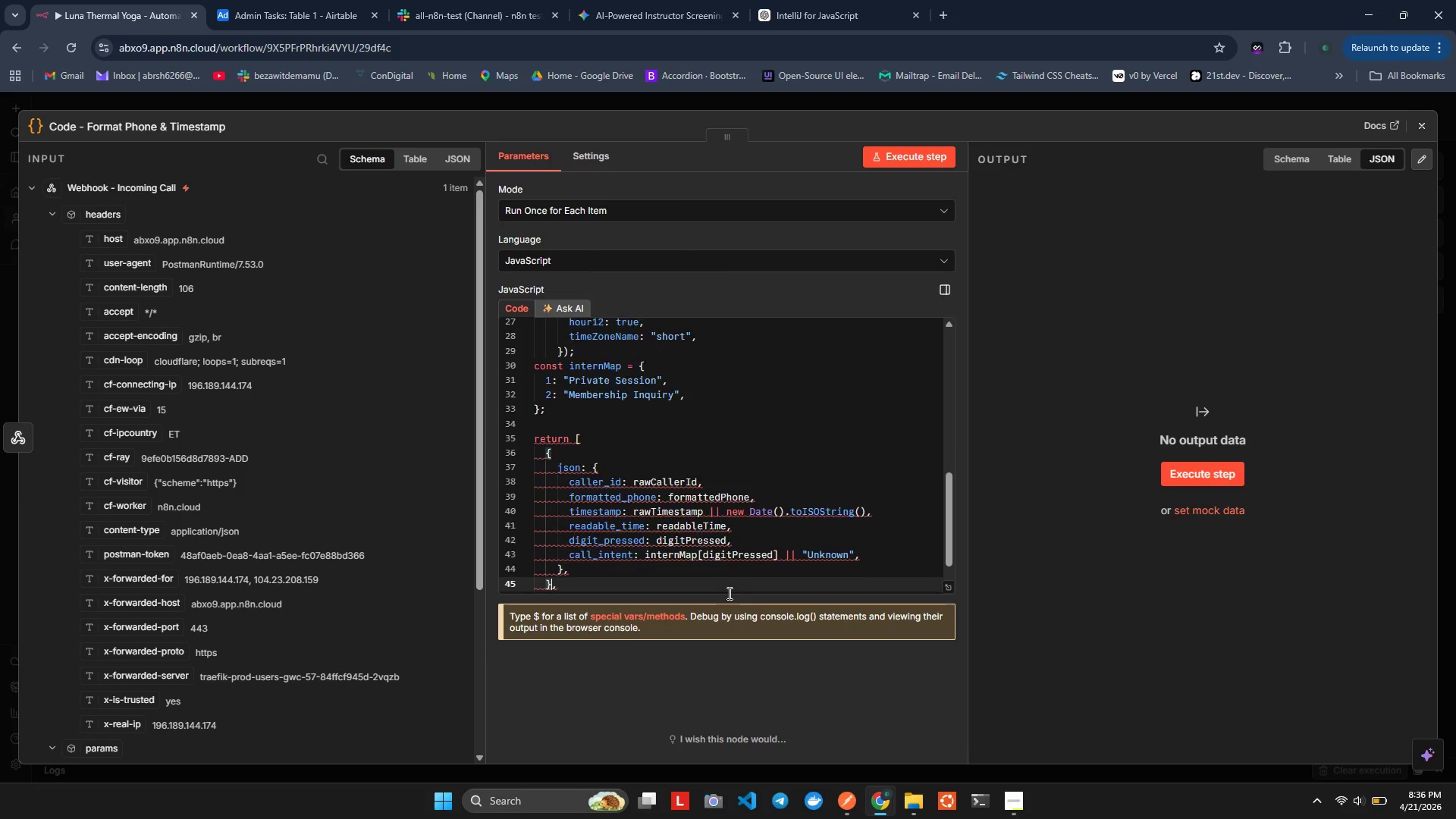 
key(ArrowDown)
 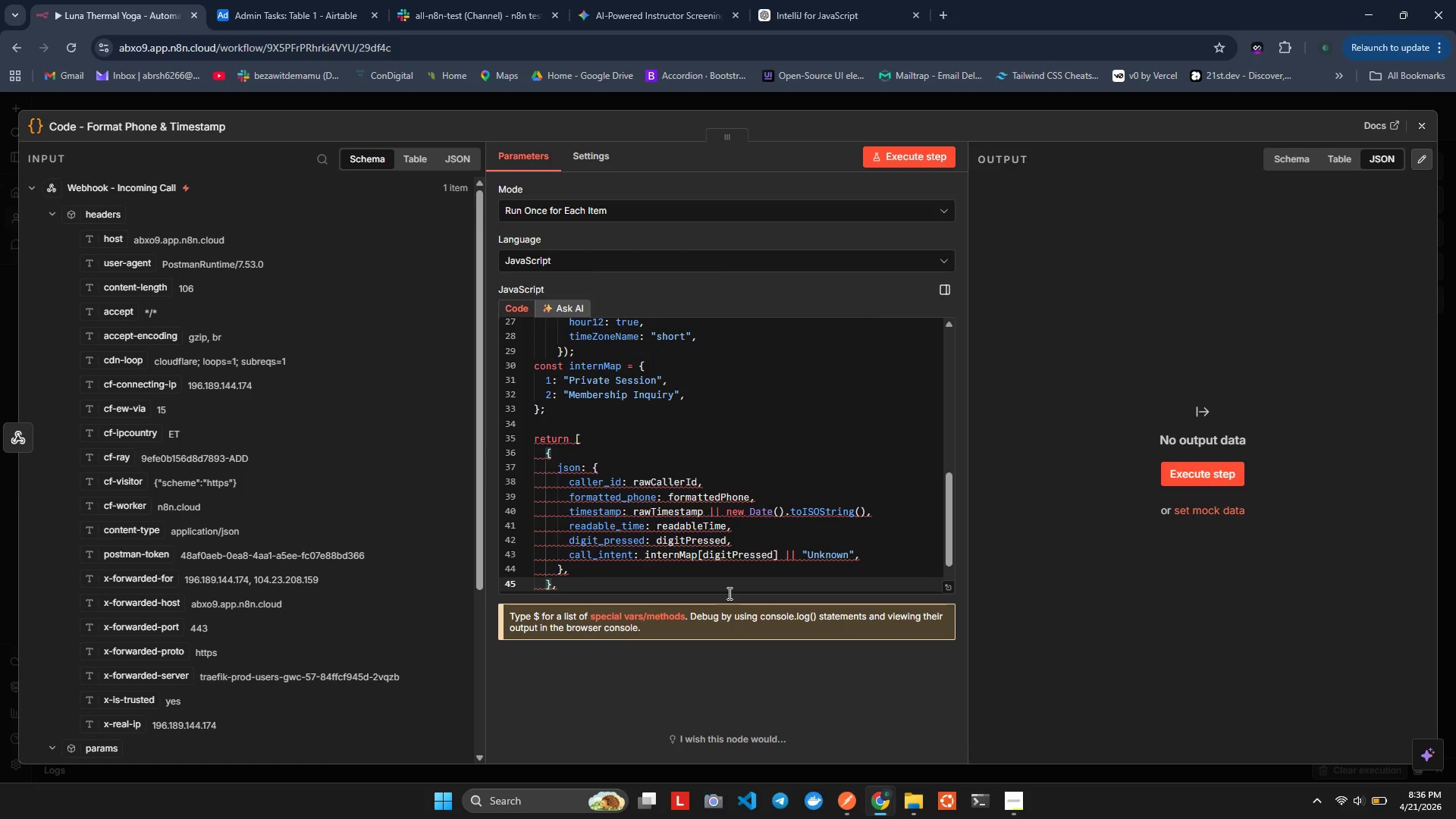 
key(ArrowRight)
 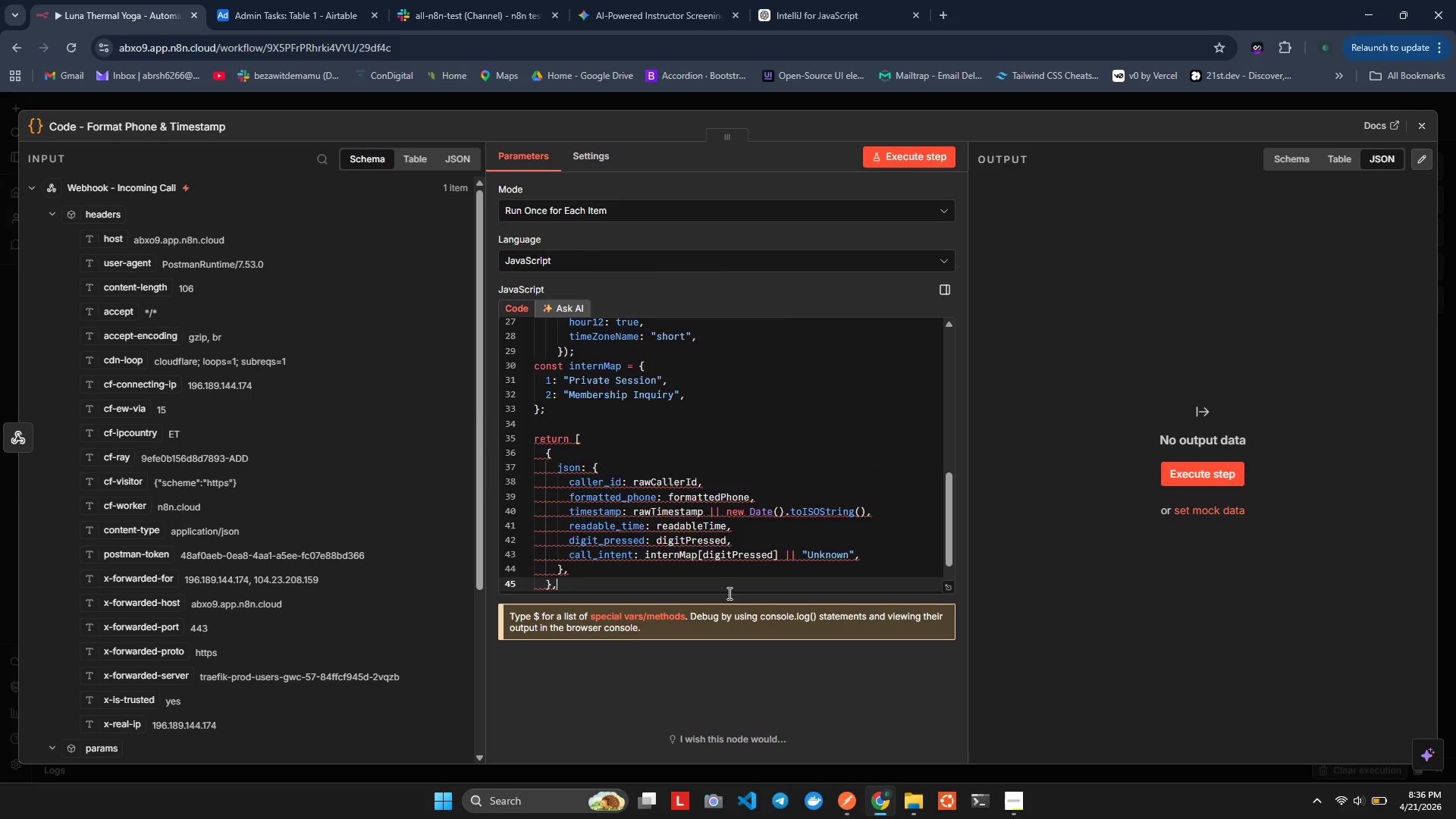 
key(ArrowDown)
 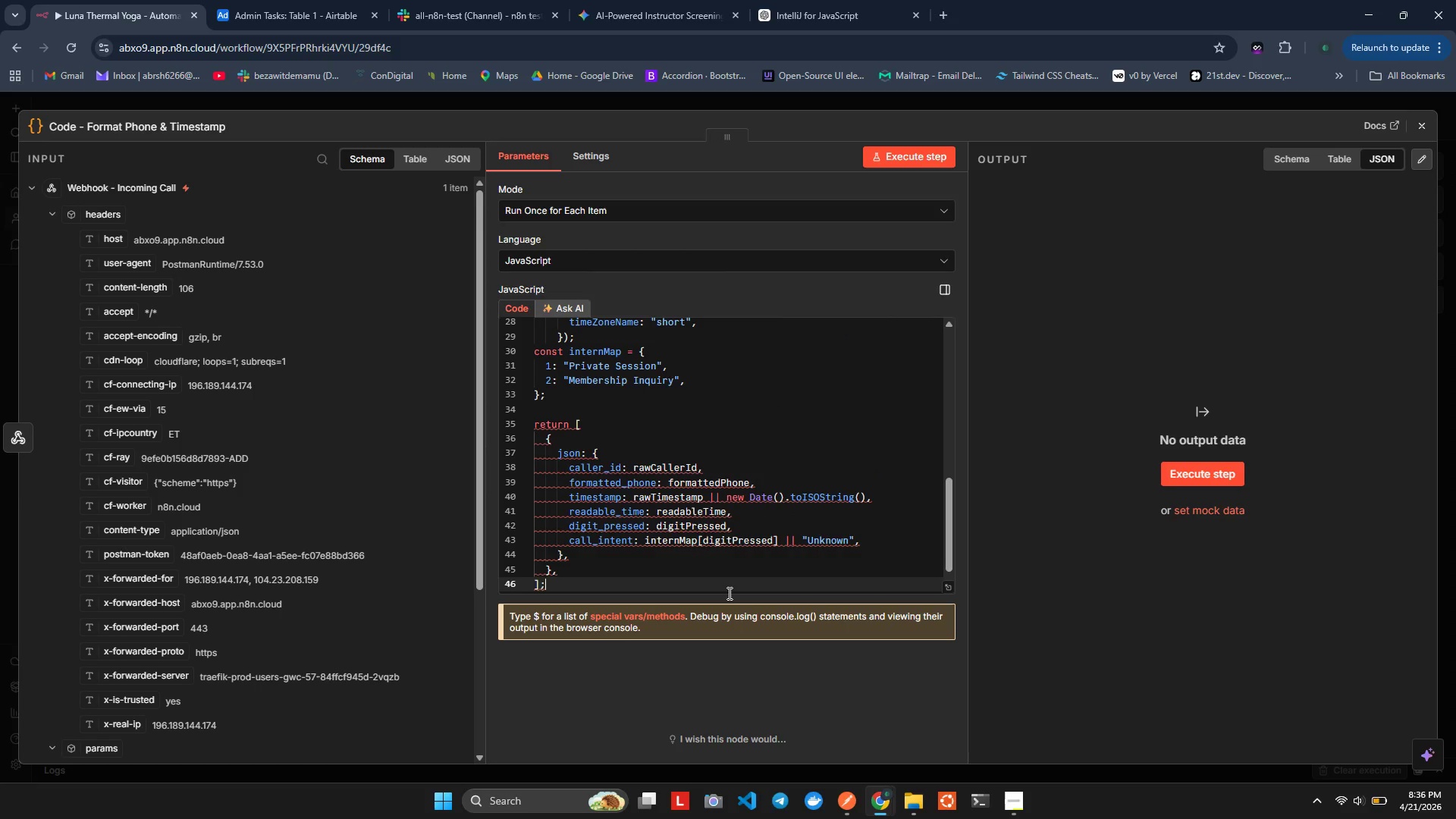 
key(Shift+ShiftLeft)
 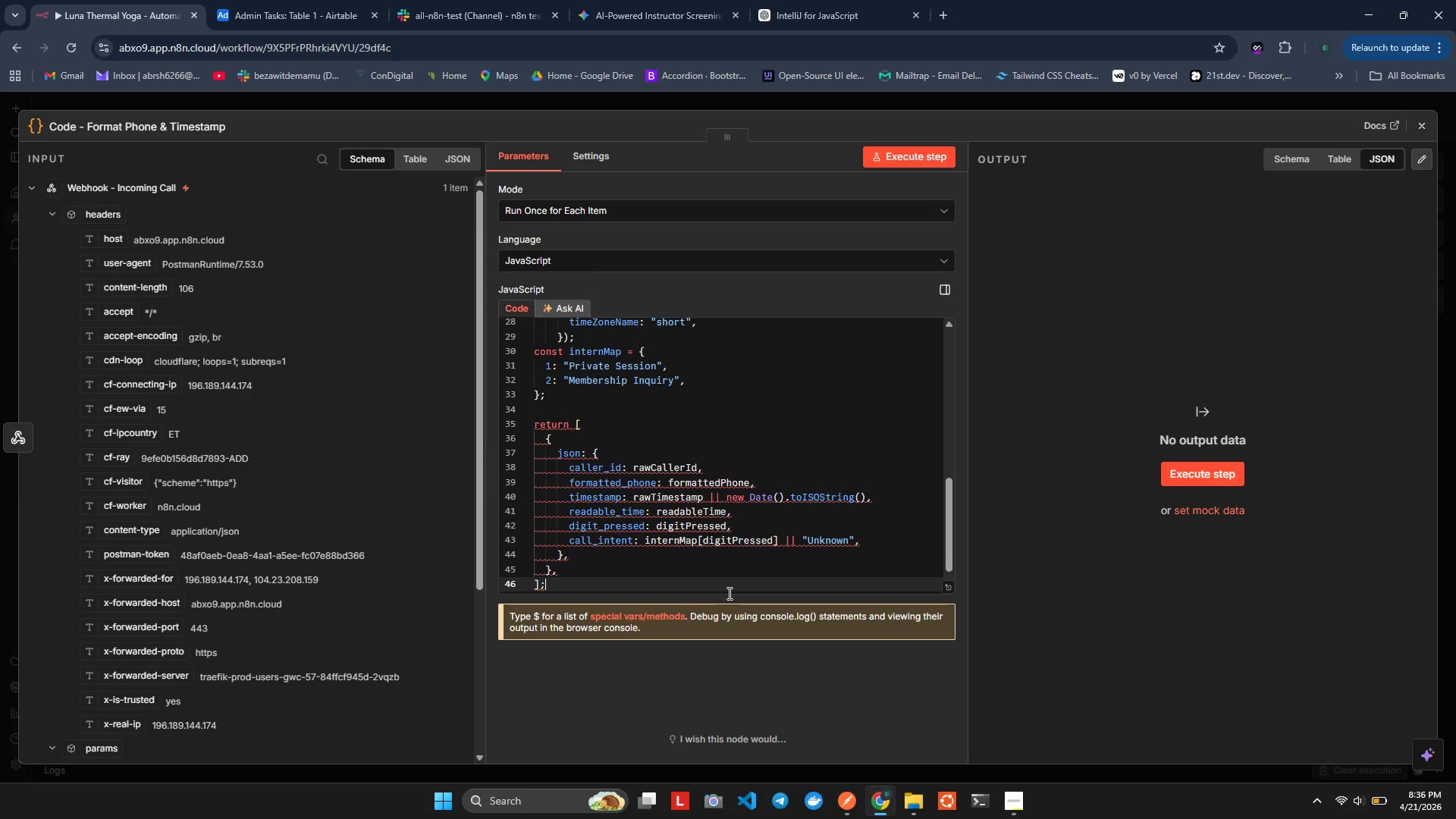 
key(ArrowLeft)
 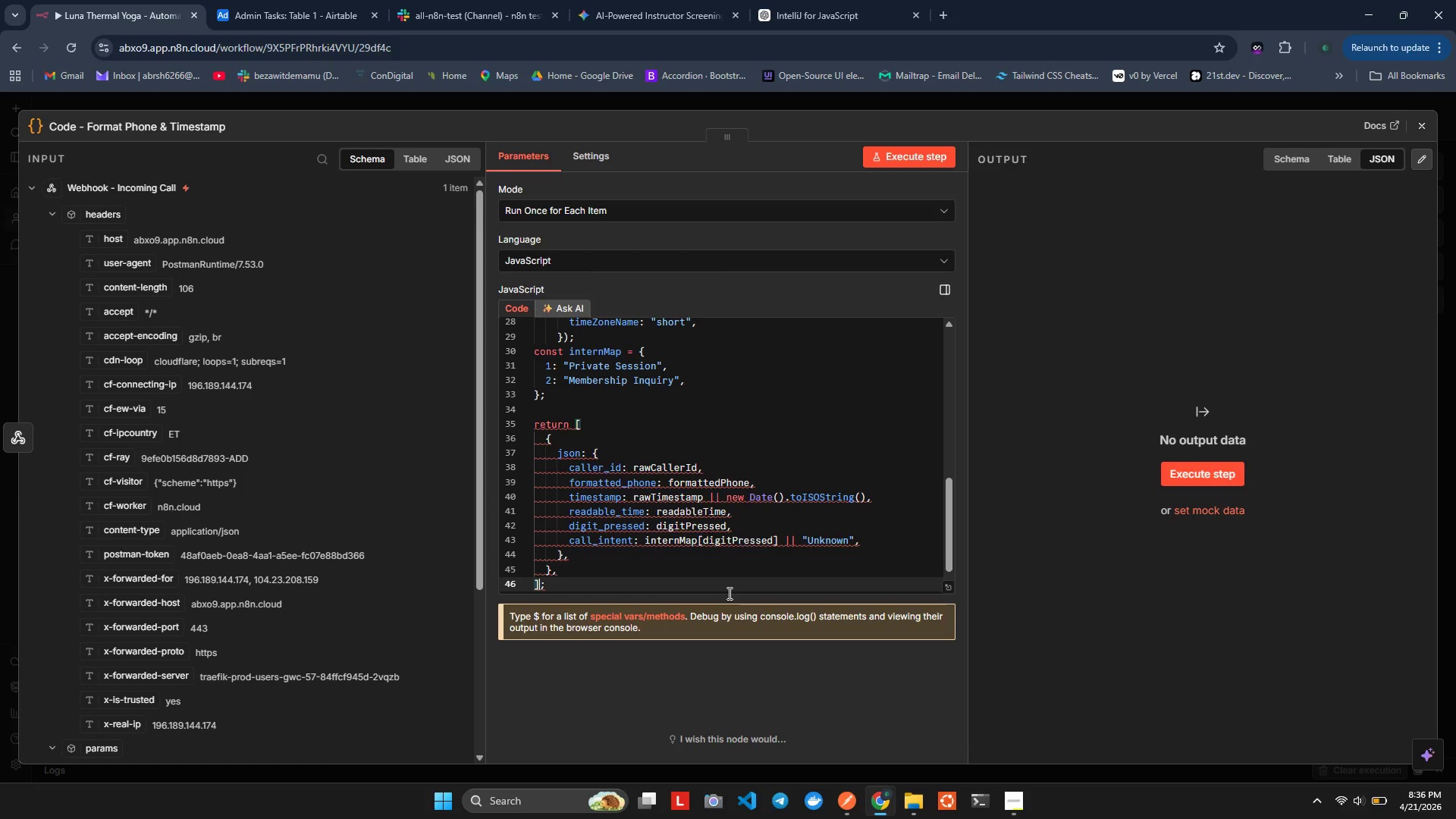 
key(Shift+ArrowLeft)
 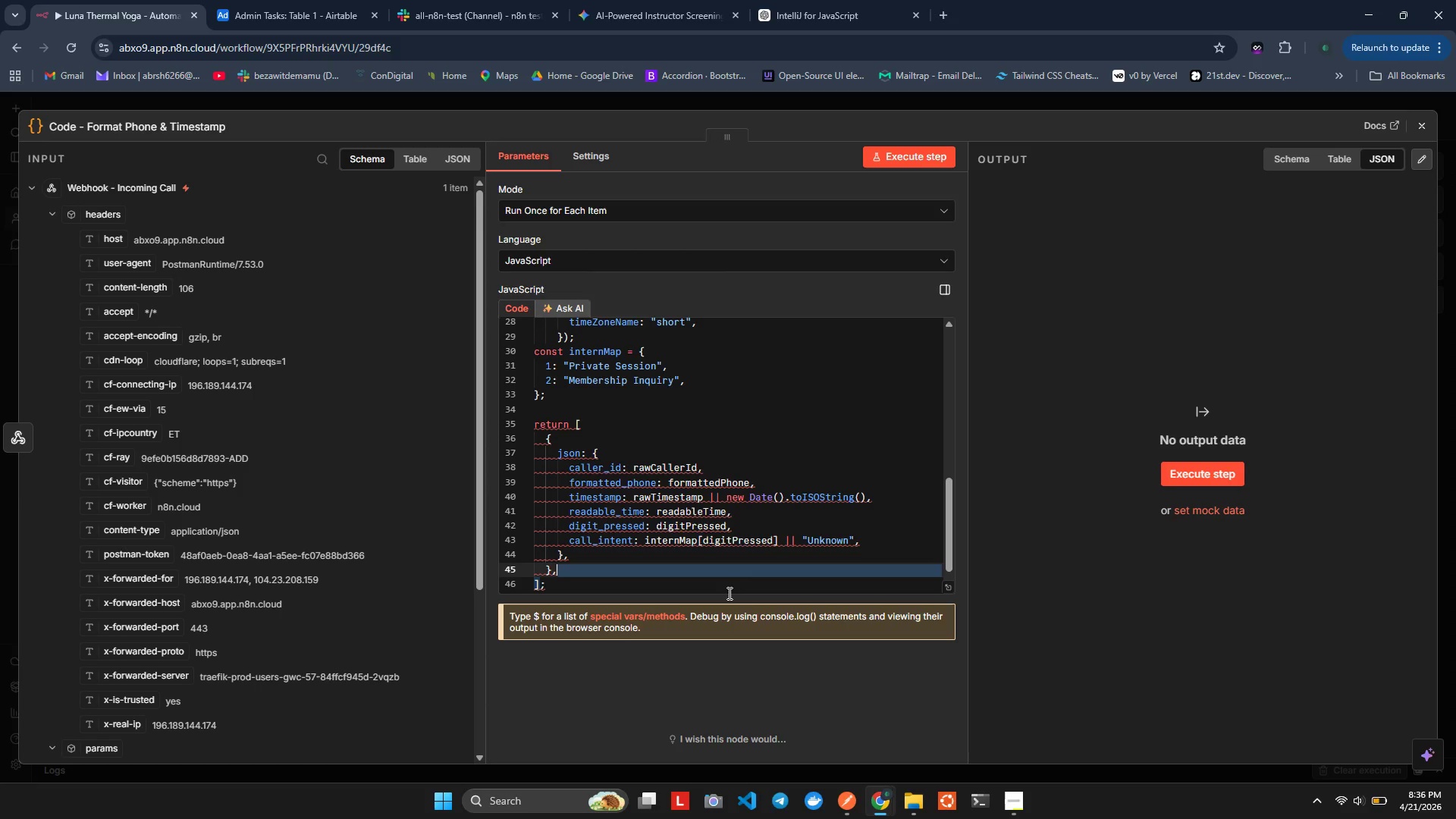 
key(Shift+ArrowLeft)
 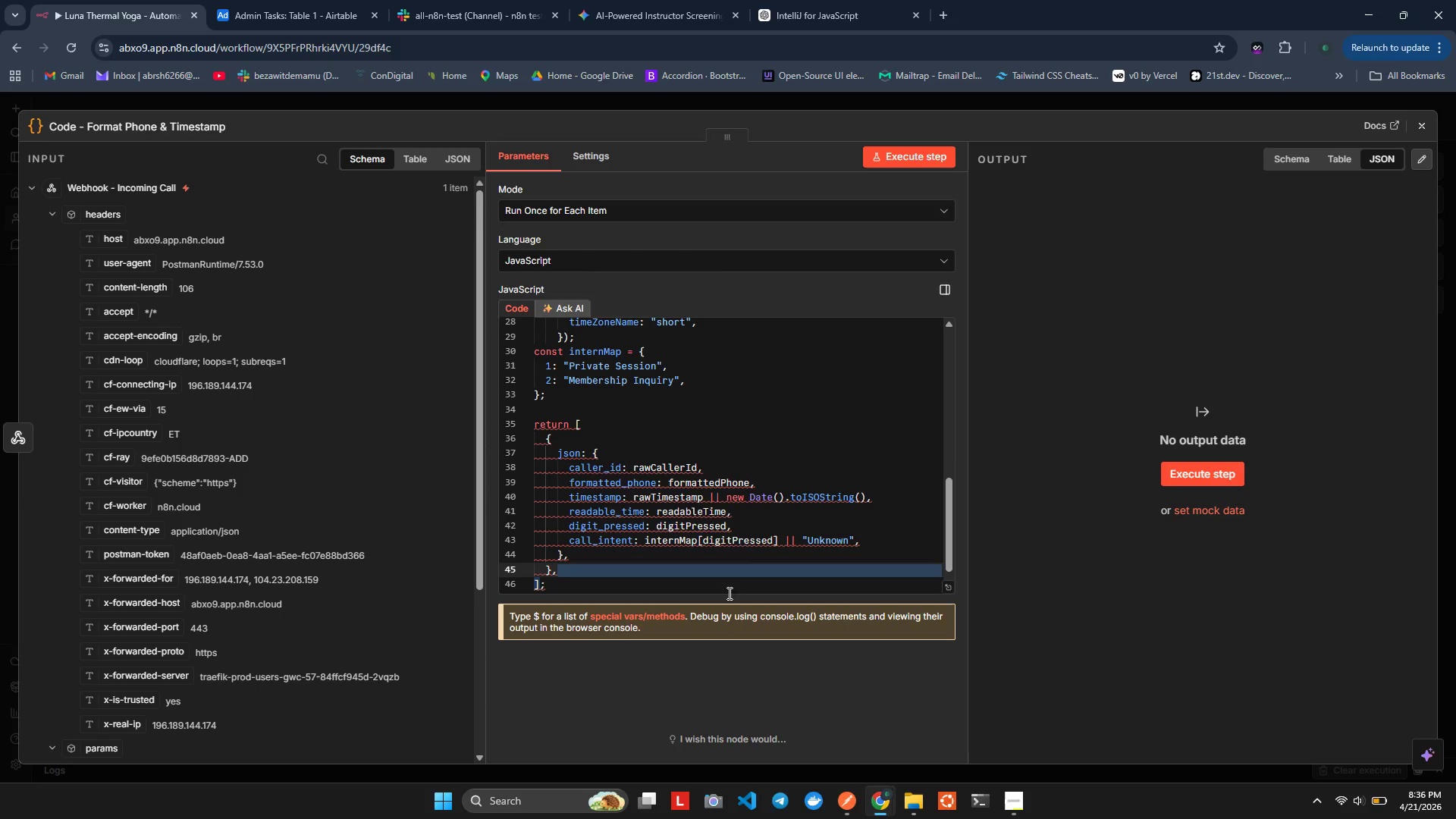 
key(Backspace)
 